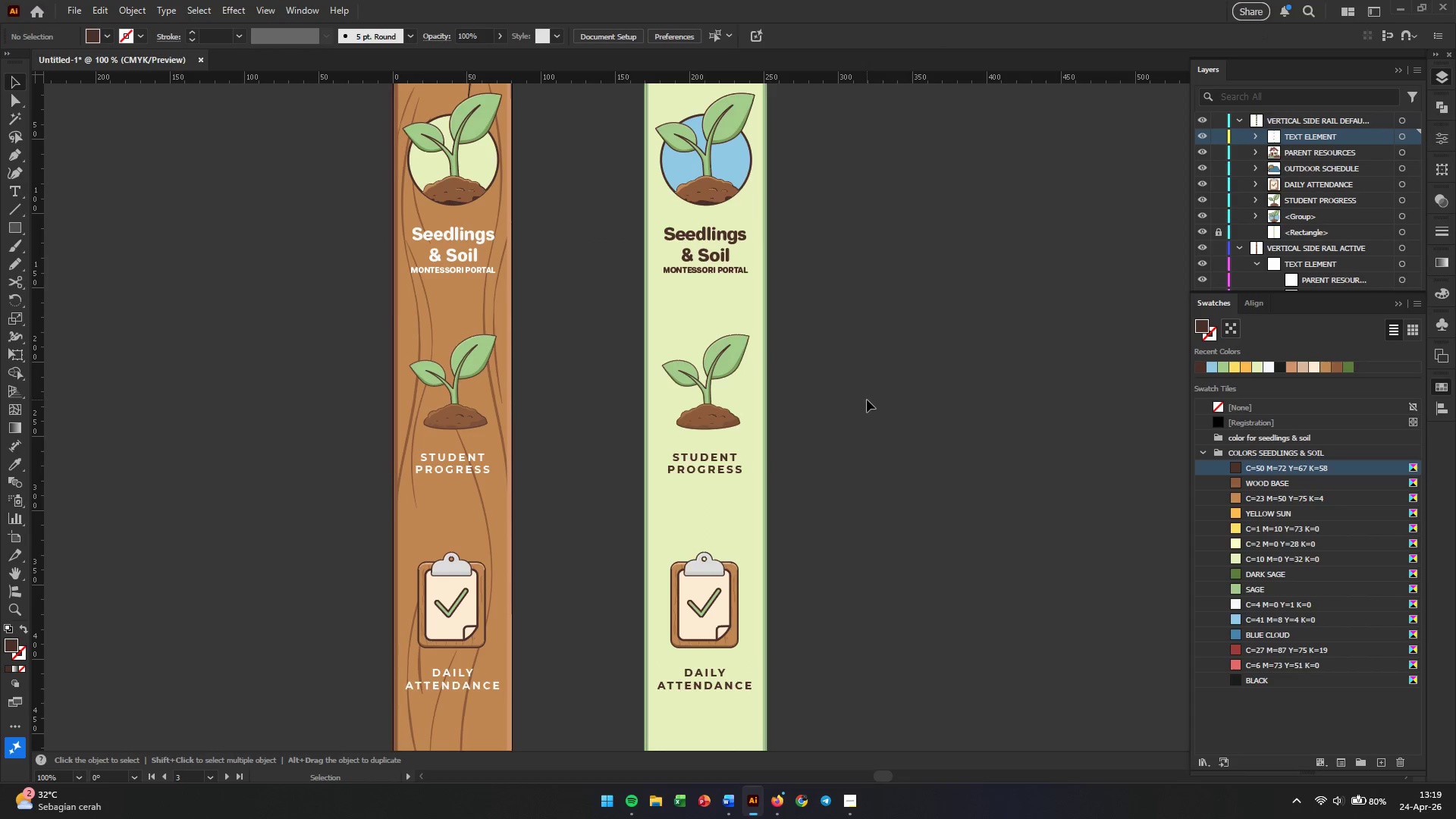 
hold_key(key=AltLeft, duration=0.91)
scroll: coordinate [867, 400], scroll_direction: down, amount: 3.0
 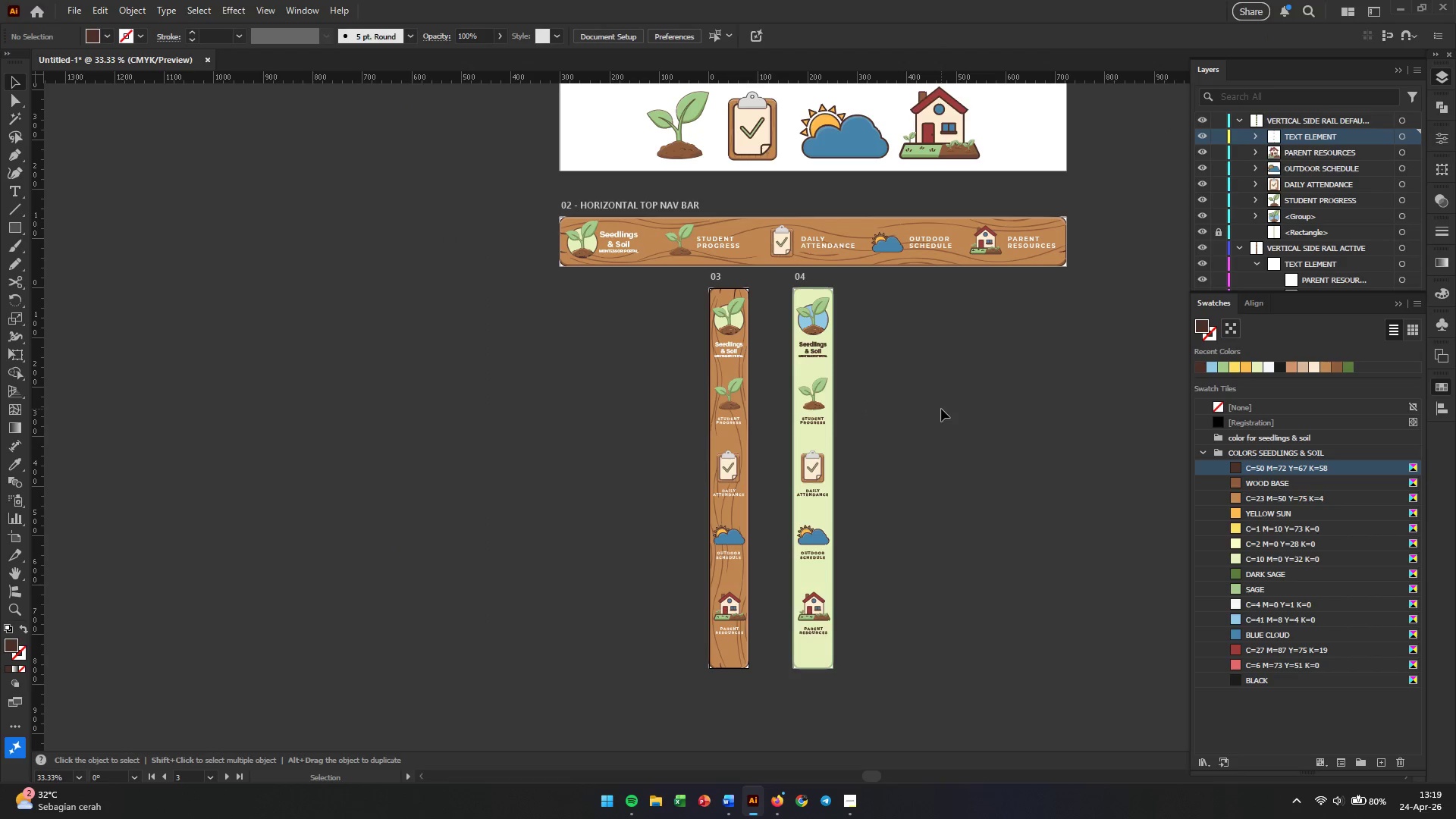 
scroll: coordinate [941, 410], scroll_direction: up, amount: 17.0
 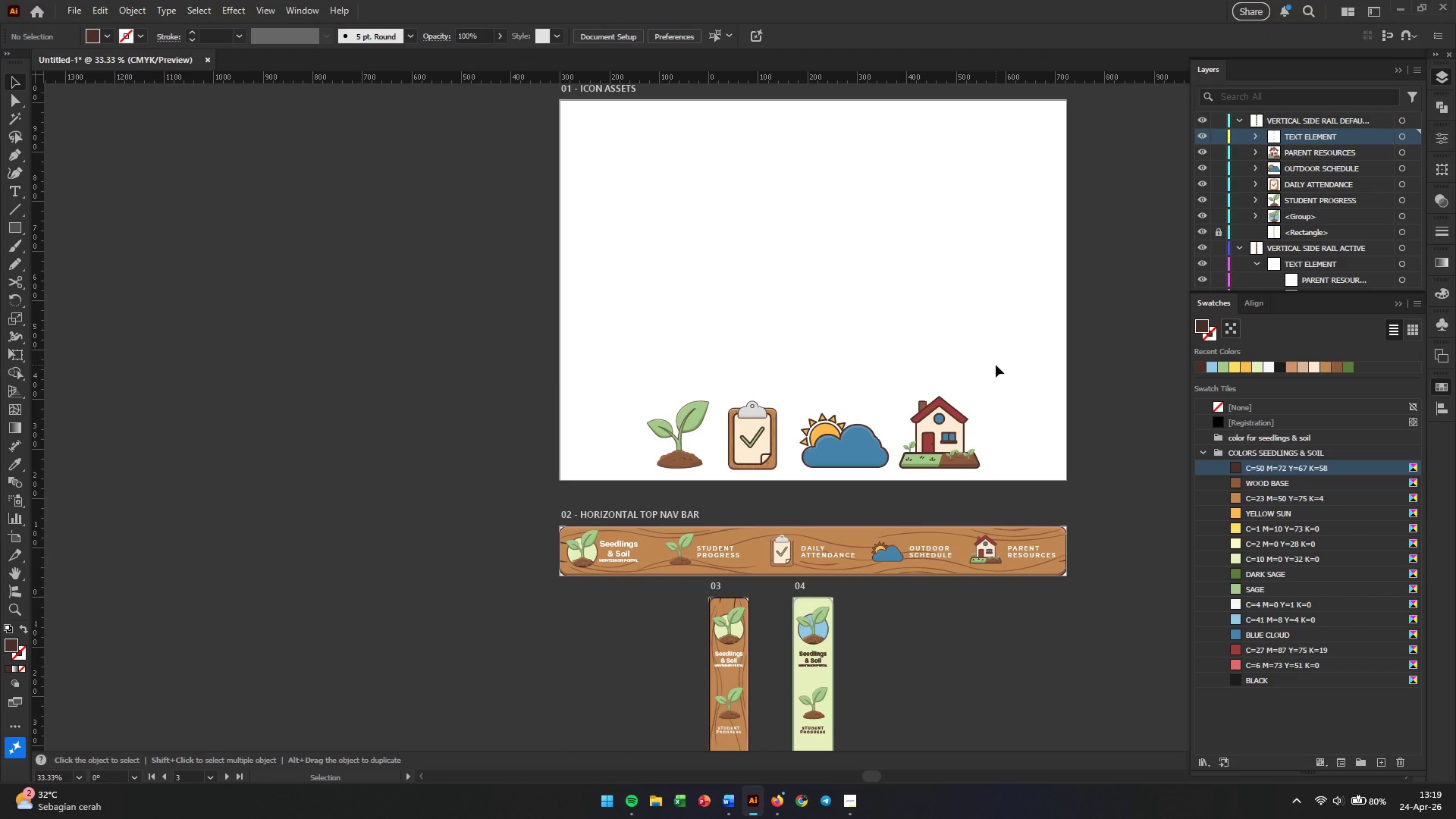 
left_click_drag(start_coordinate=[996, 367], to_coordinate=[599, 460])
 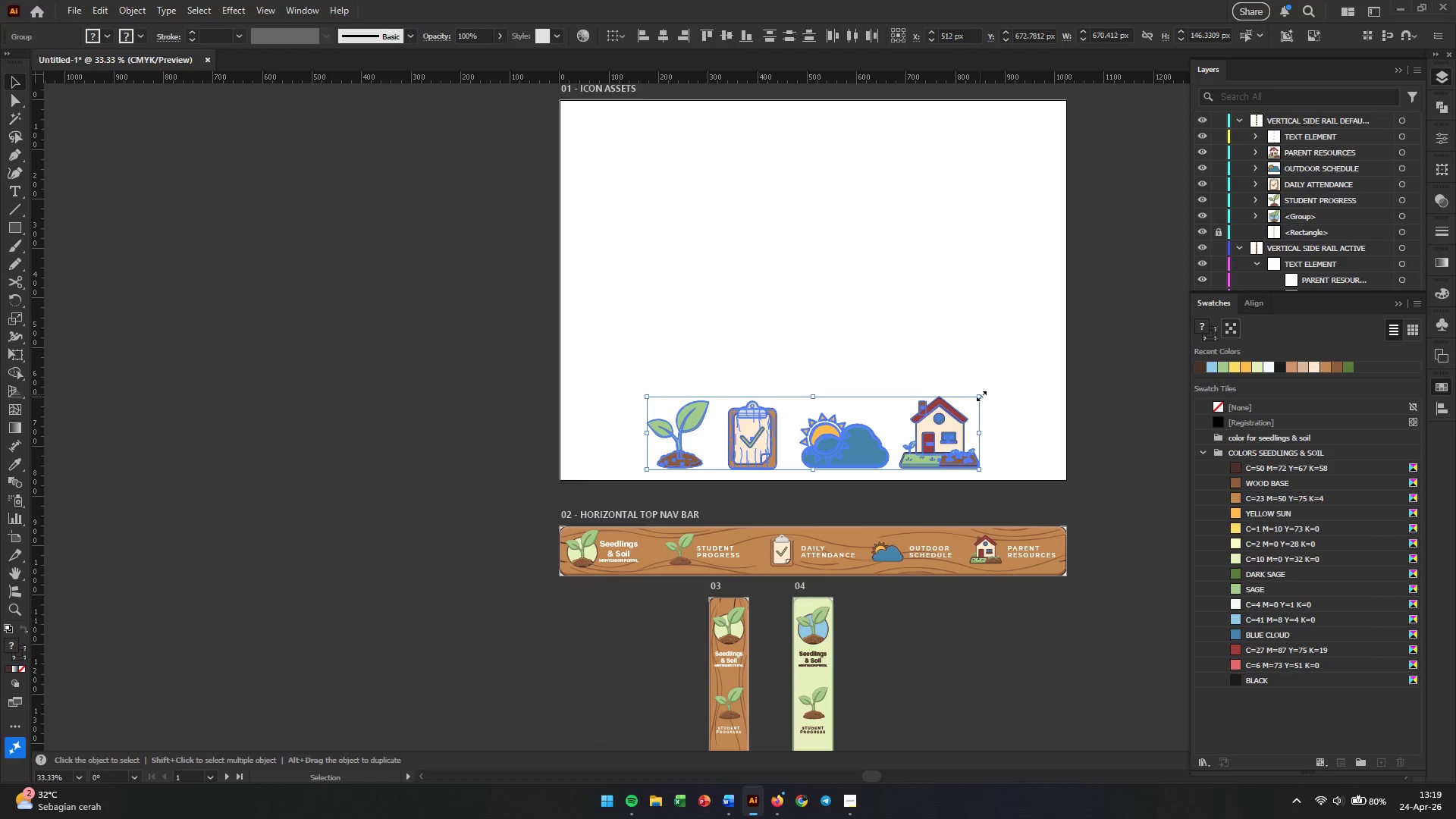 
hold_key(key=ShiftLeft, duration=1.03)
left_click_drag(start_coordinate=[976, 394], to_coordinate=[1058, 331])
 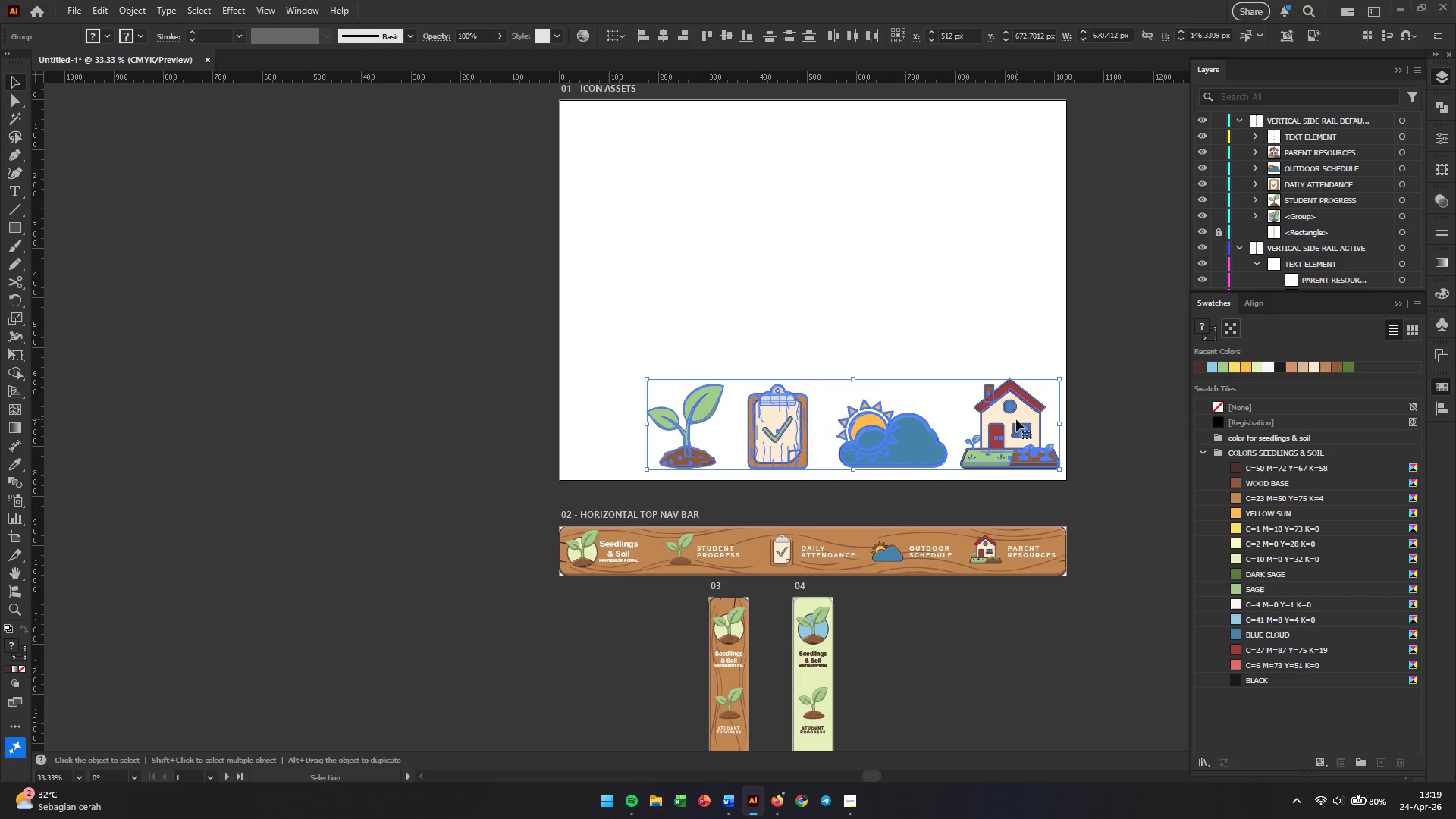 
left_click_drag(start_coordinate=[1014, 421], to_coordinate=[976, 347])
 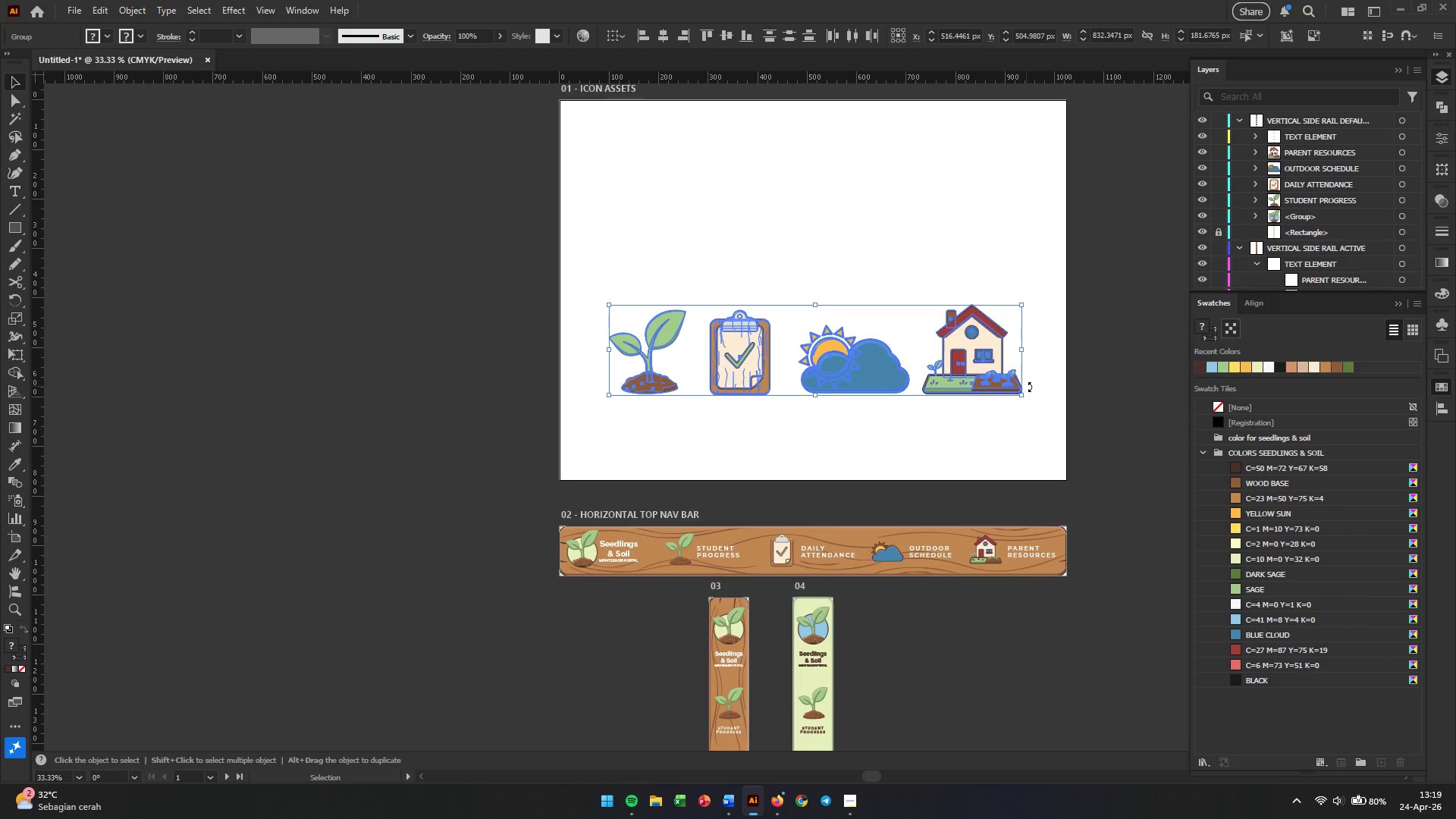 
hold_key(key=Space, duration=0.69)
 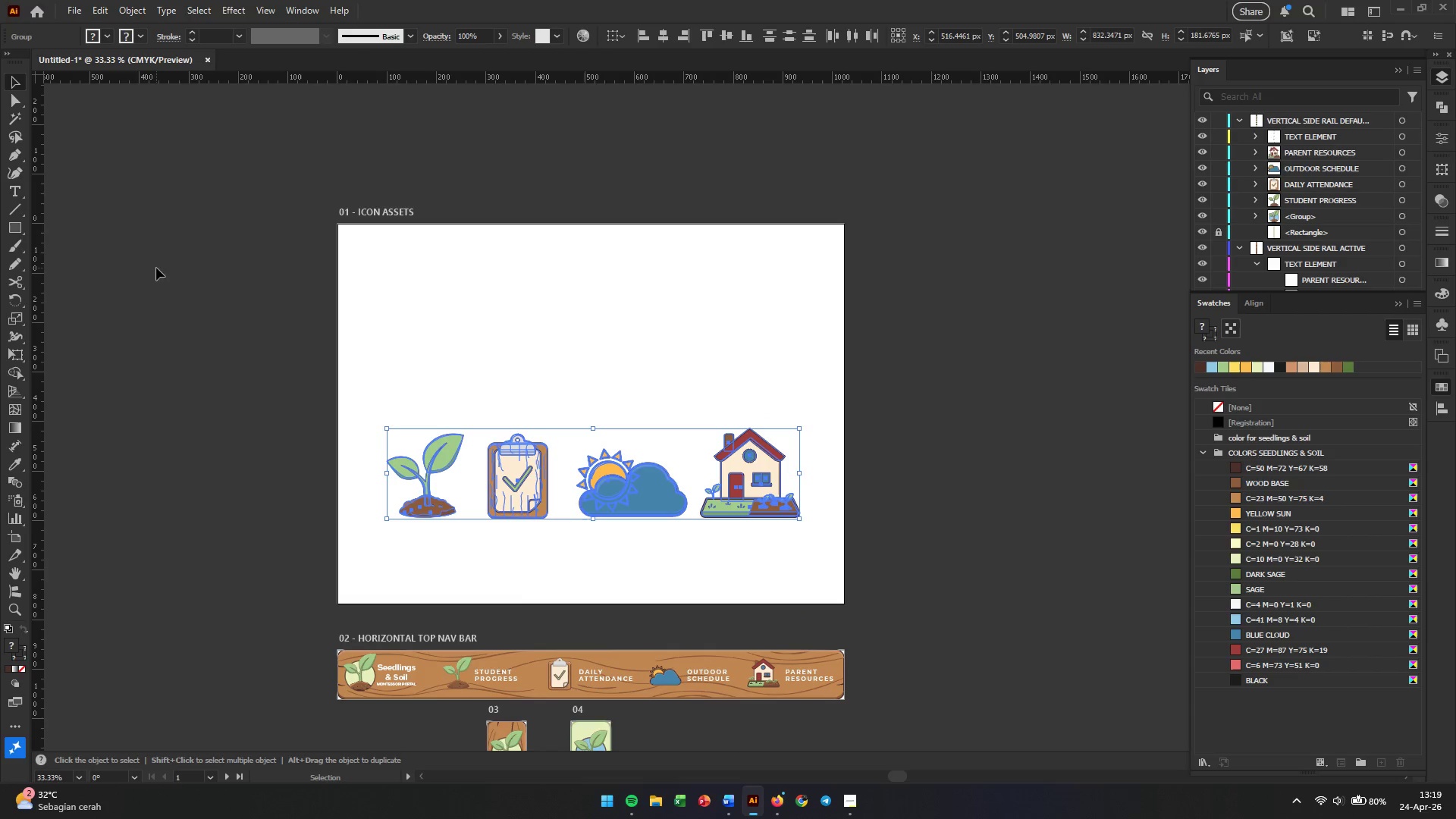 
left_click_drag(start_coordinate=[1119, 385], to_coordinate=[896, 509])
 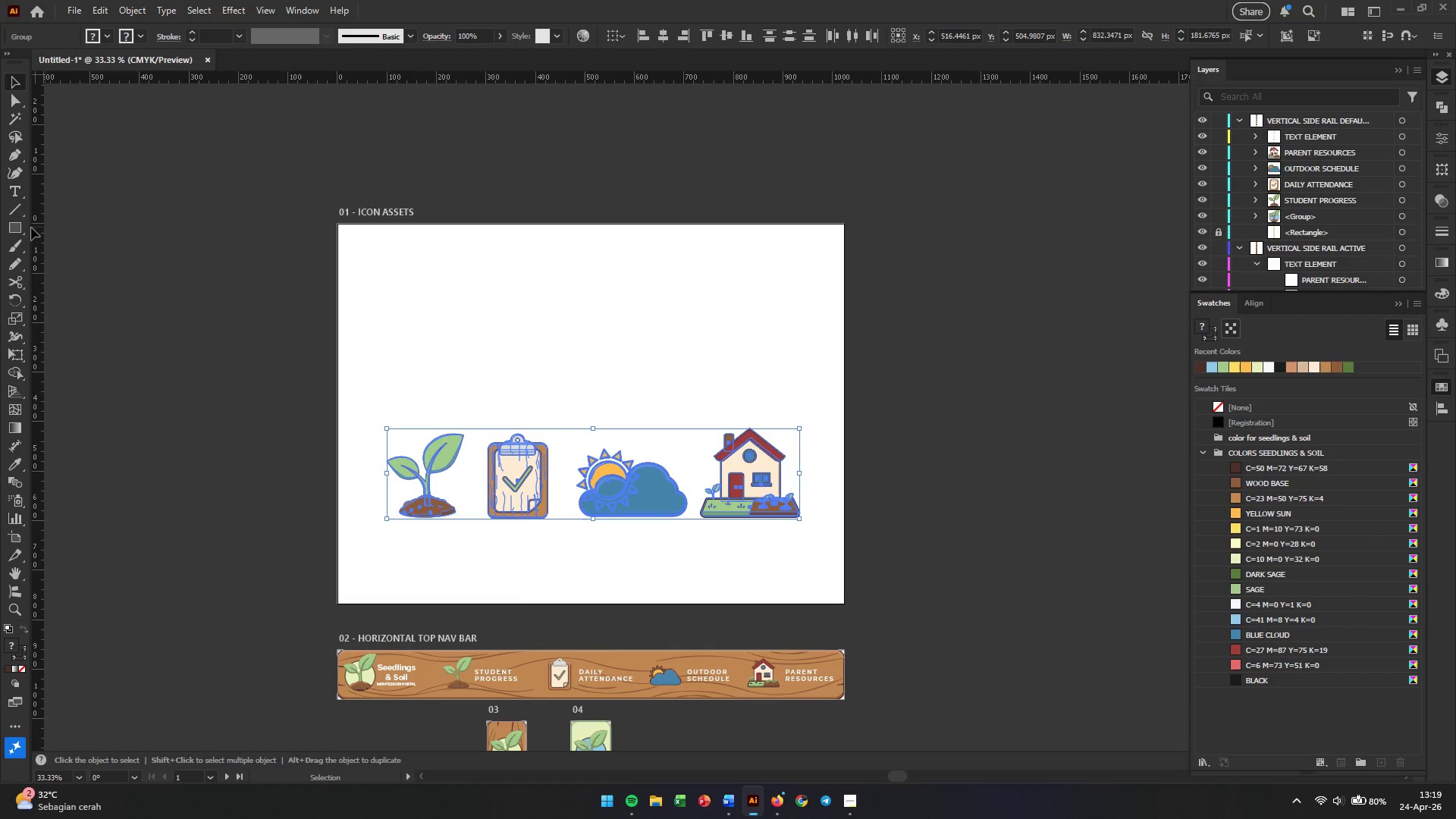 
left_click([20, 228])
 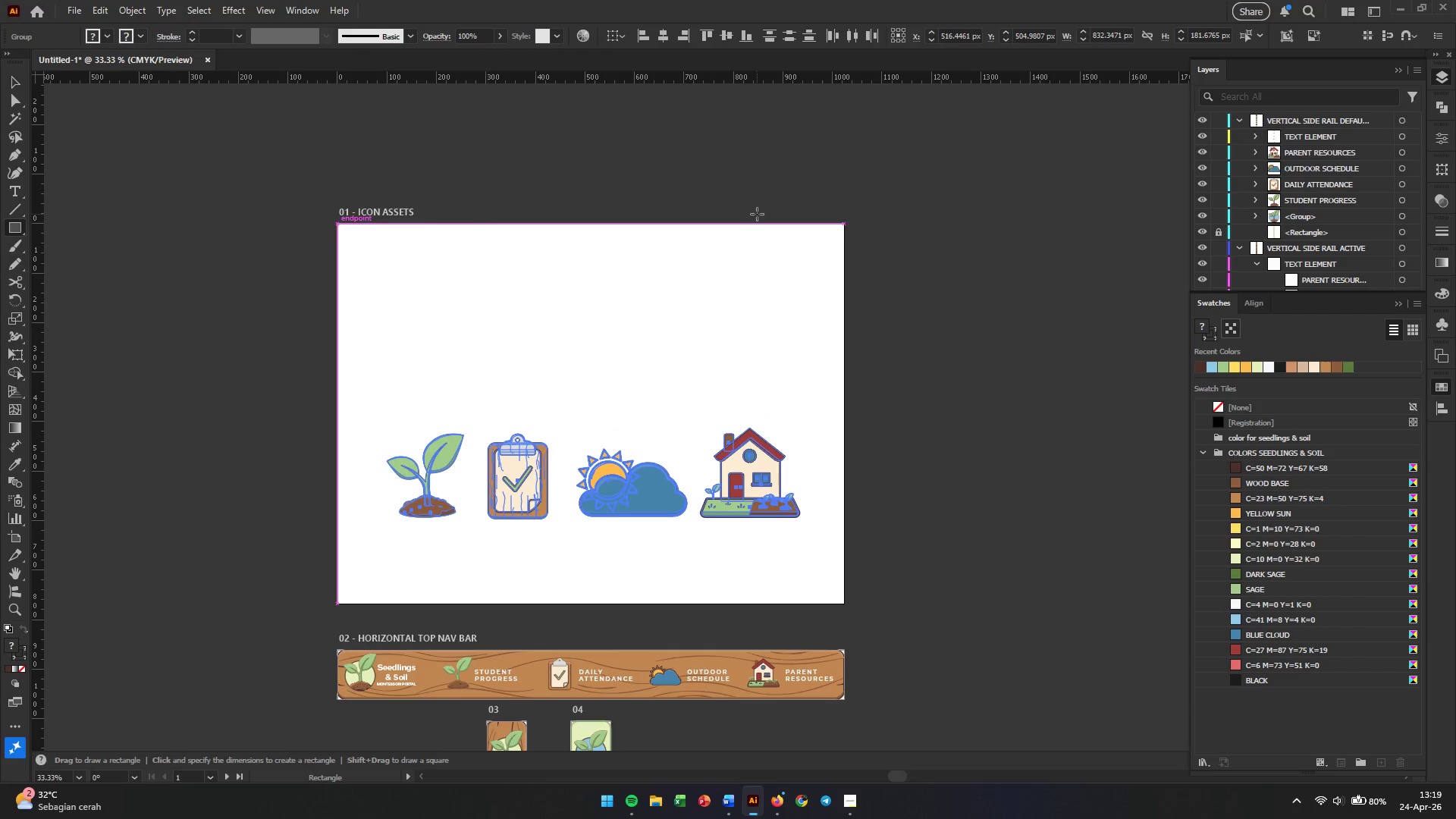 
left_click([1394, 299])
 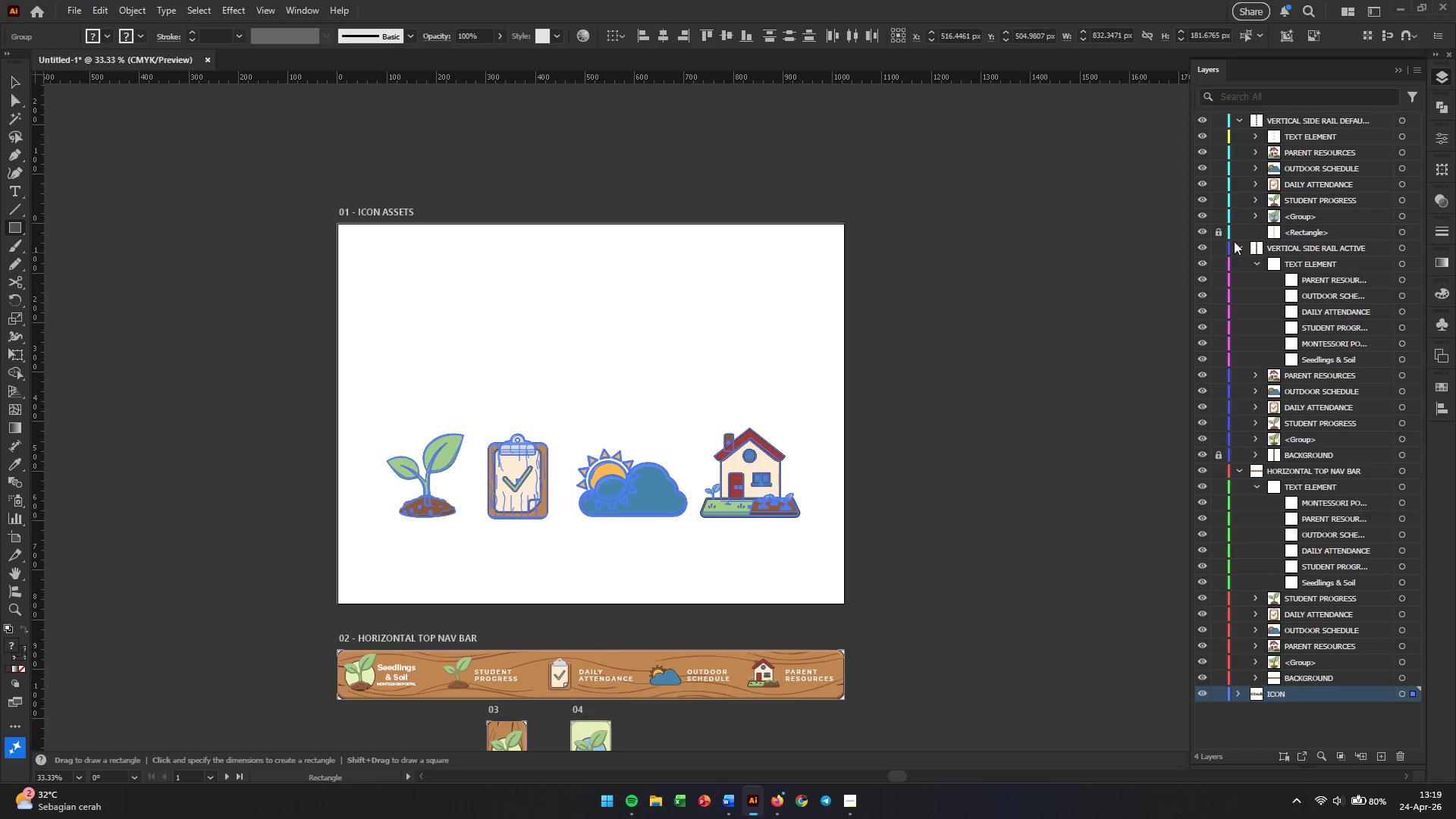 
left_click([1234, 241])
 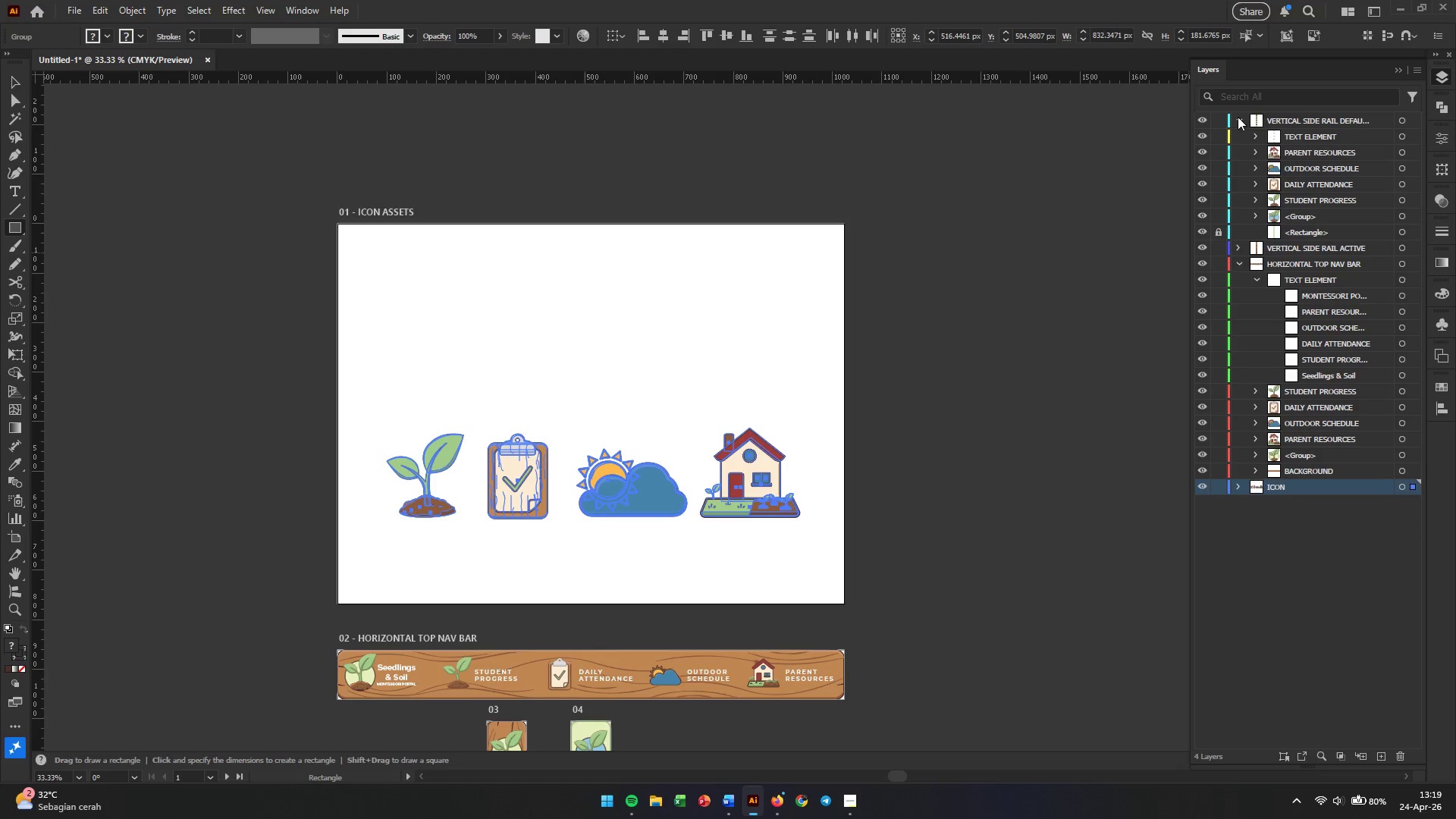 
left_click([1236, 118])
 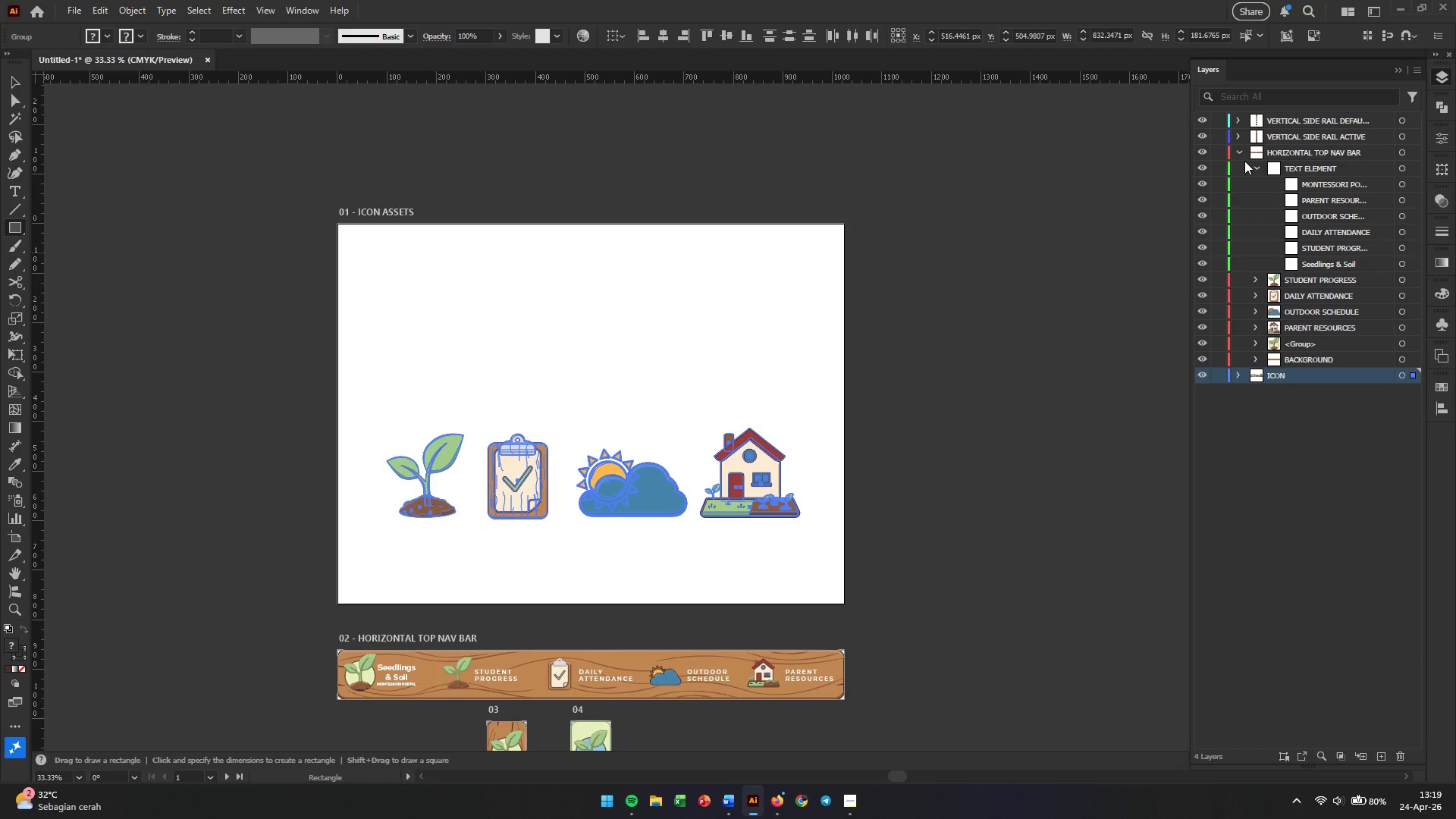 
left_click([1238, 155])
 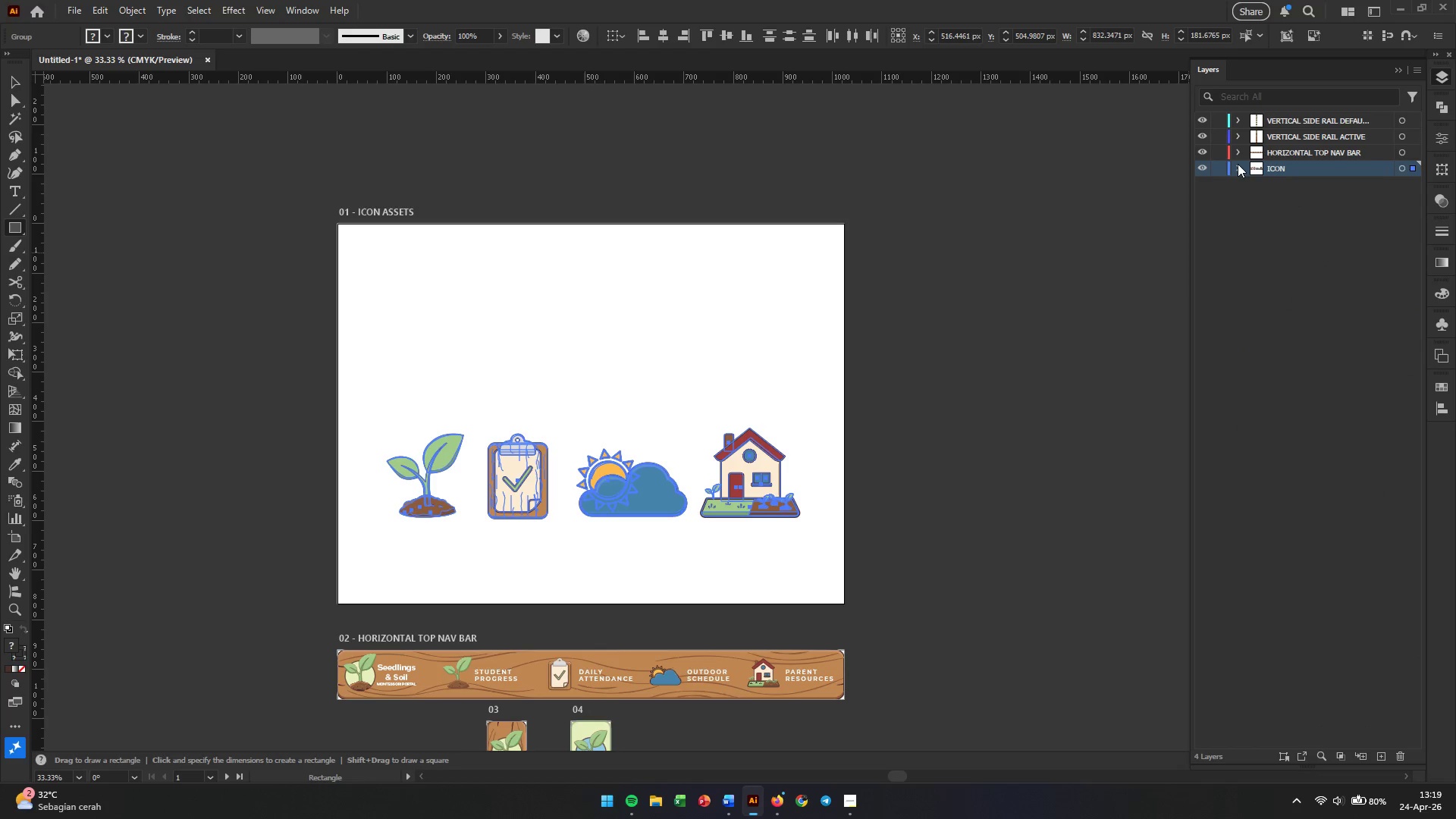 
left_click([1237, 164])
 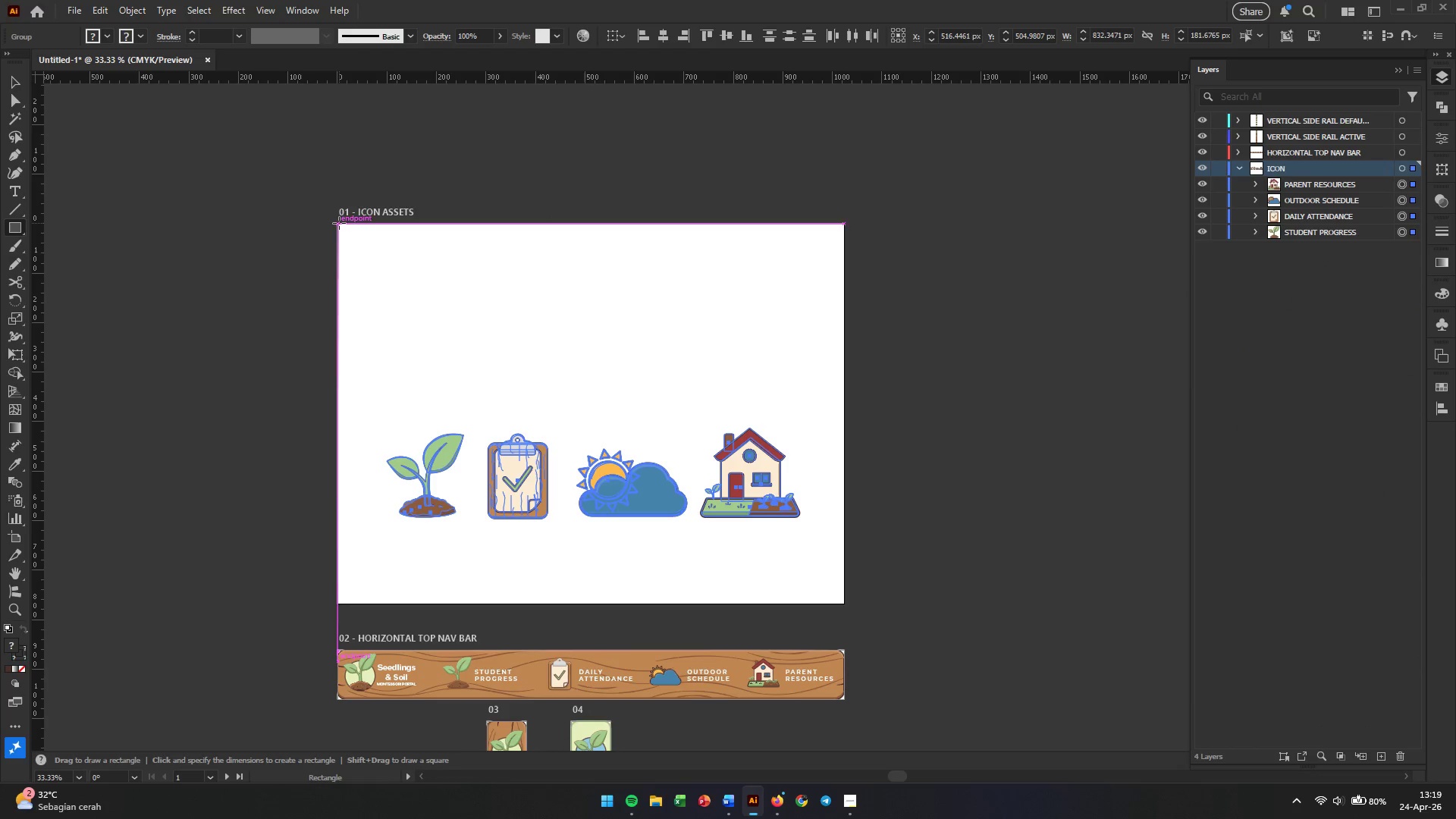 
left_click_drag(start_coordinate=[335, 223], to_coordinate=[847, 606])
 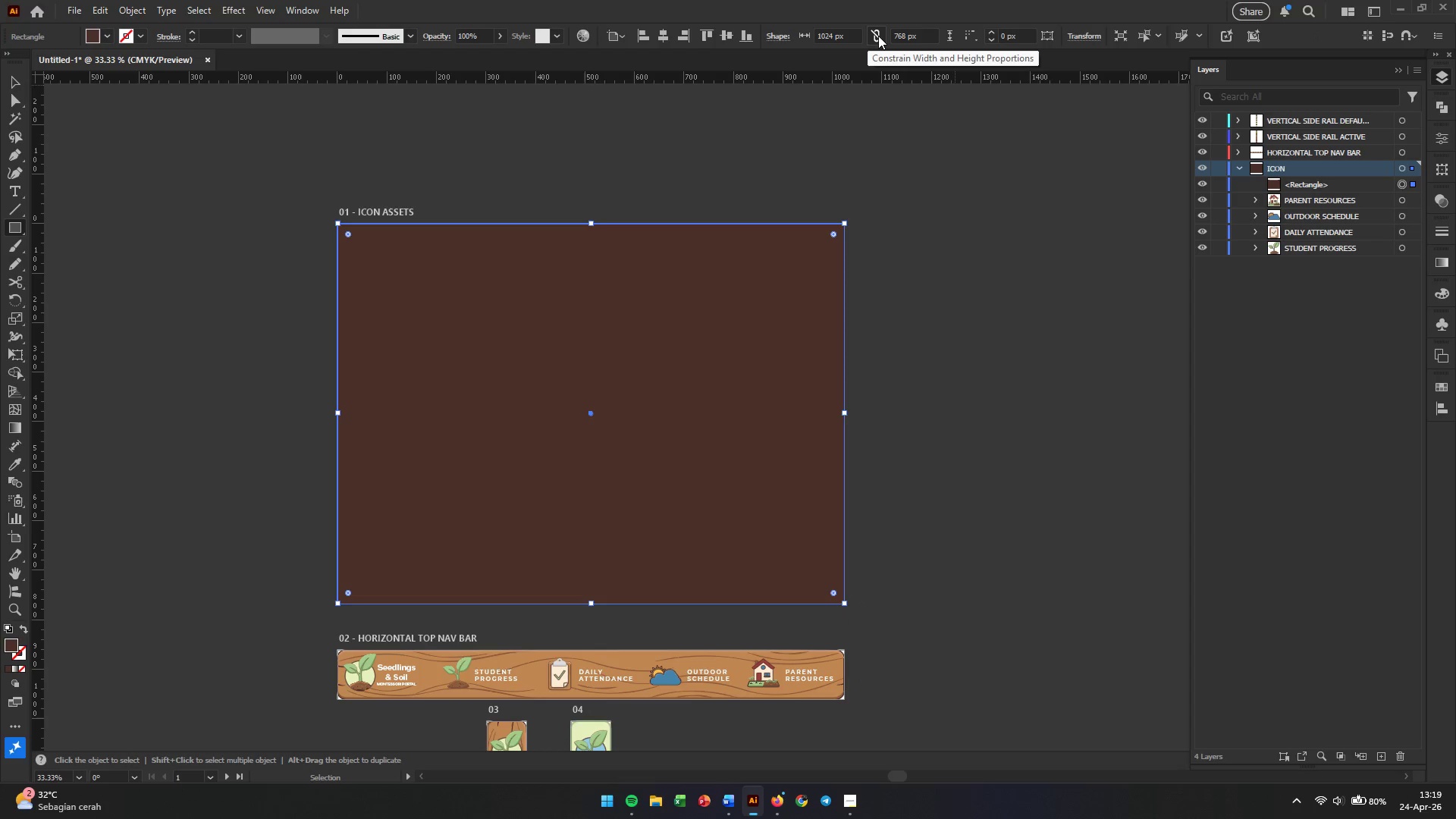 
left_click([19, 79])
 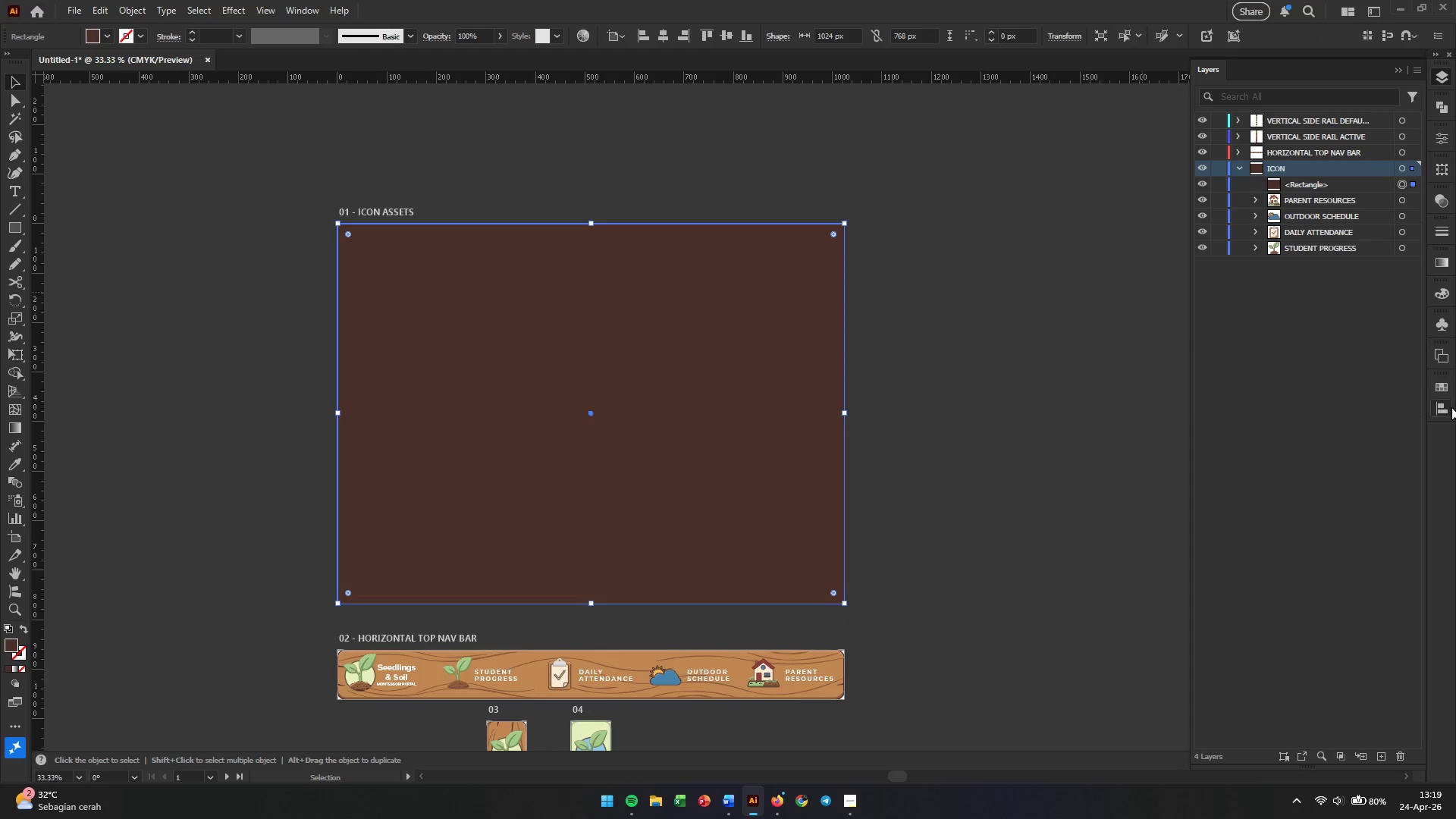 
left_click([1451, 410])
 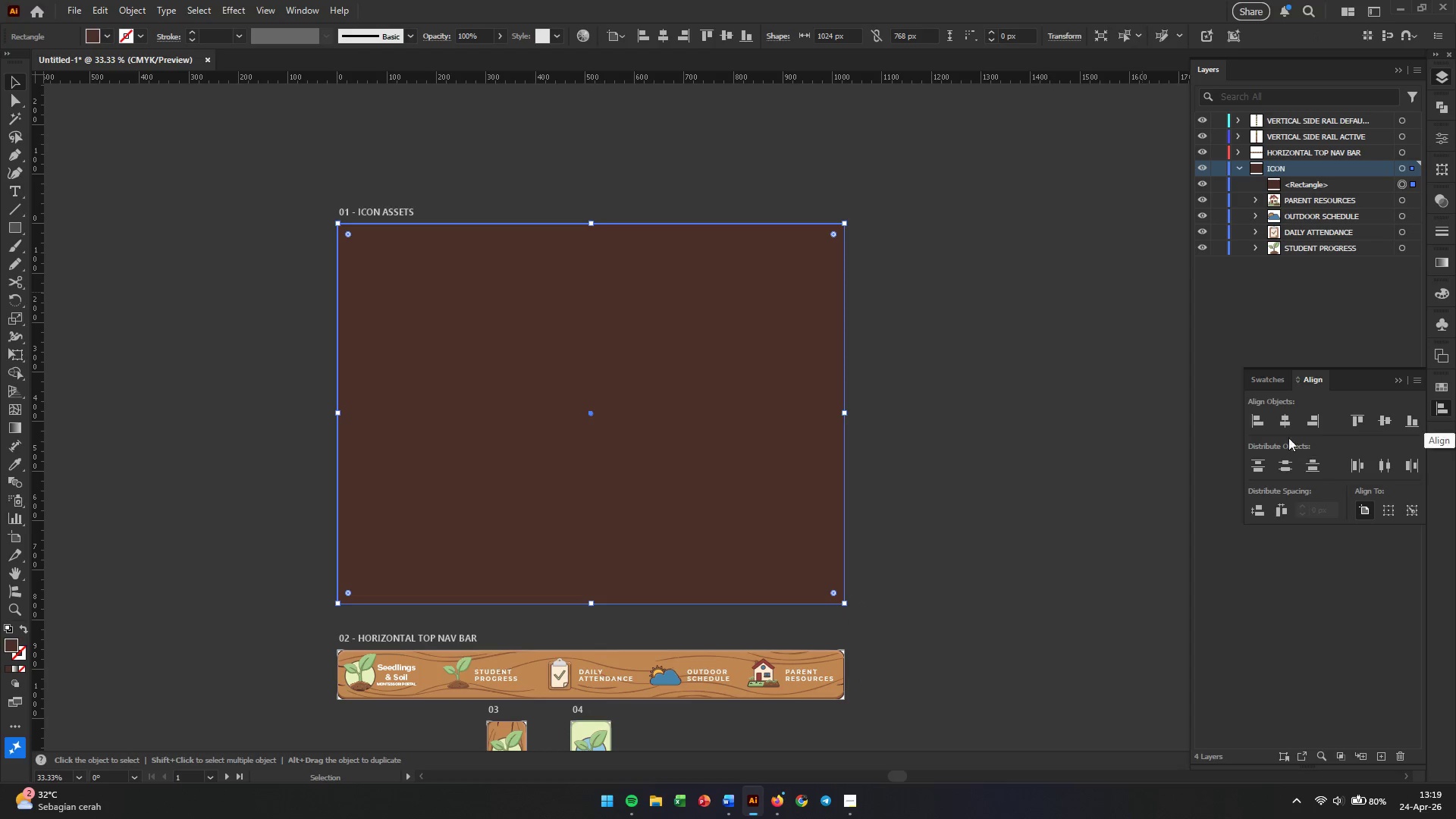 
left_click([1285, 428])
 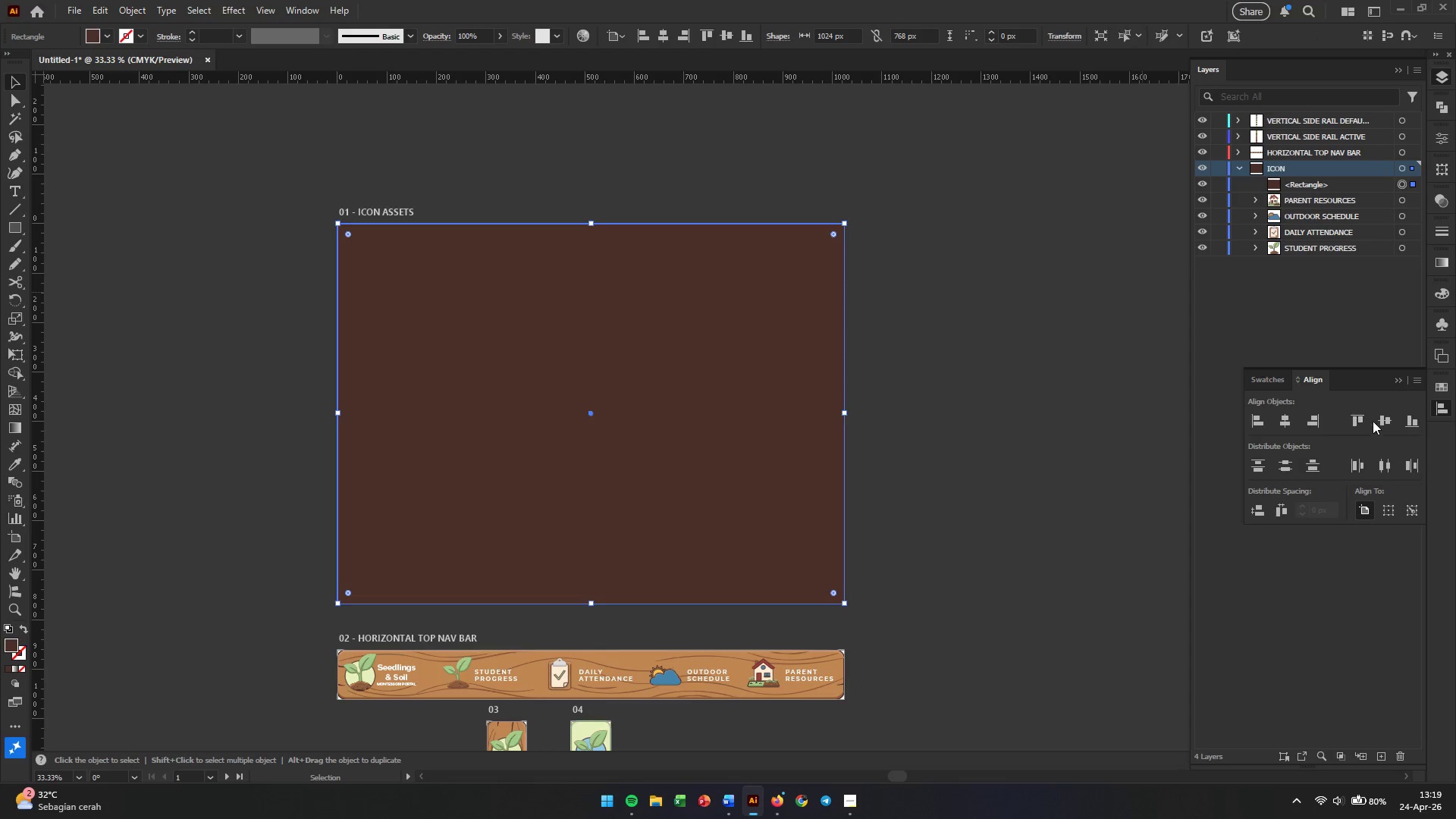 
left_click([1377, 419])
 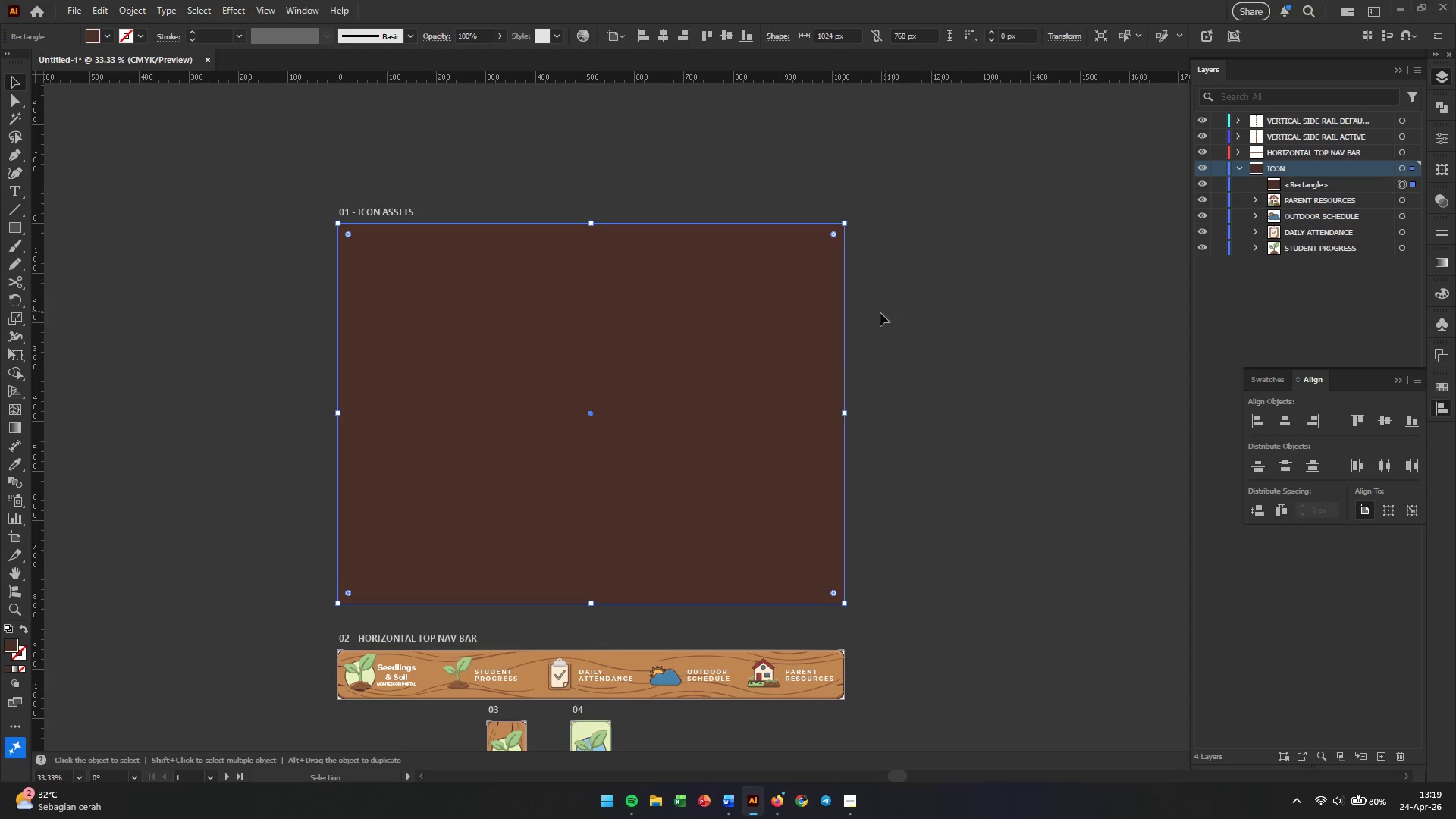 
left_click([829, 364])
 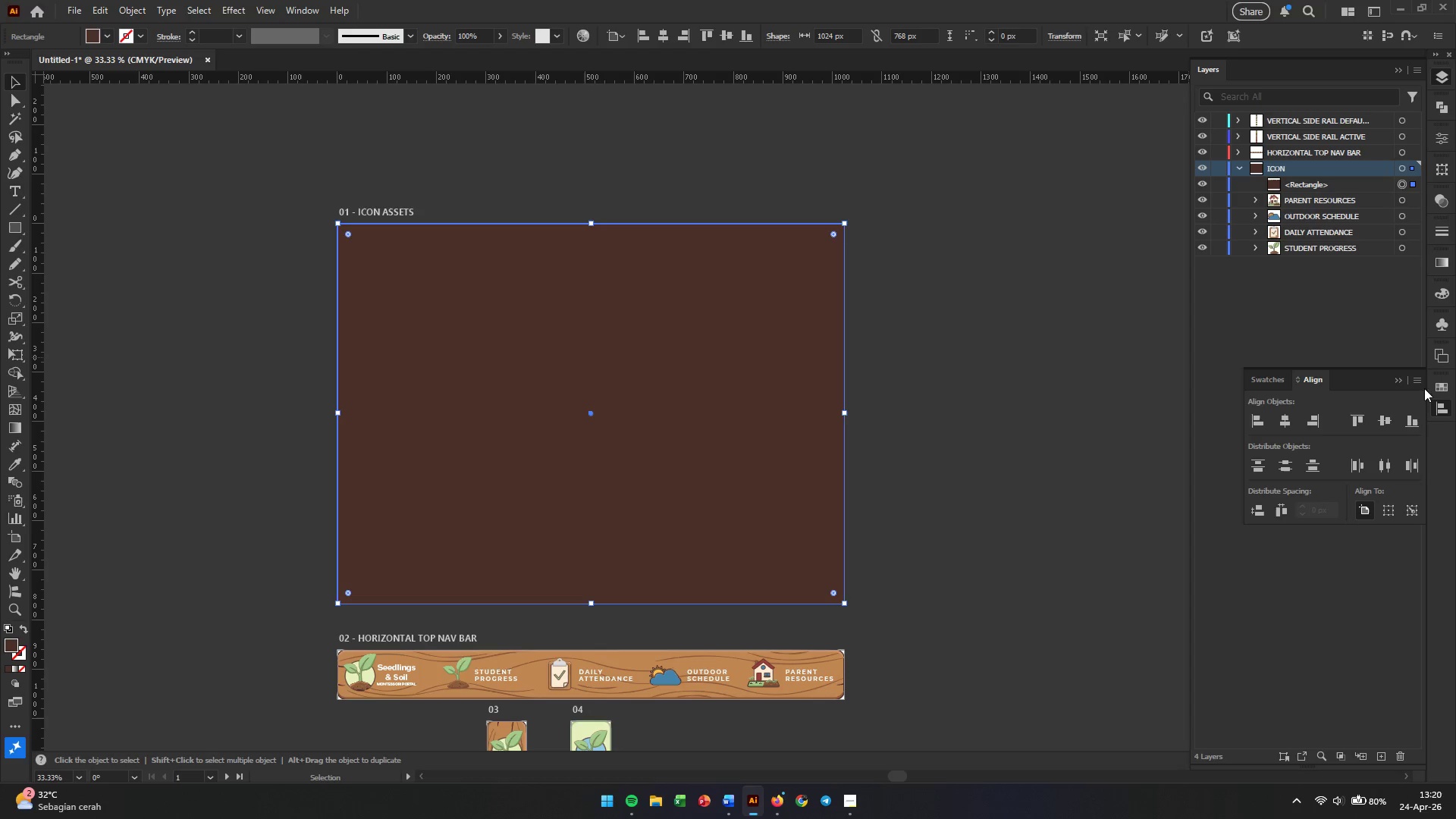 
left_click([1445, 388])
 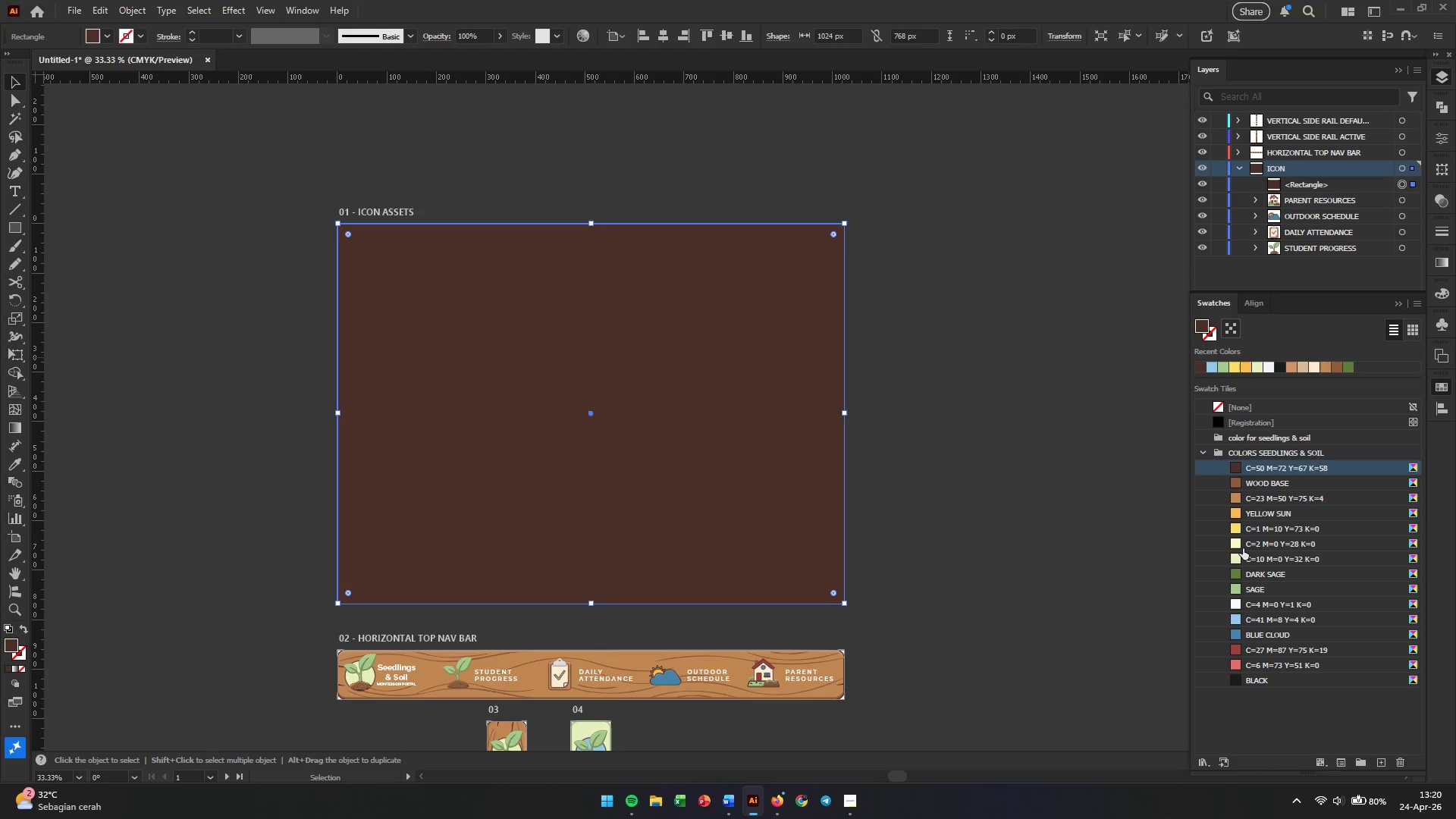 
left_click([1239, 548])
 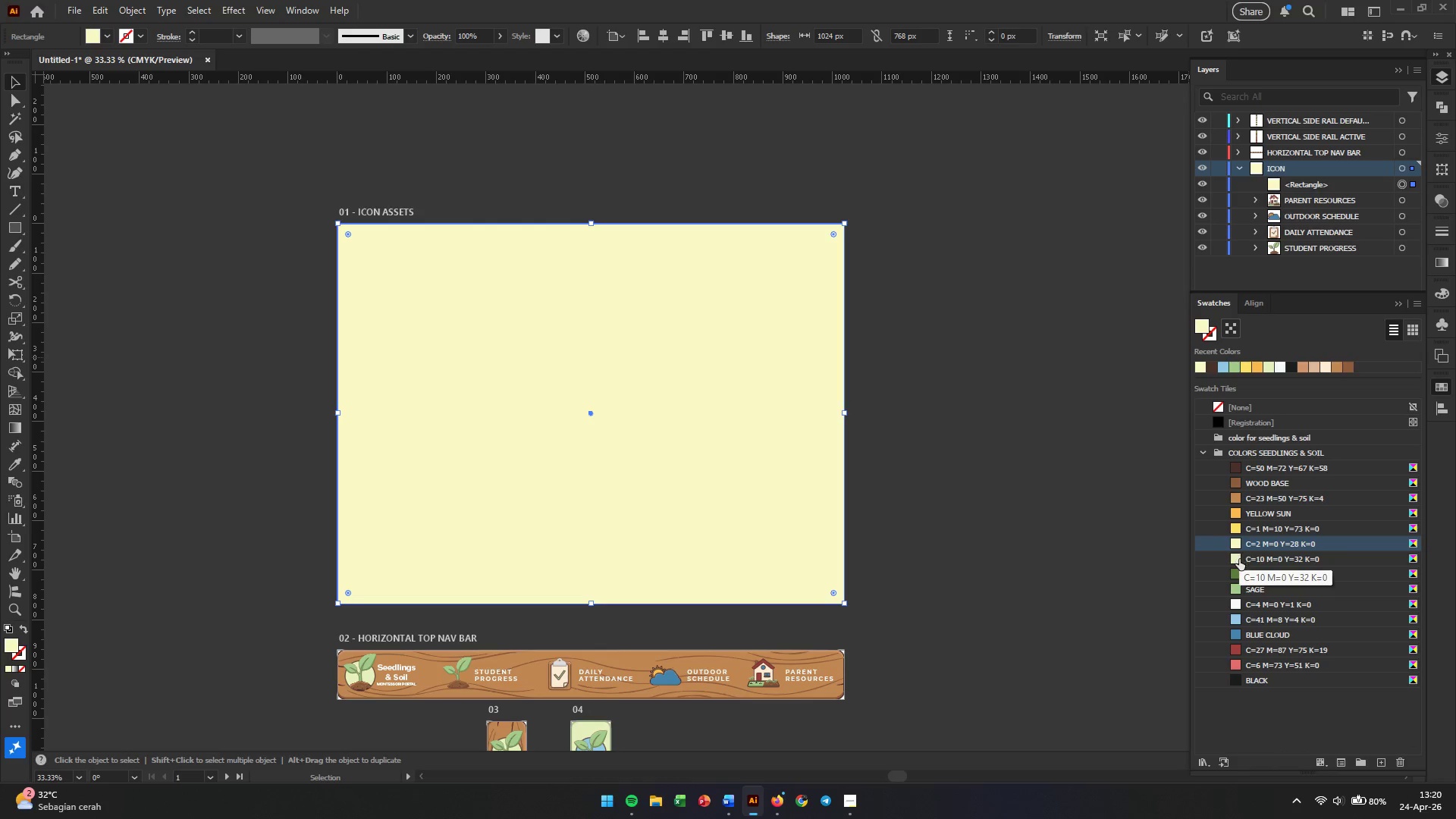 
left_click([1239, 560])
 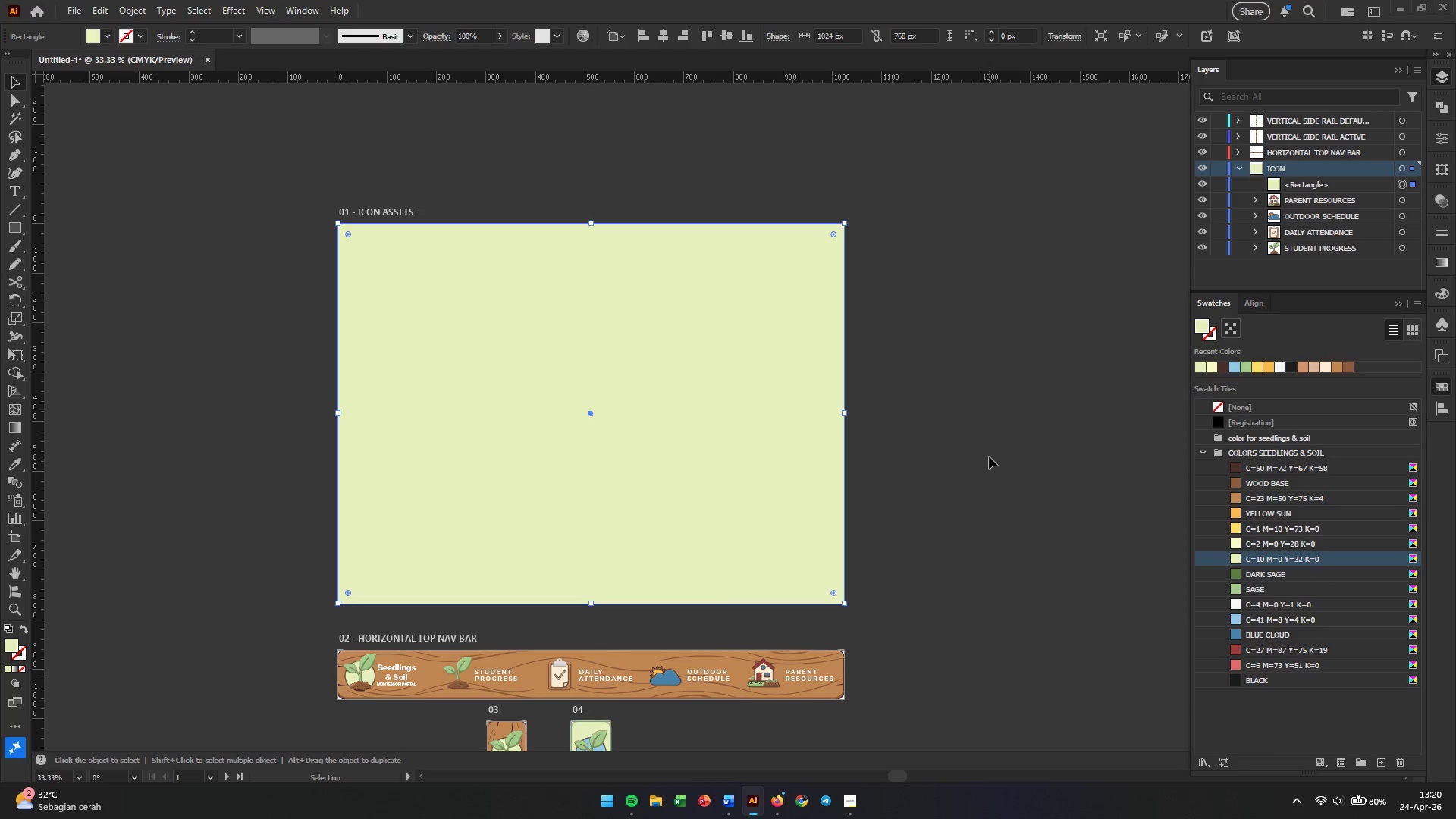 
left_click([989, 457])
 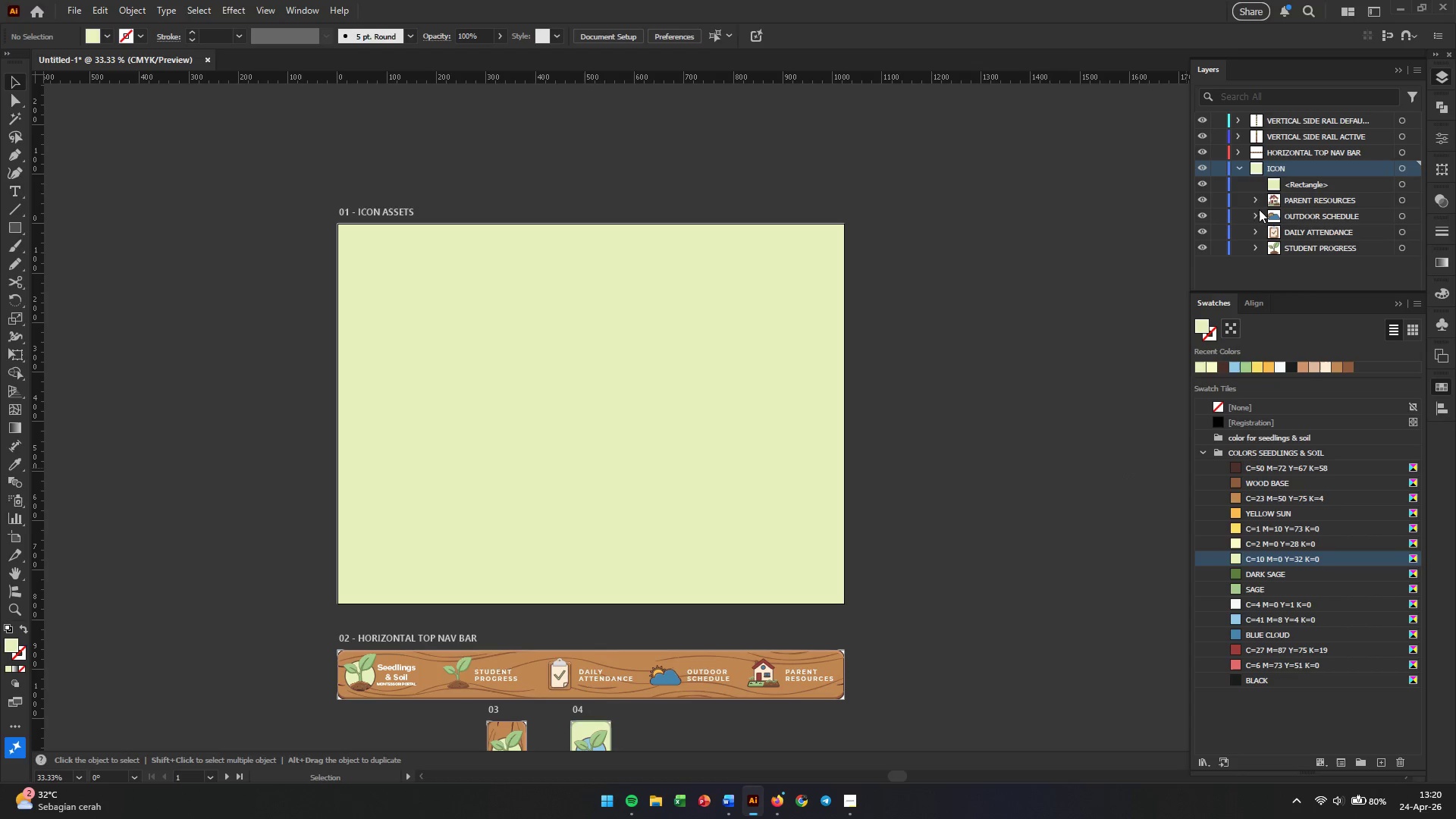 
left_click([1395, 300])
 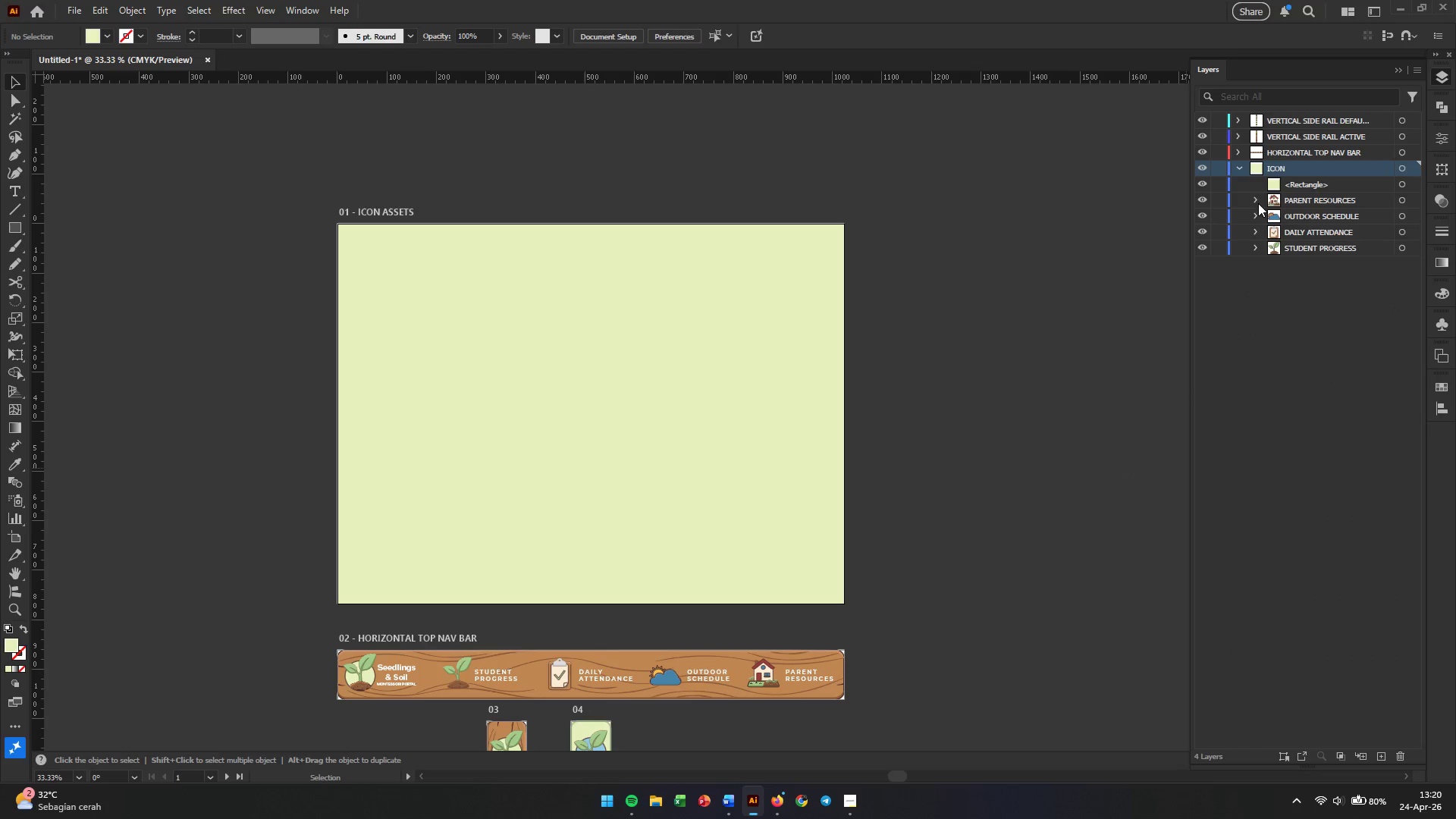 
wait(5.14)
 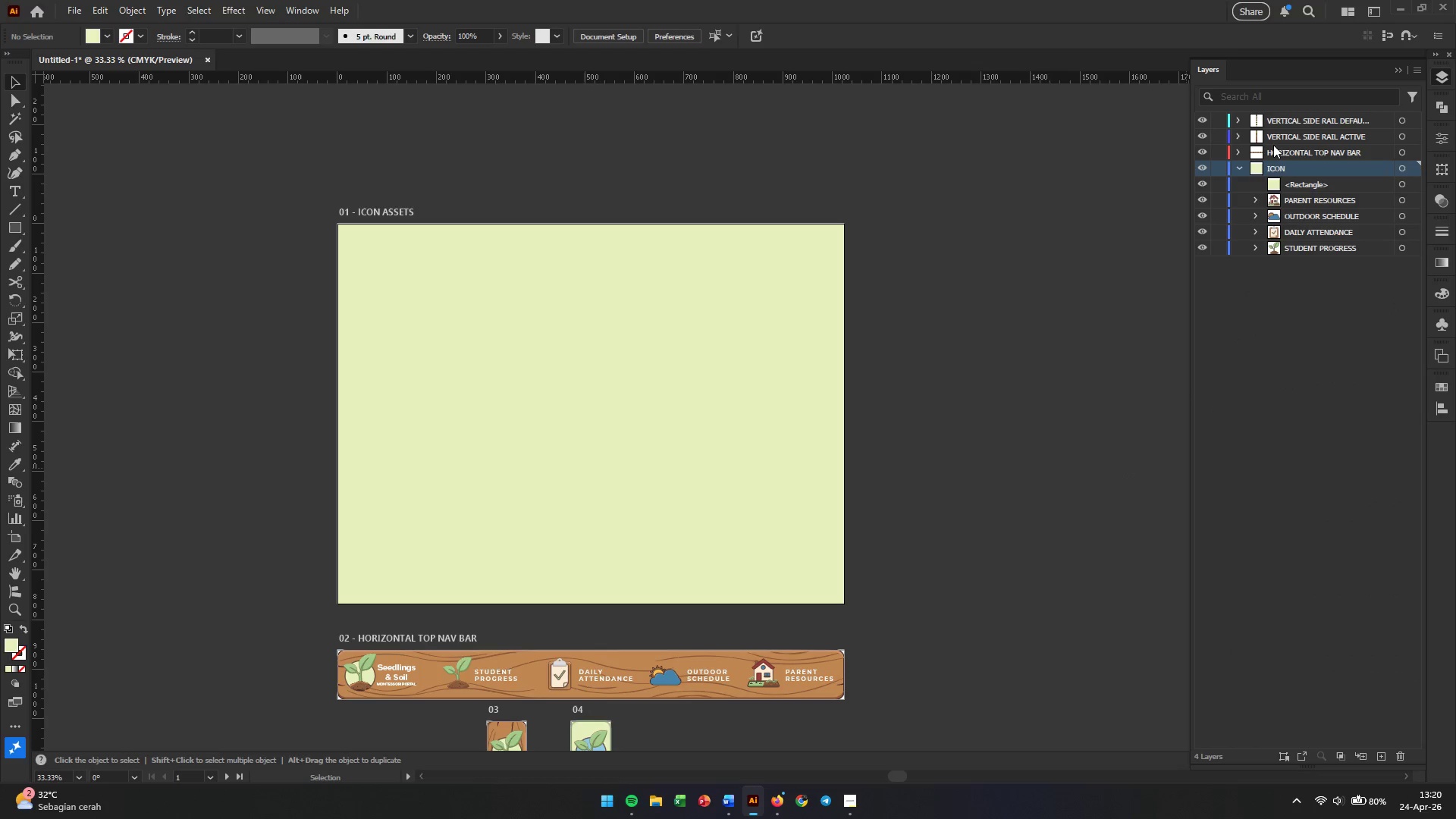 
left_click_drag(start_coordinate=[1274, 180], to_coordinate=[1274, 254])
 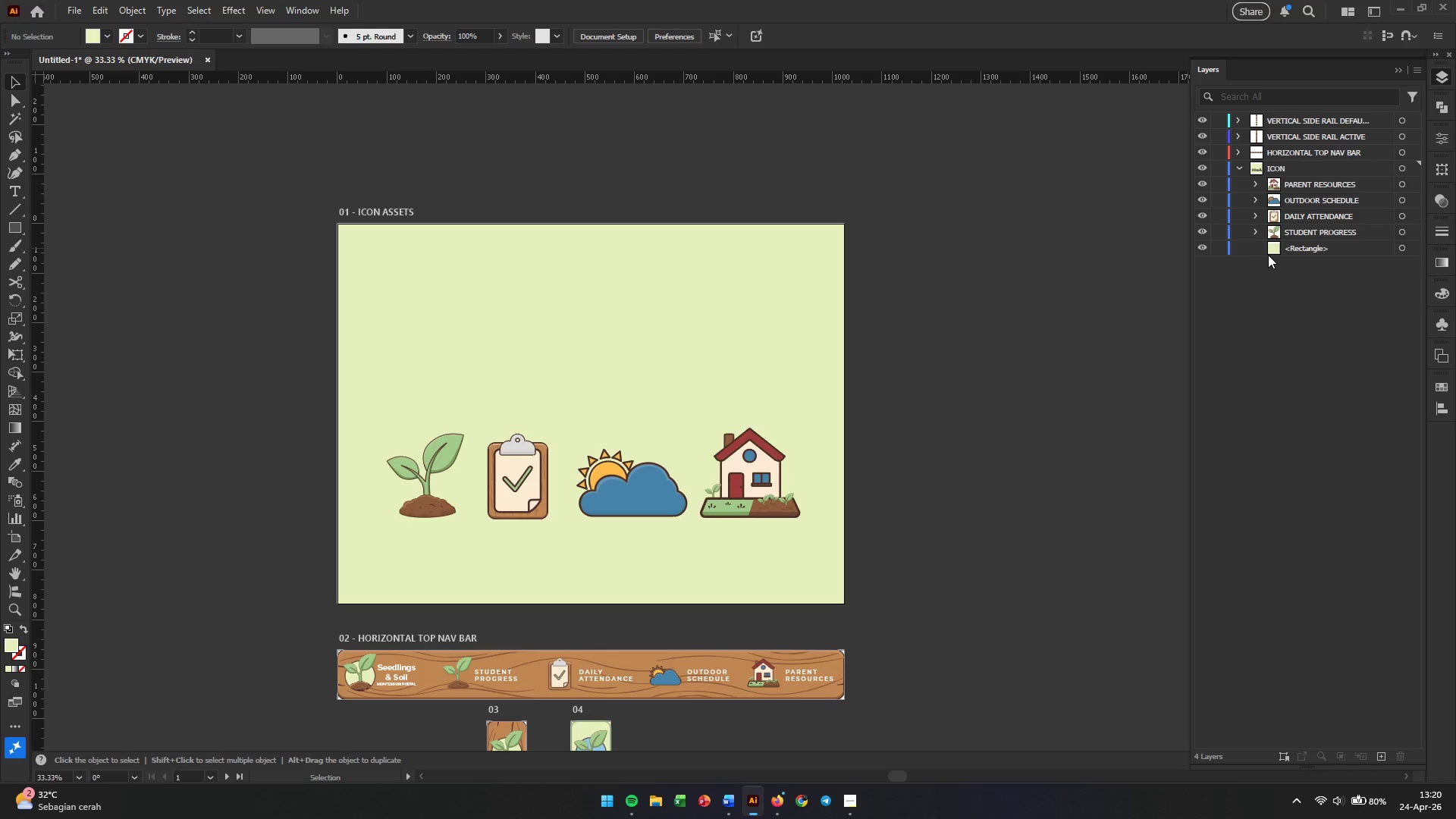 
double_click([635, 265])
 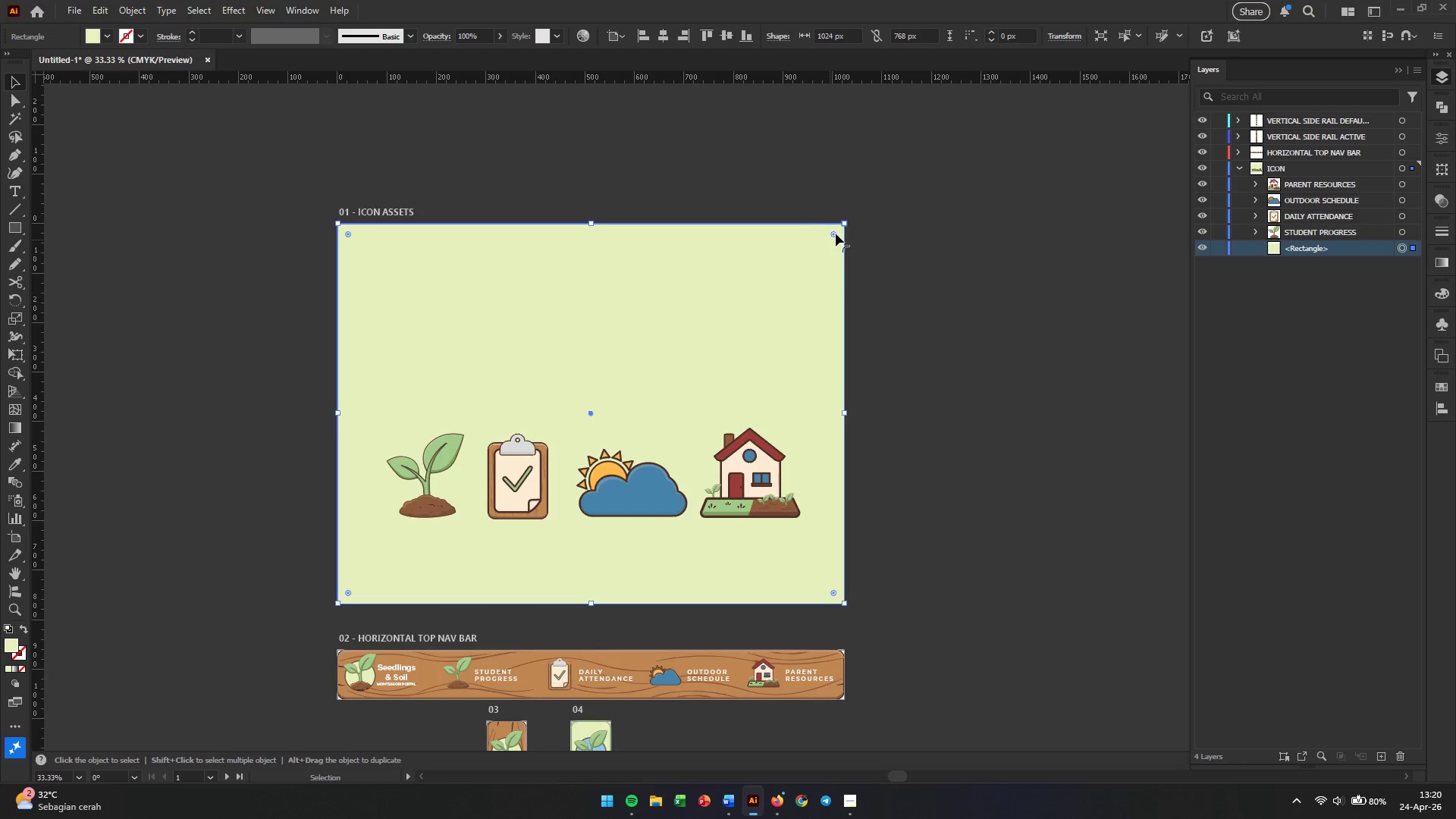 
left_click_drag(start_coordinate=[834, 234], to_coordinate=[832, 242])
 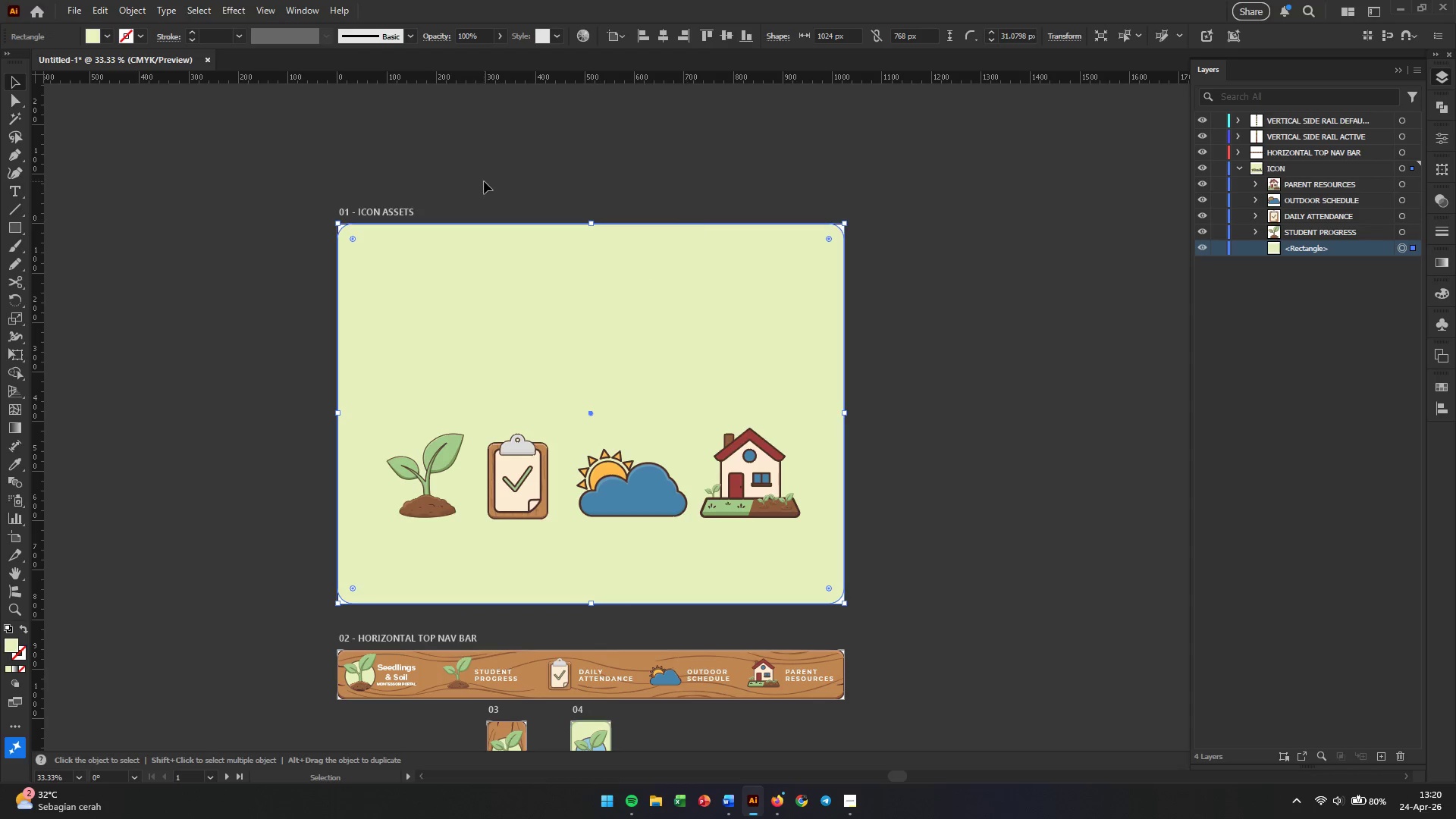 
left_click([146, 41])
 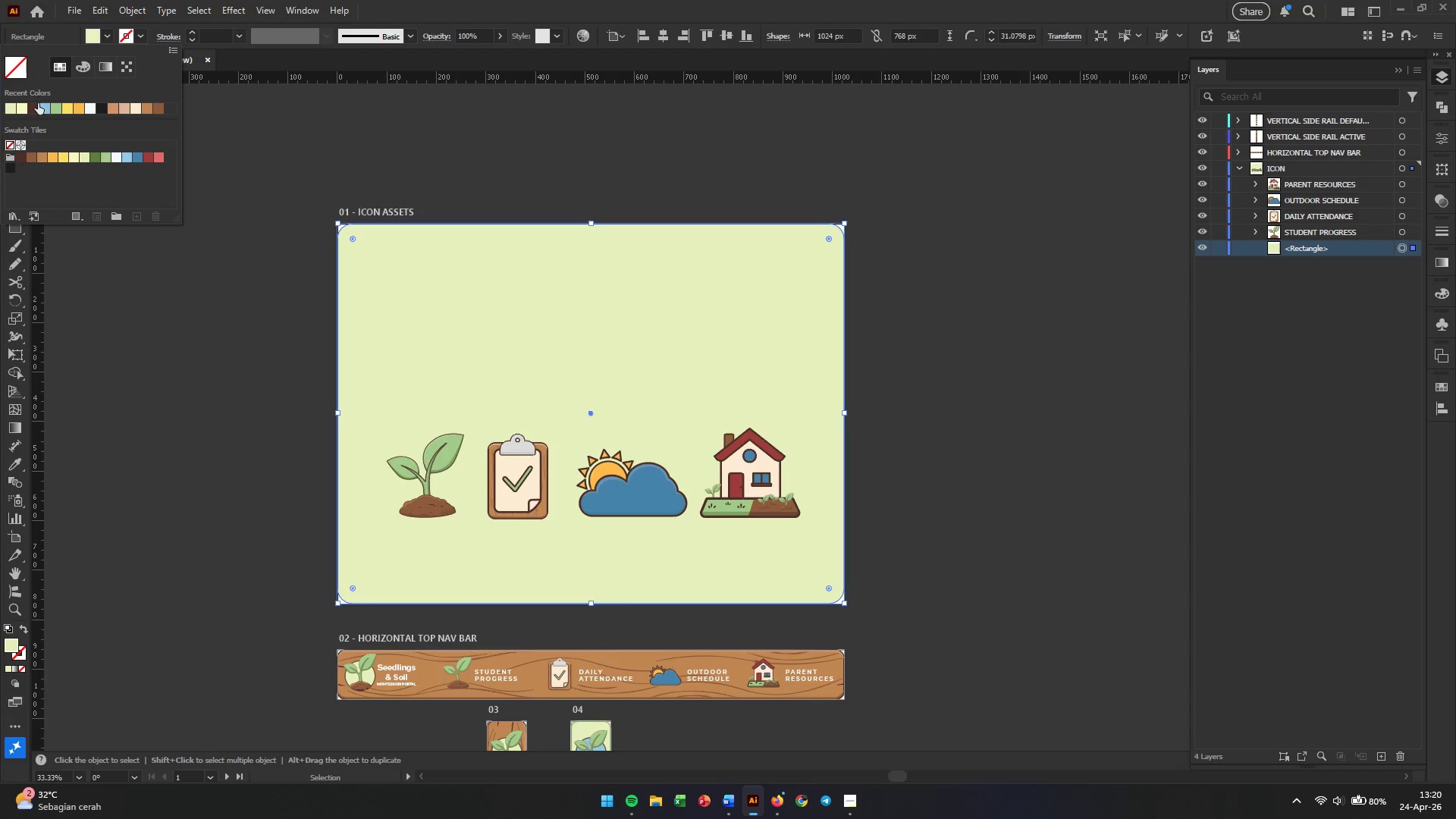 
left_click([38, 103])
 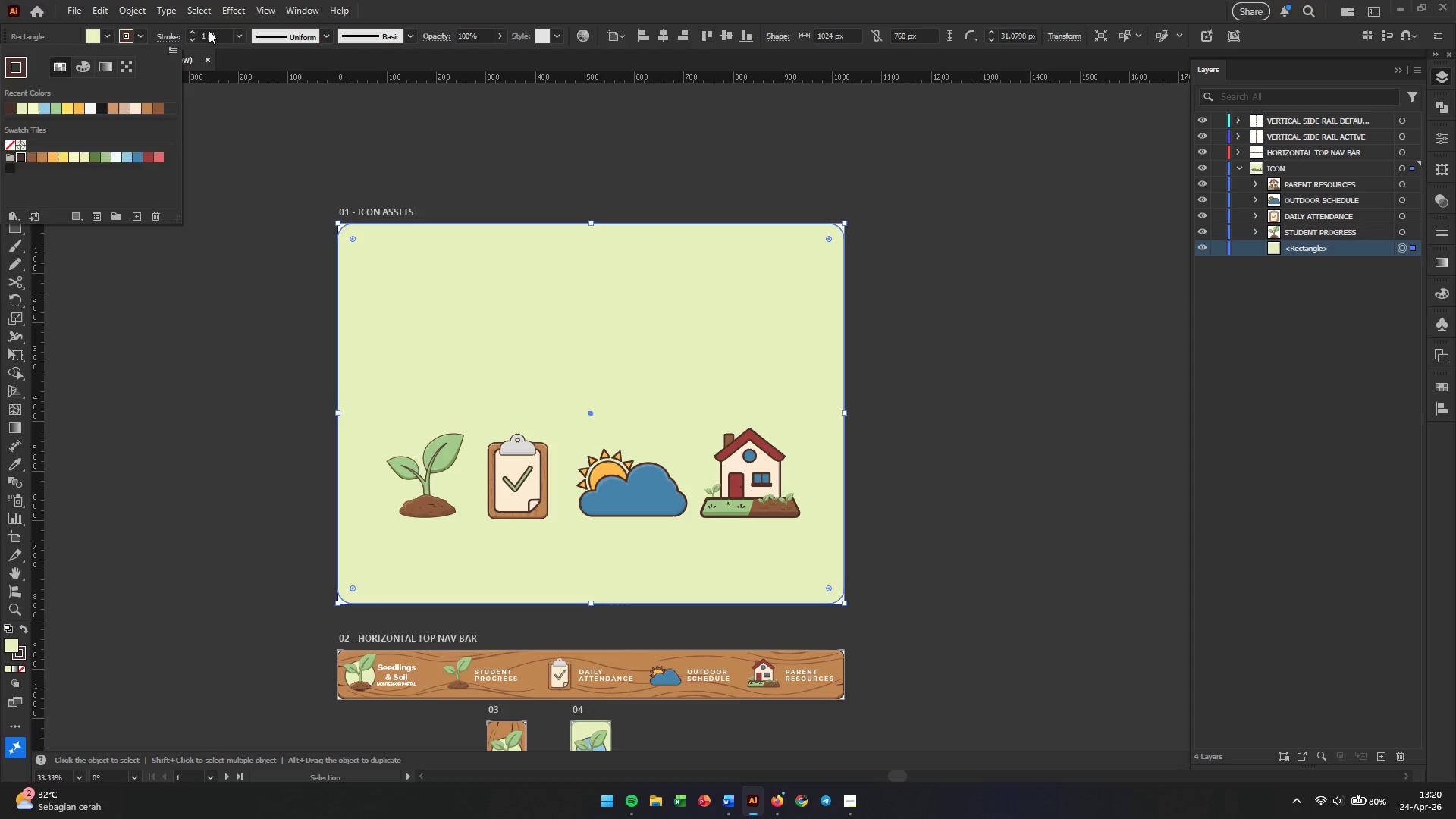 
double_click([209, 30])
 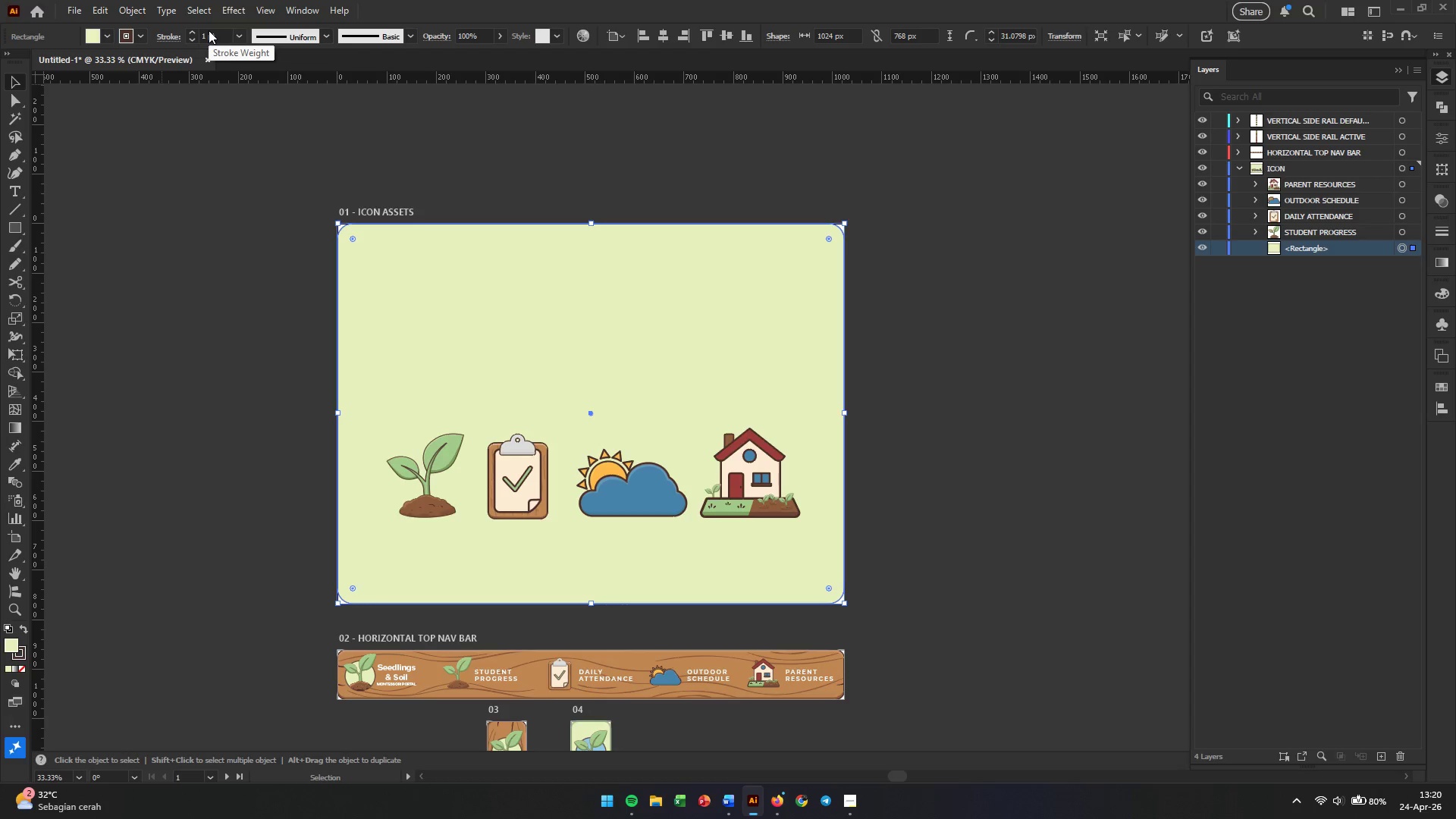 
triple_click([209, 30])
 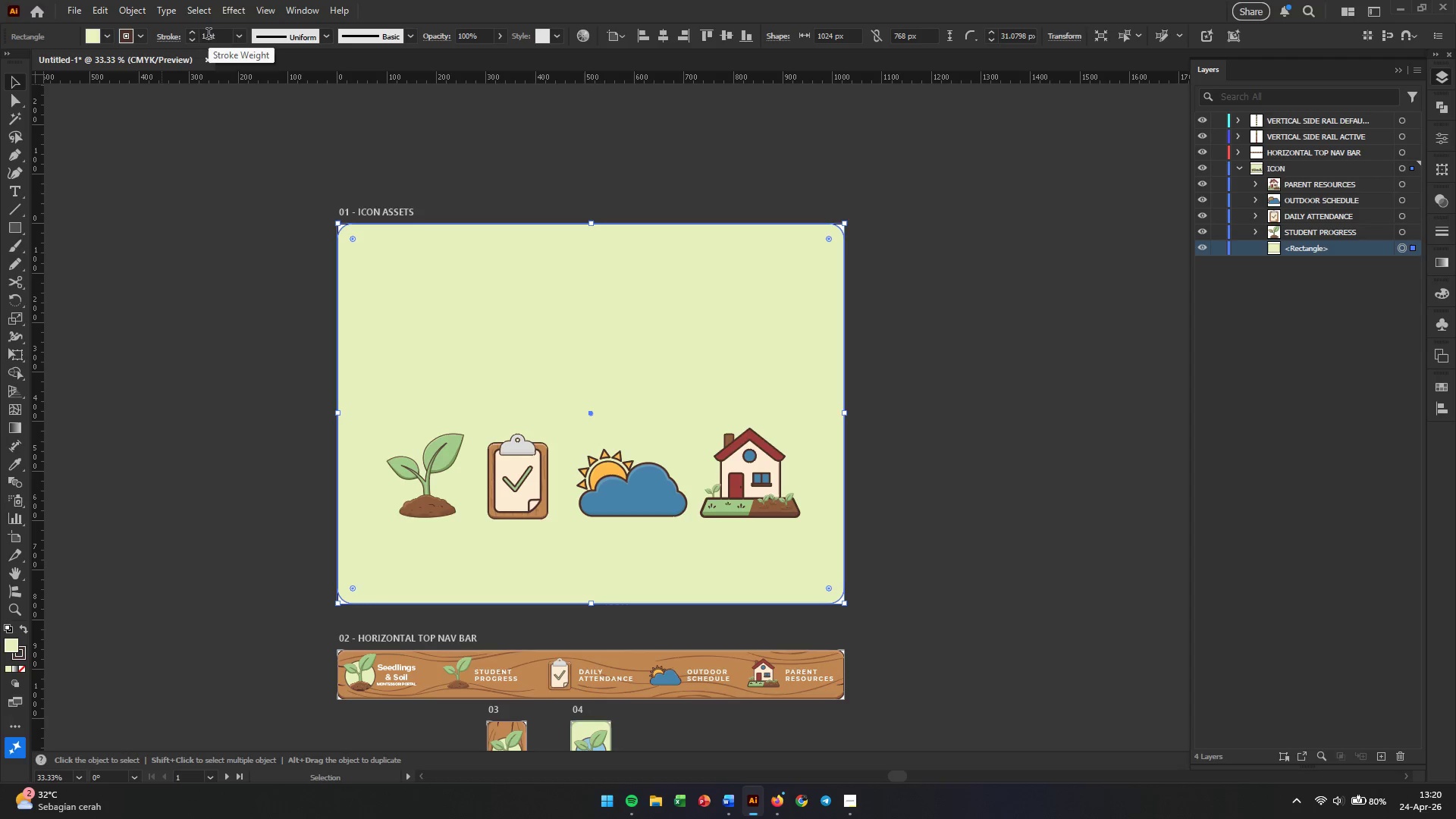 
triple_click([209, 35])
 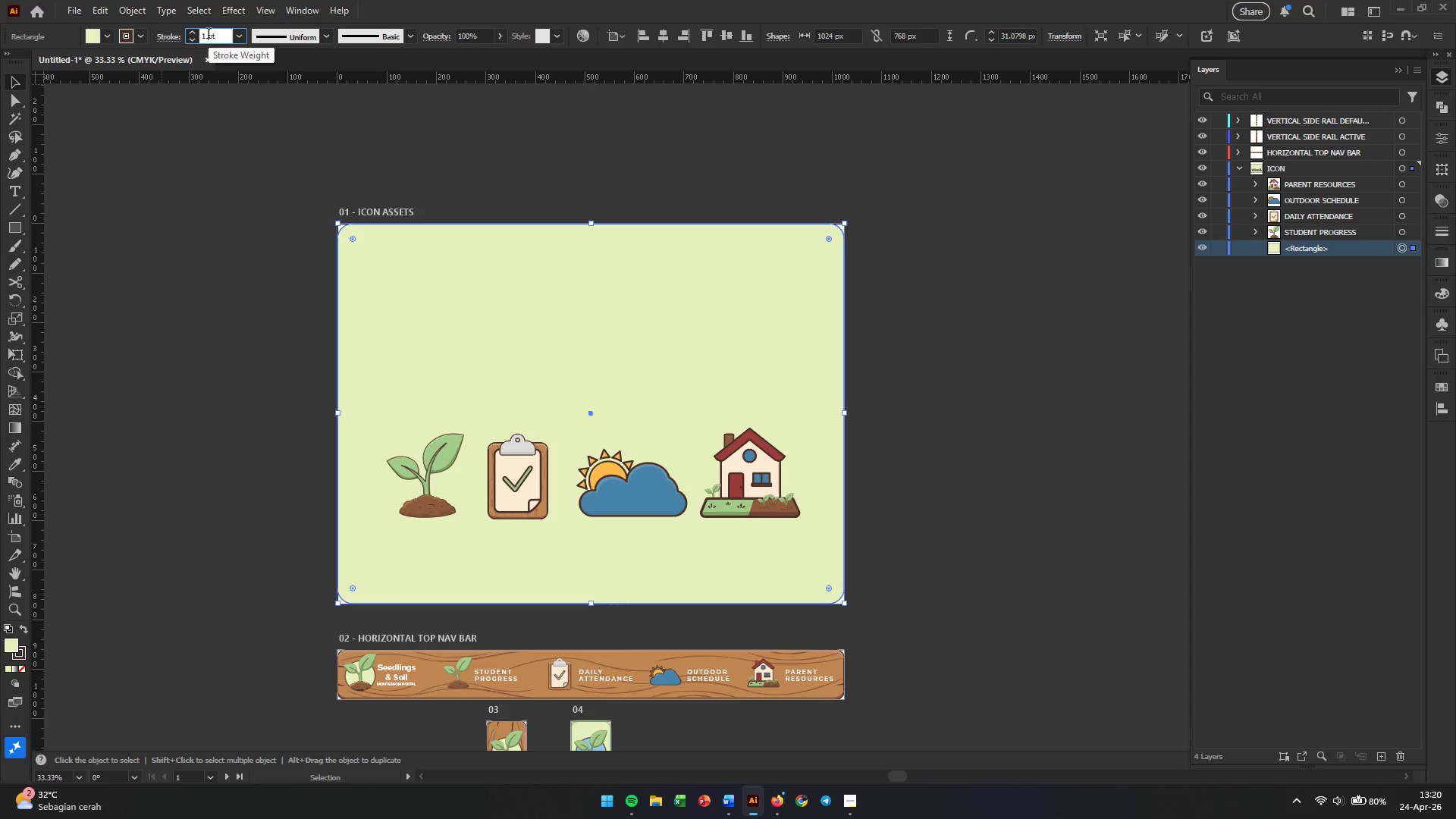 
triple_click([209, 35])
 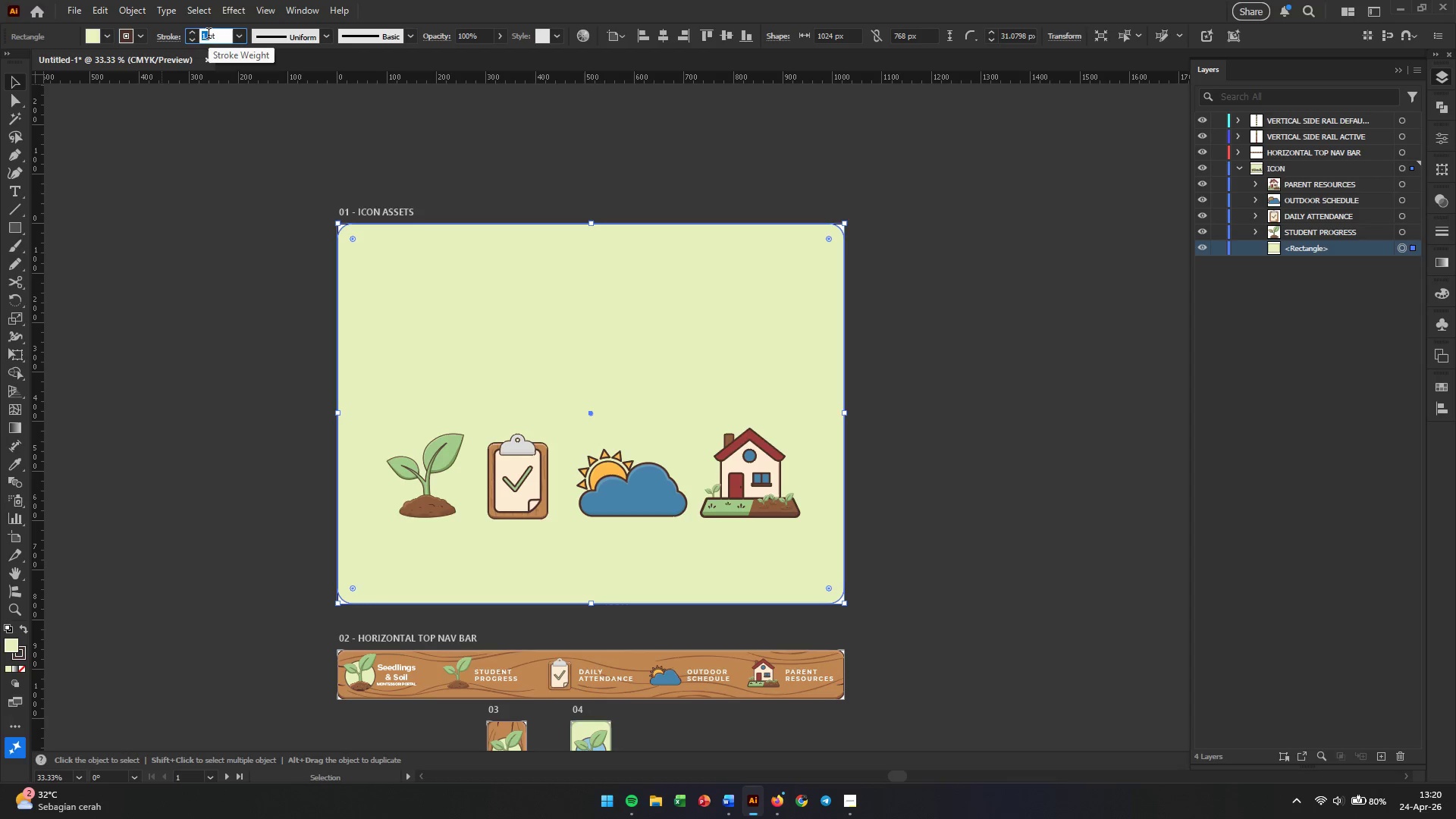 
triple_click([209, 35])
 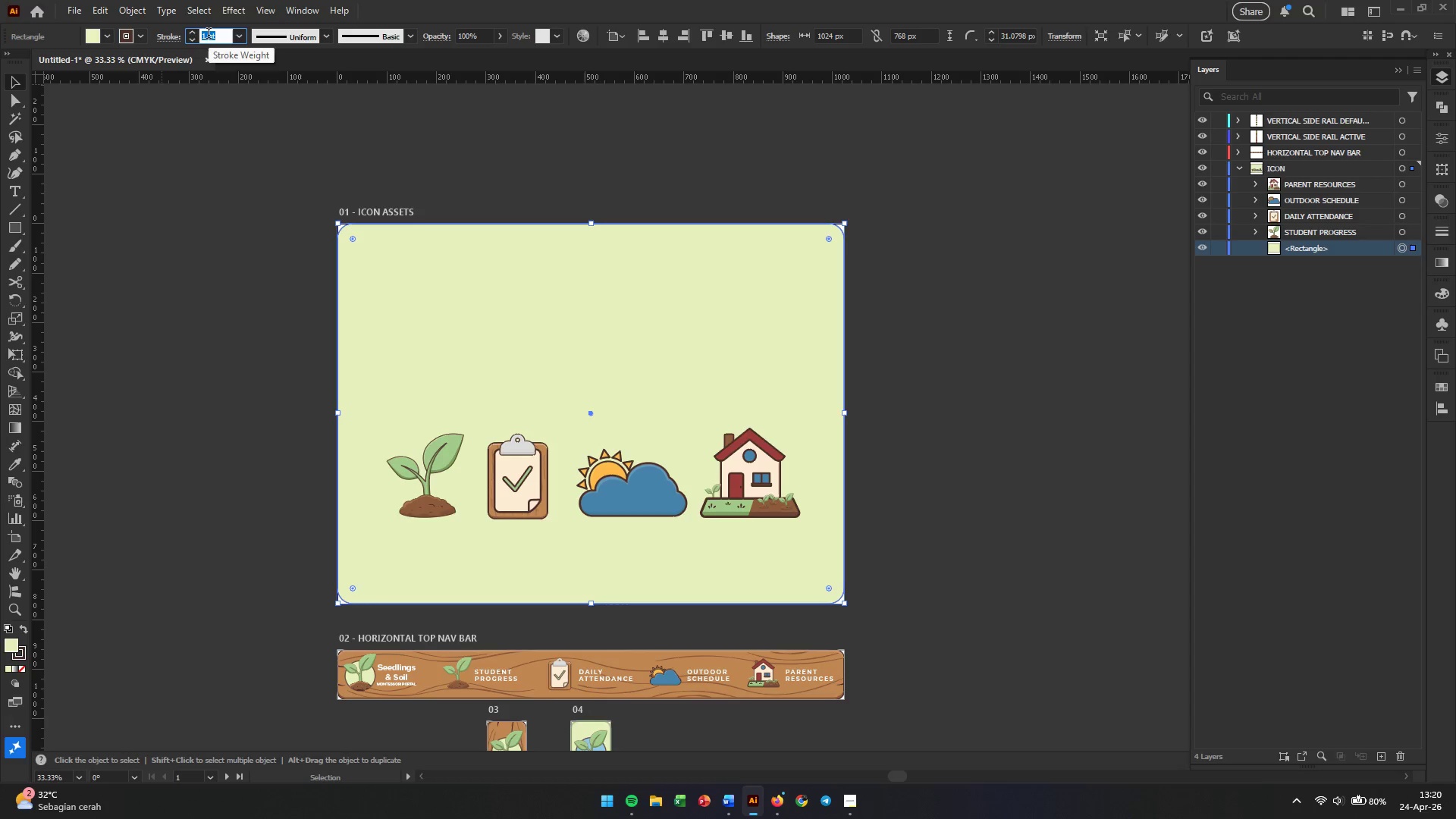 
key(Numpad2)
 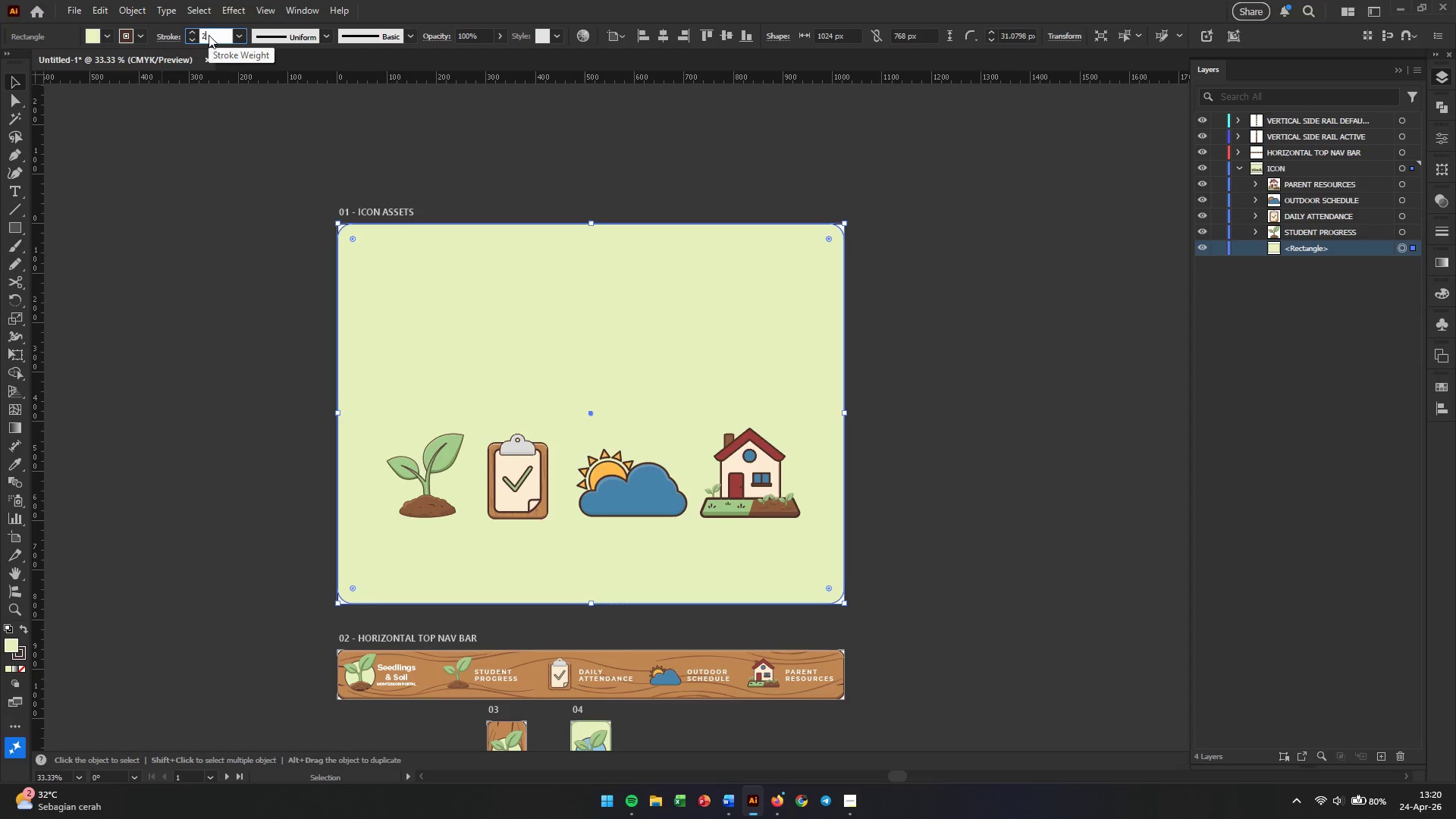 
key(NumpadDecimal)
 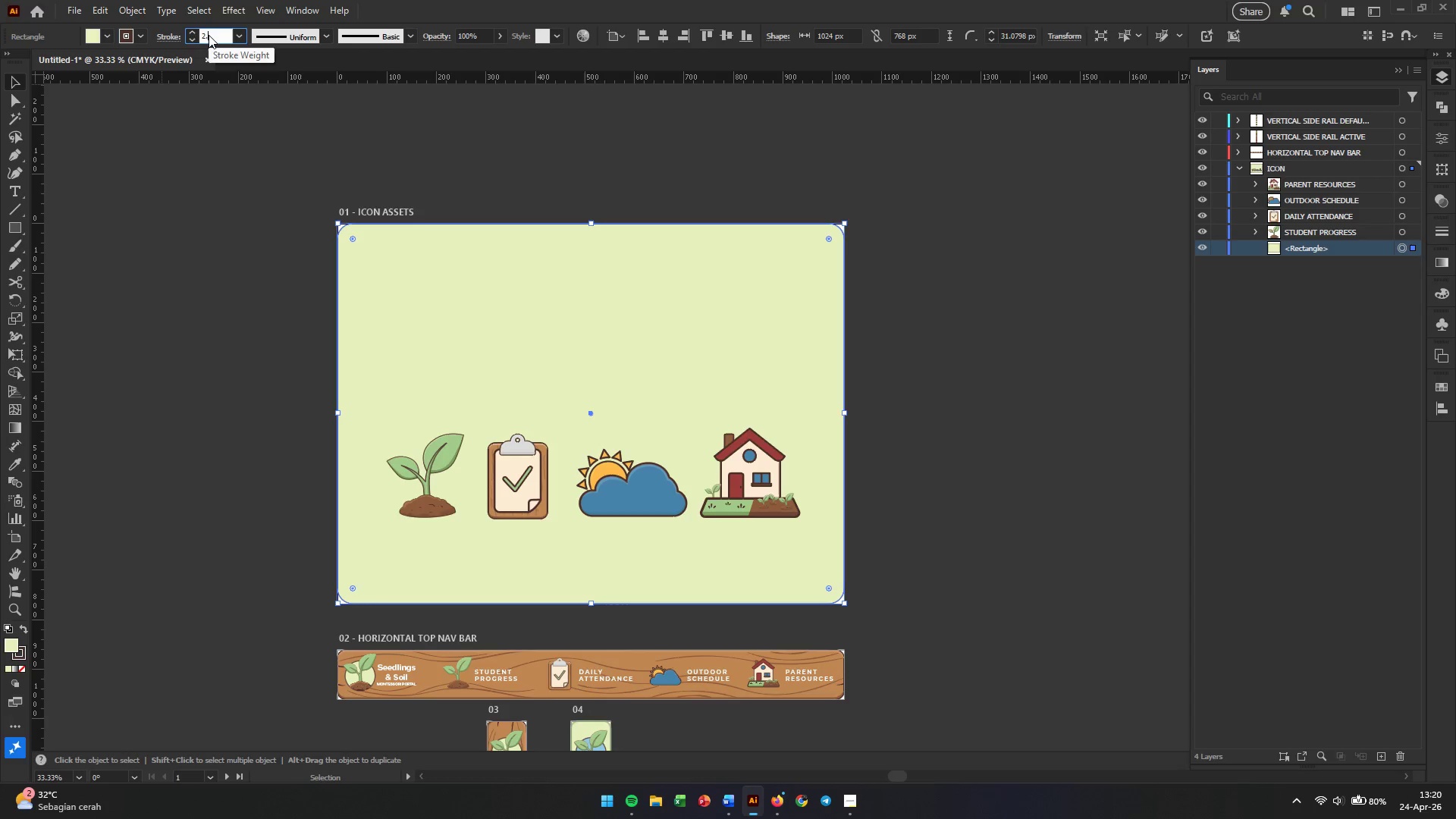 
key(Numpad5)
 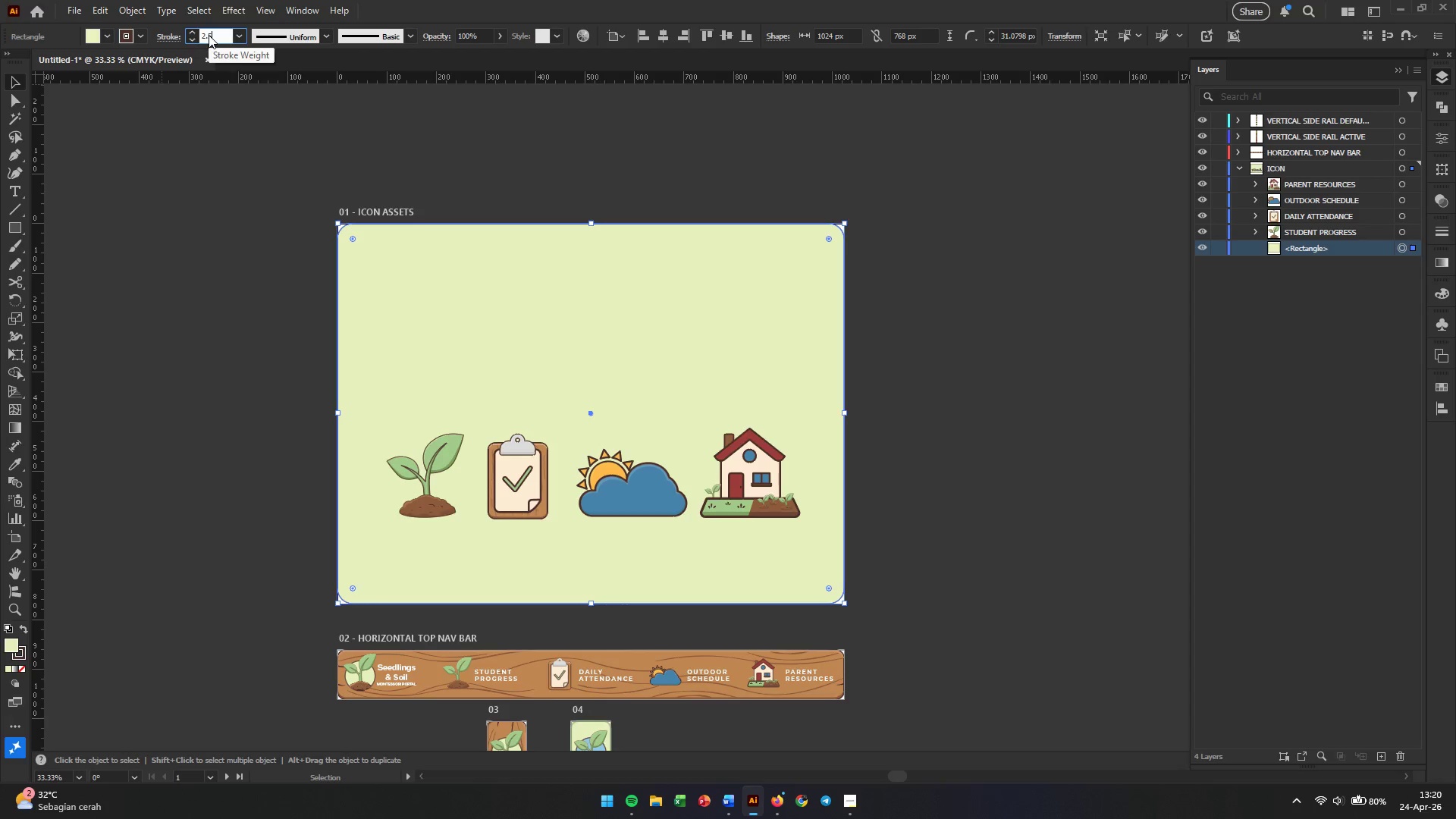 
key(Enter)
 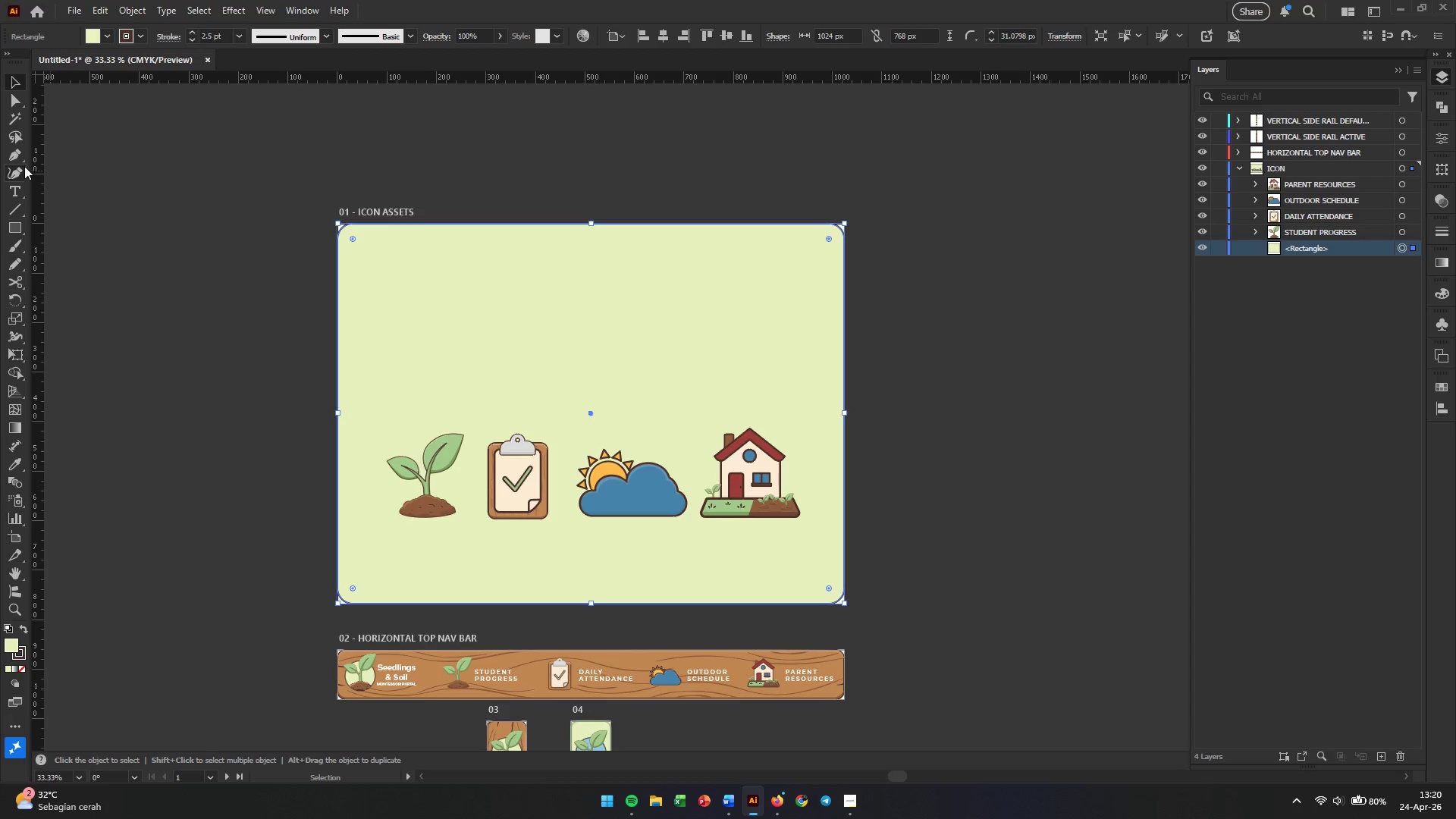 
left_click([179, 245])
 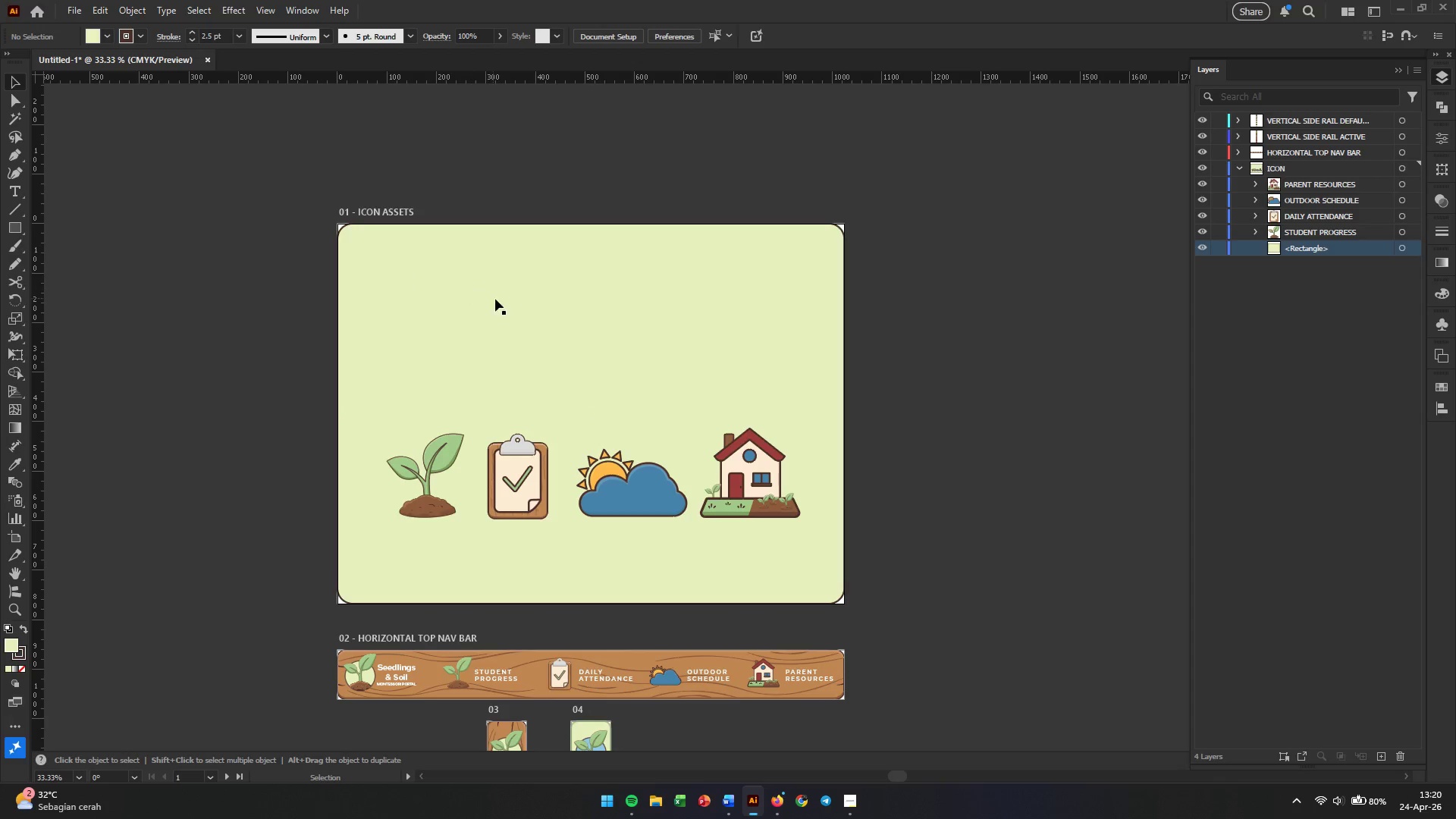 
left_click([553, 304])
 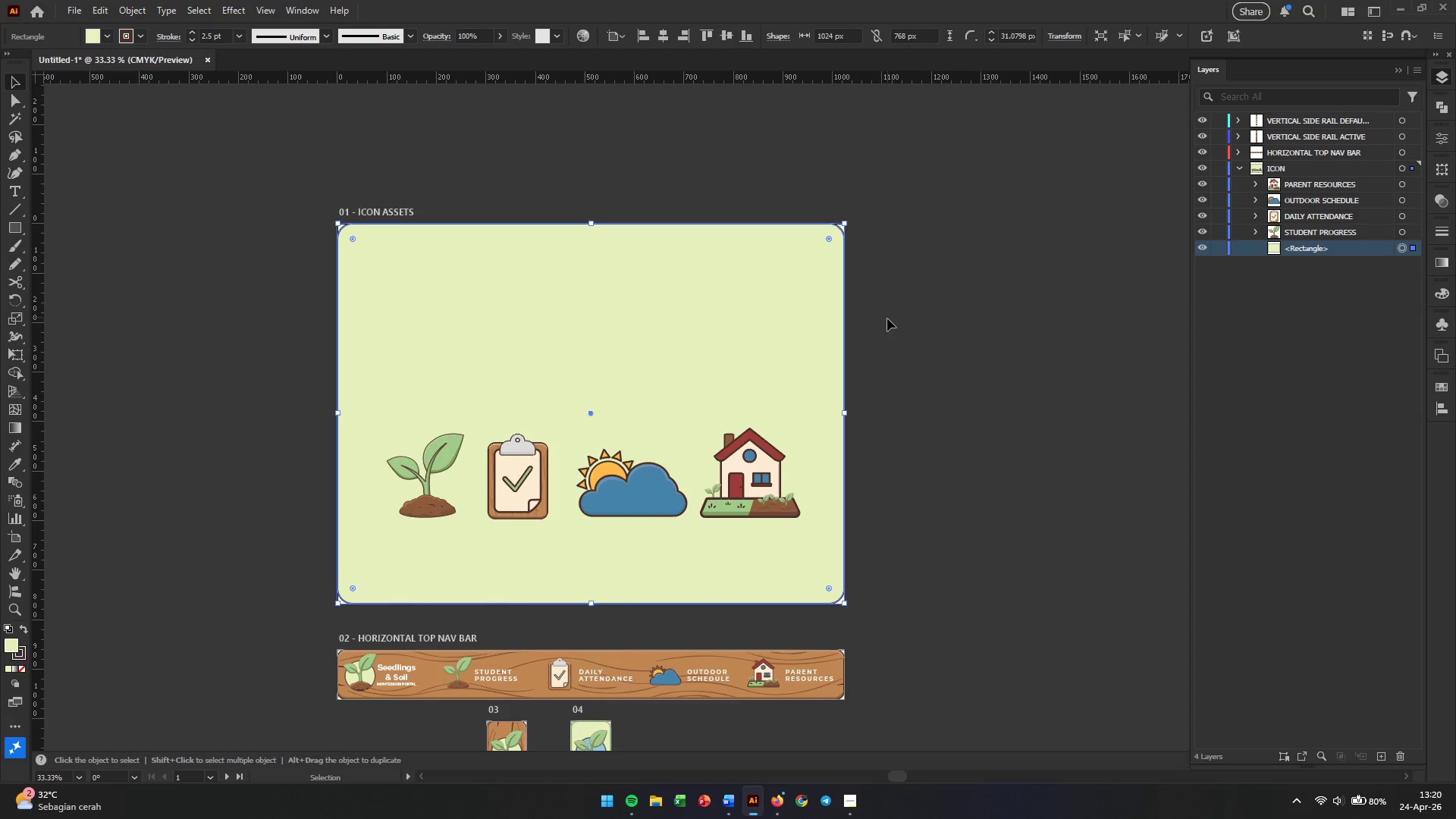 
key(Control+2)
 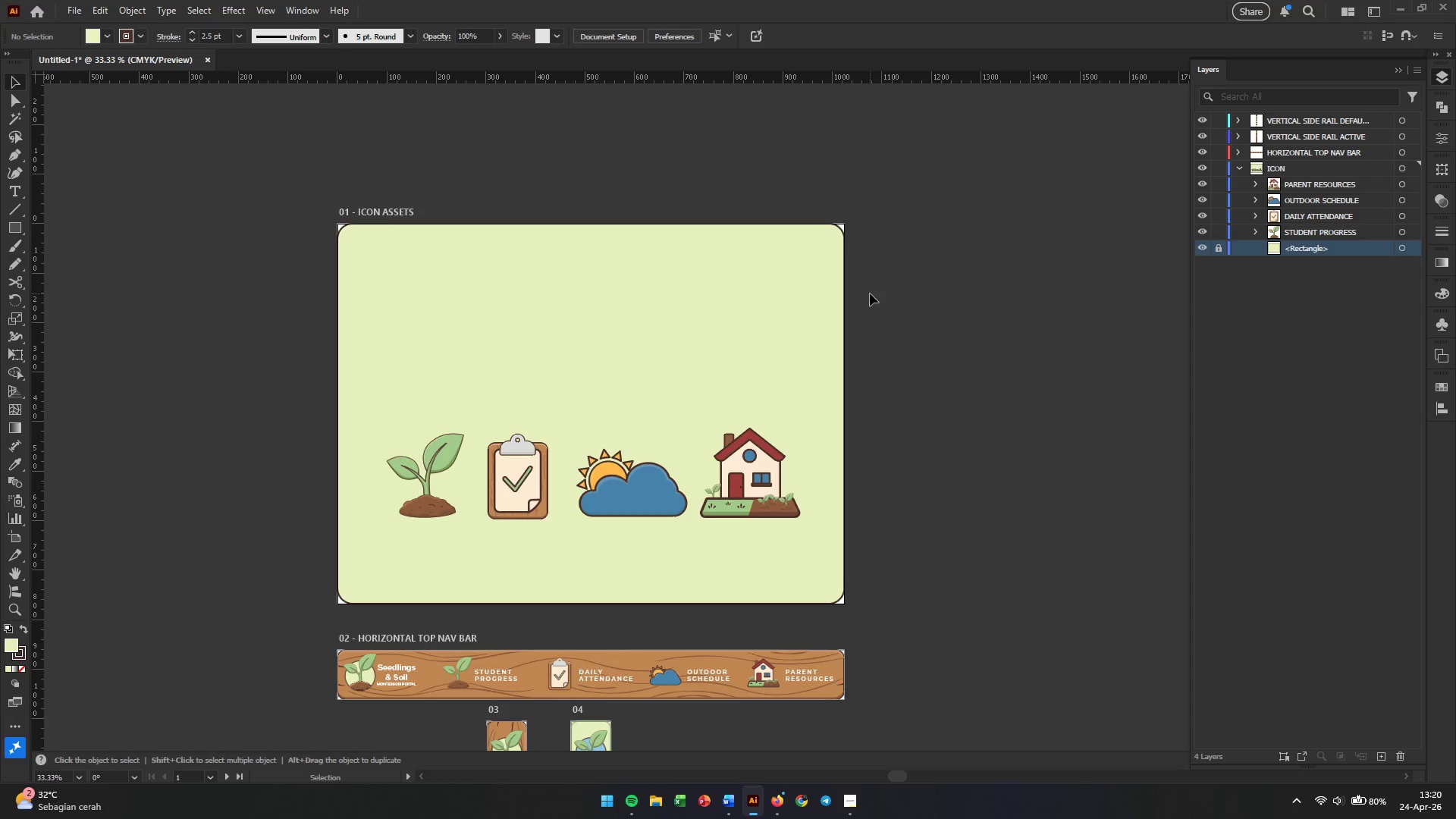 
left_click([870, 293])
 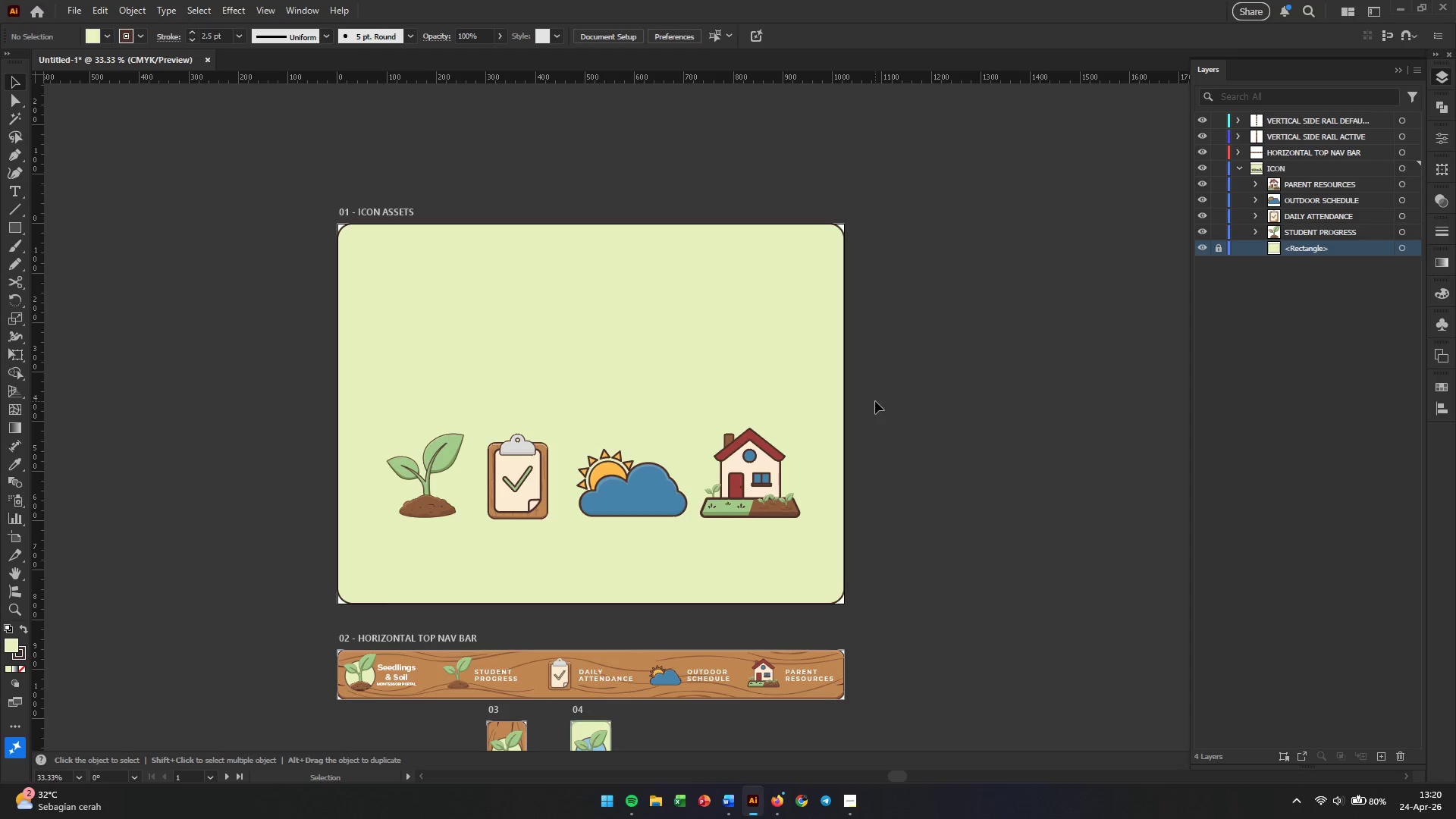 
wait(8.45)
 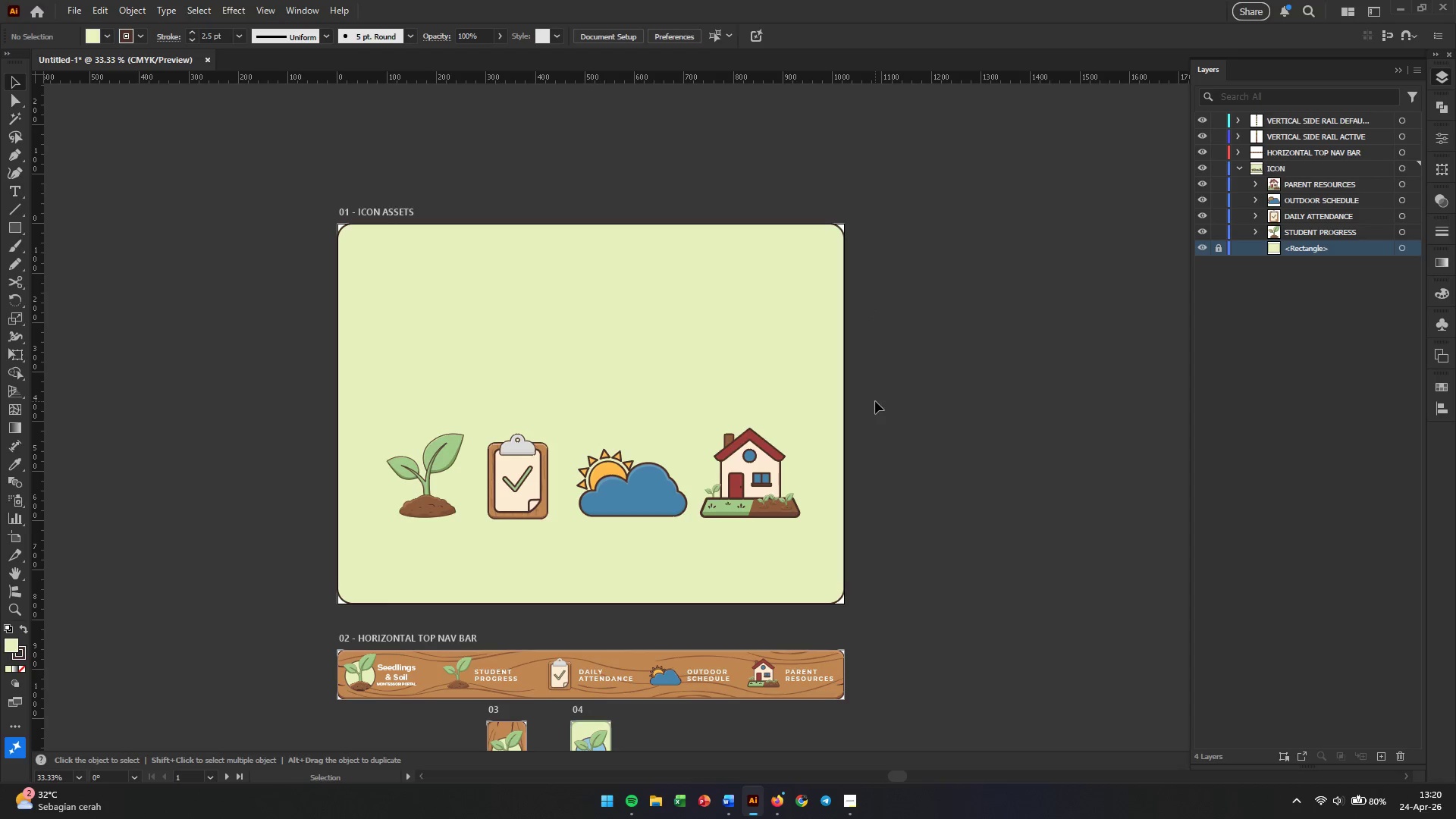 
left_click([195, 321])
 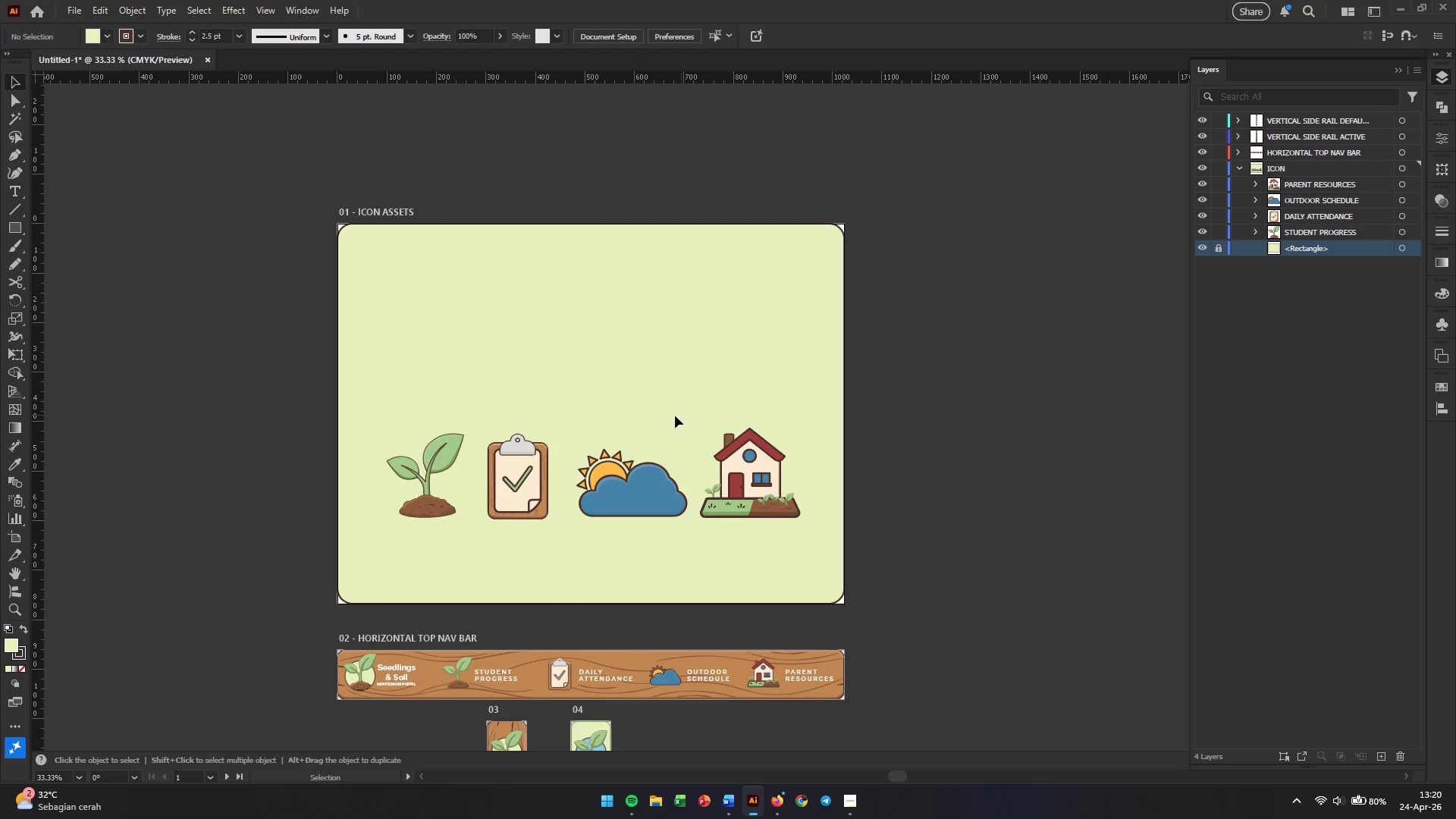 
left_click_drag(start_coordinate=[886, 420], to_coordinate=[307, 541])
 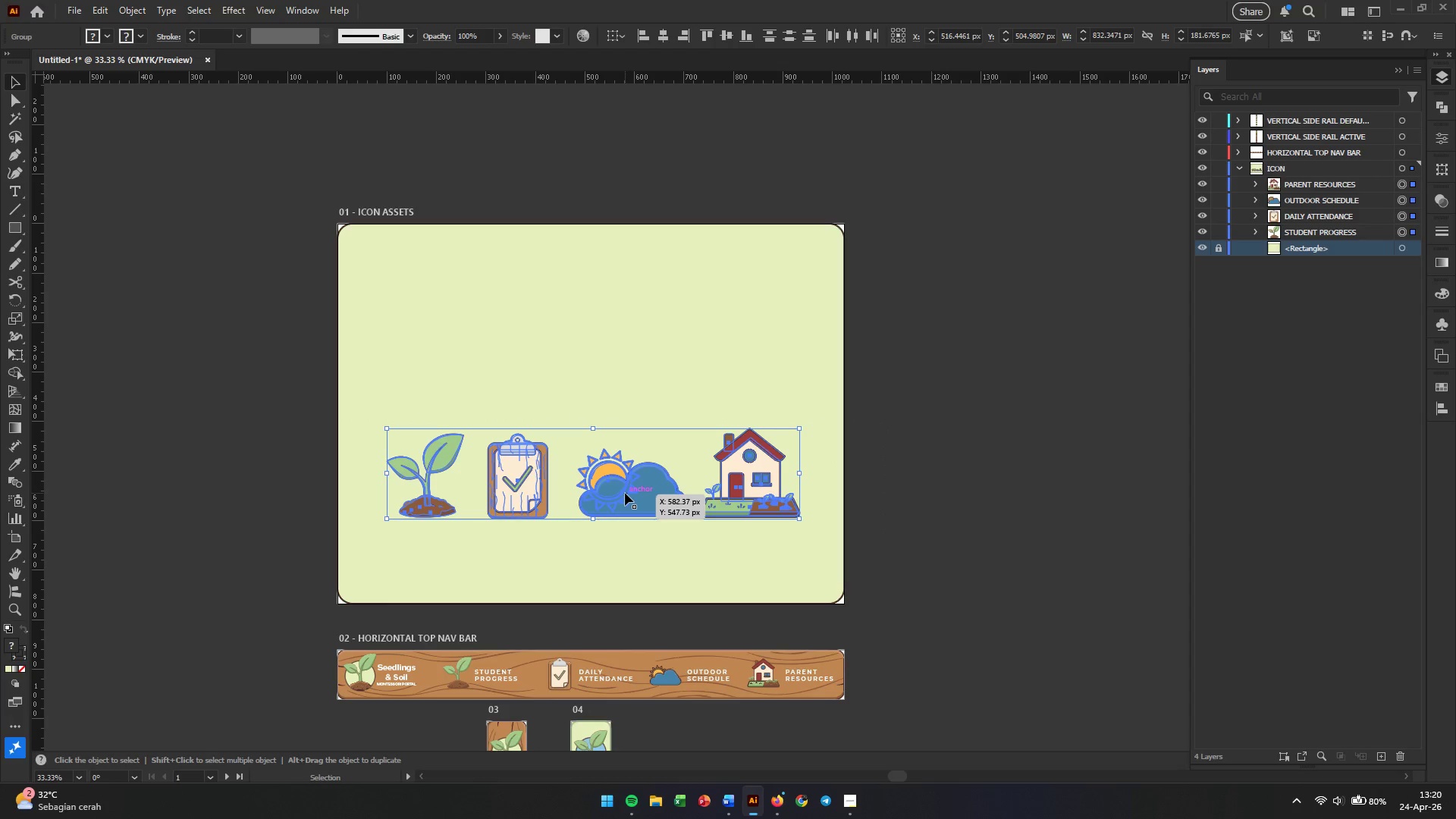 
hold_key(key=ShiftLeft, duration=1.38)
left_click_drag(start_coordinate=[625, 493], to_coordinate=[623, 533])
 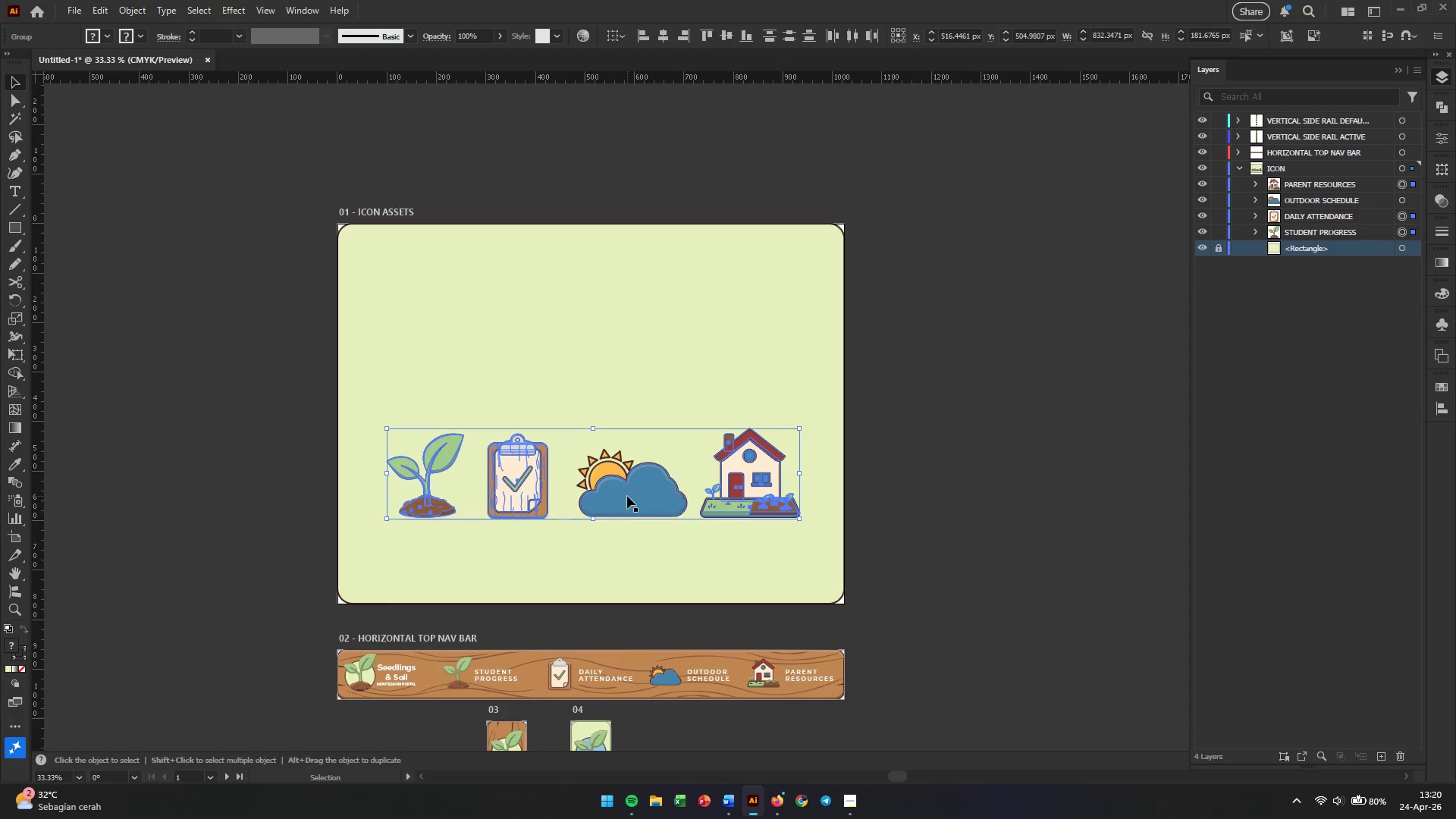 
left_click_drag(start_coordinate=[627, 496], to_coordinate=[627, 510])
 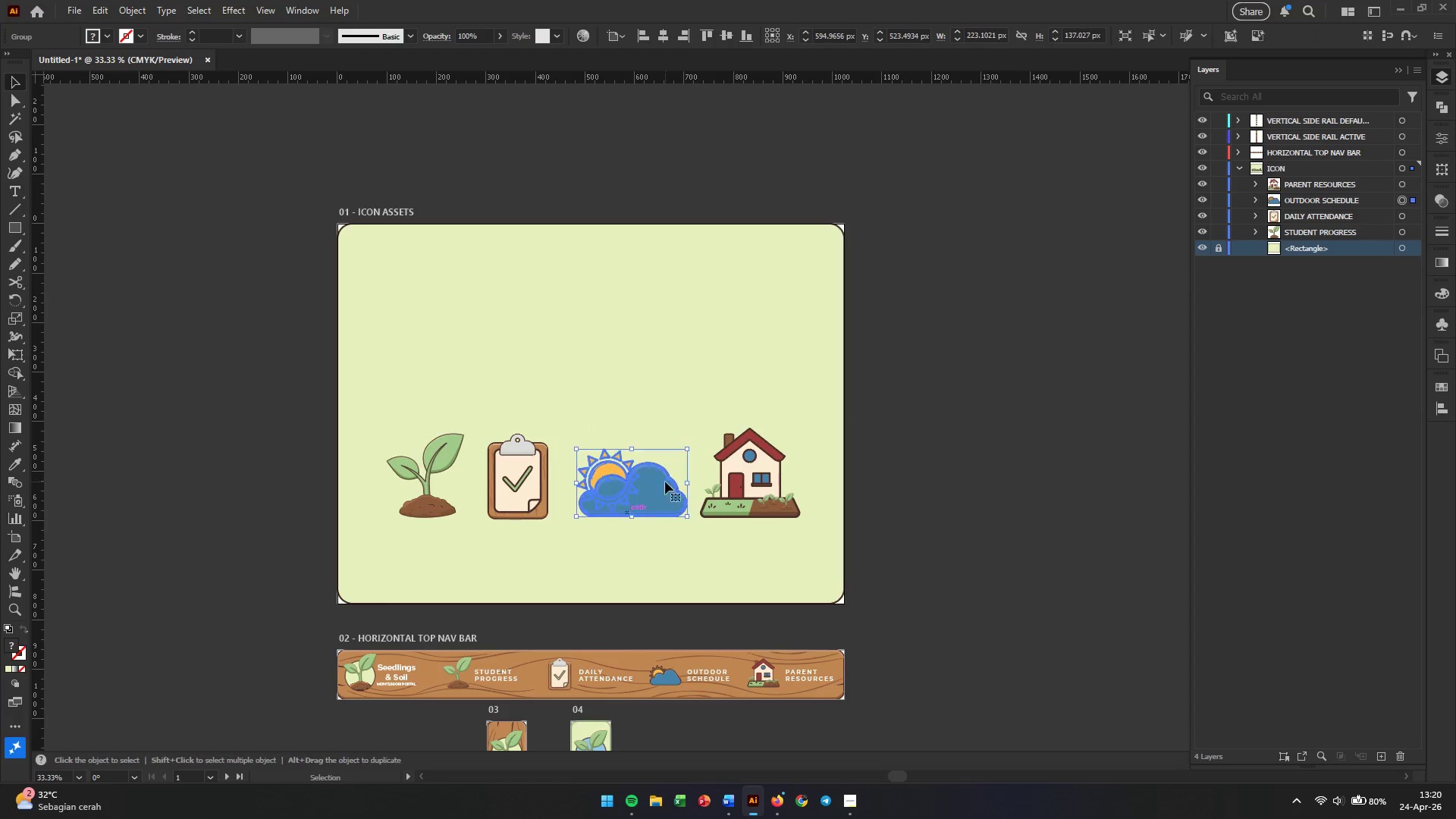 
hold_key(key=ShiftLeft, duration=0.39)
 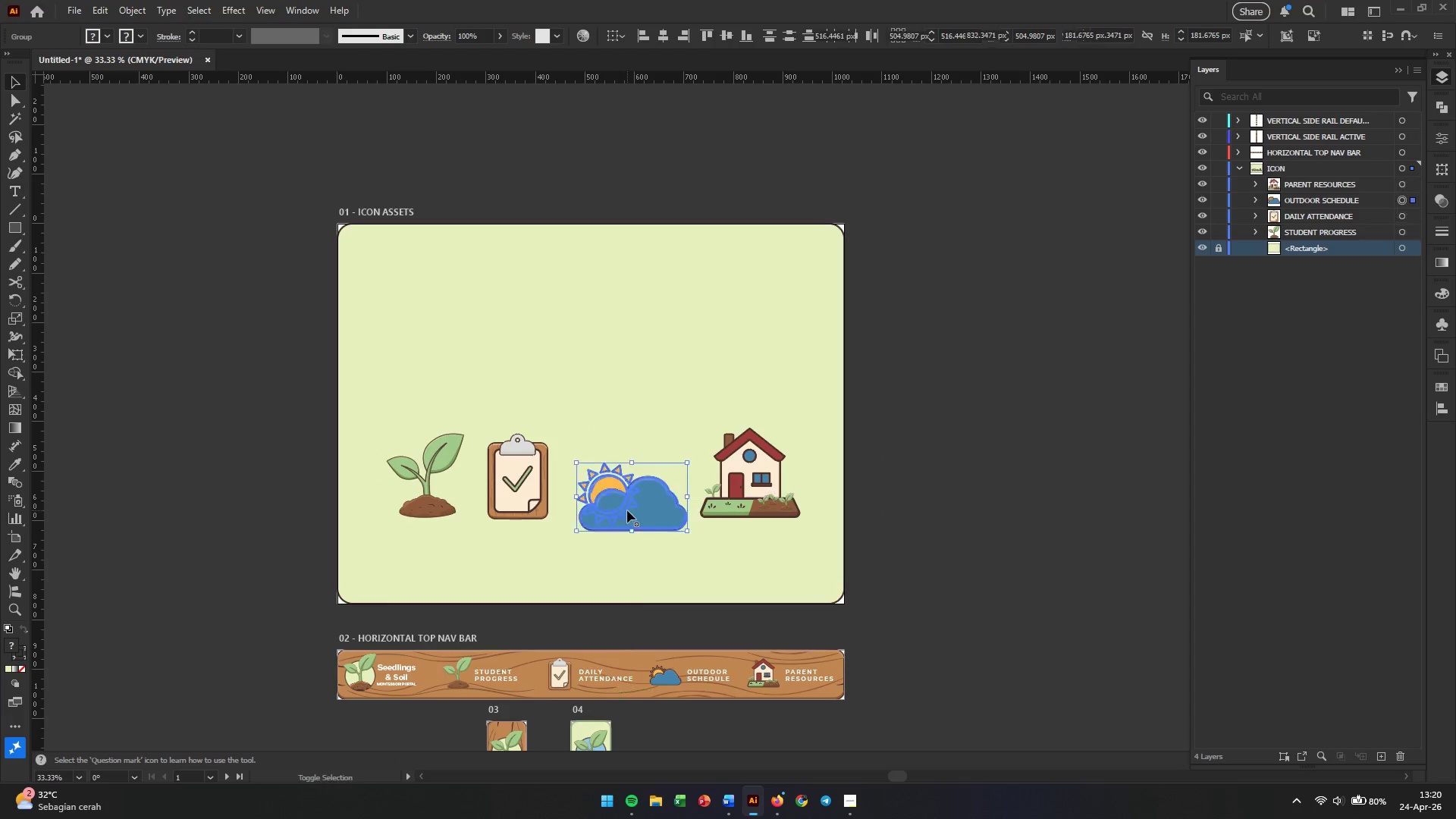 
key(Control+ControlLeft)
 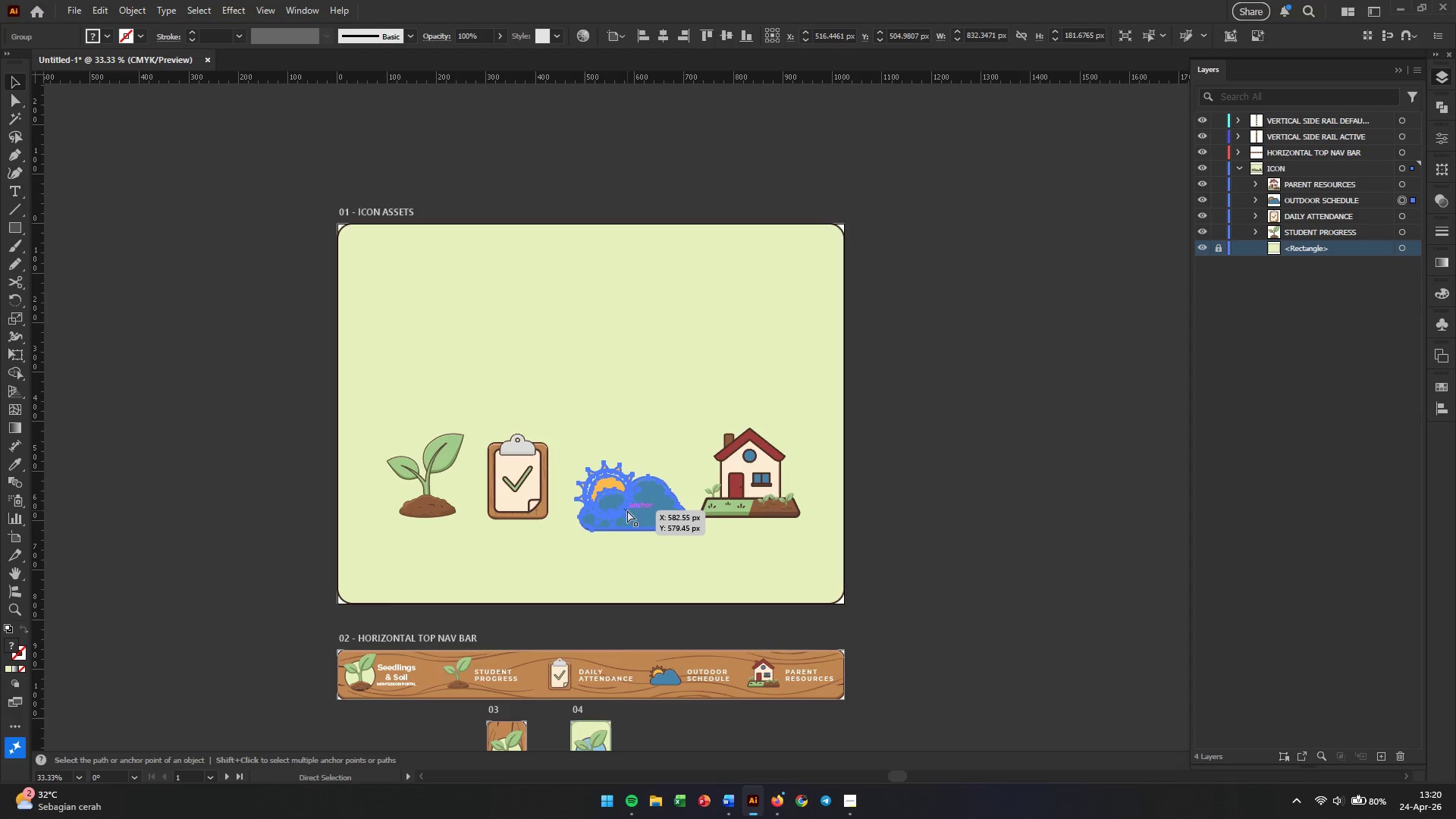 
key(Control+Z)
 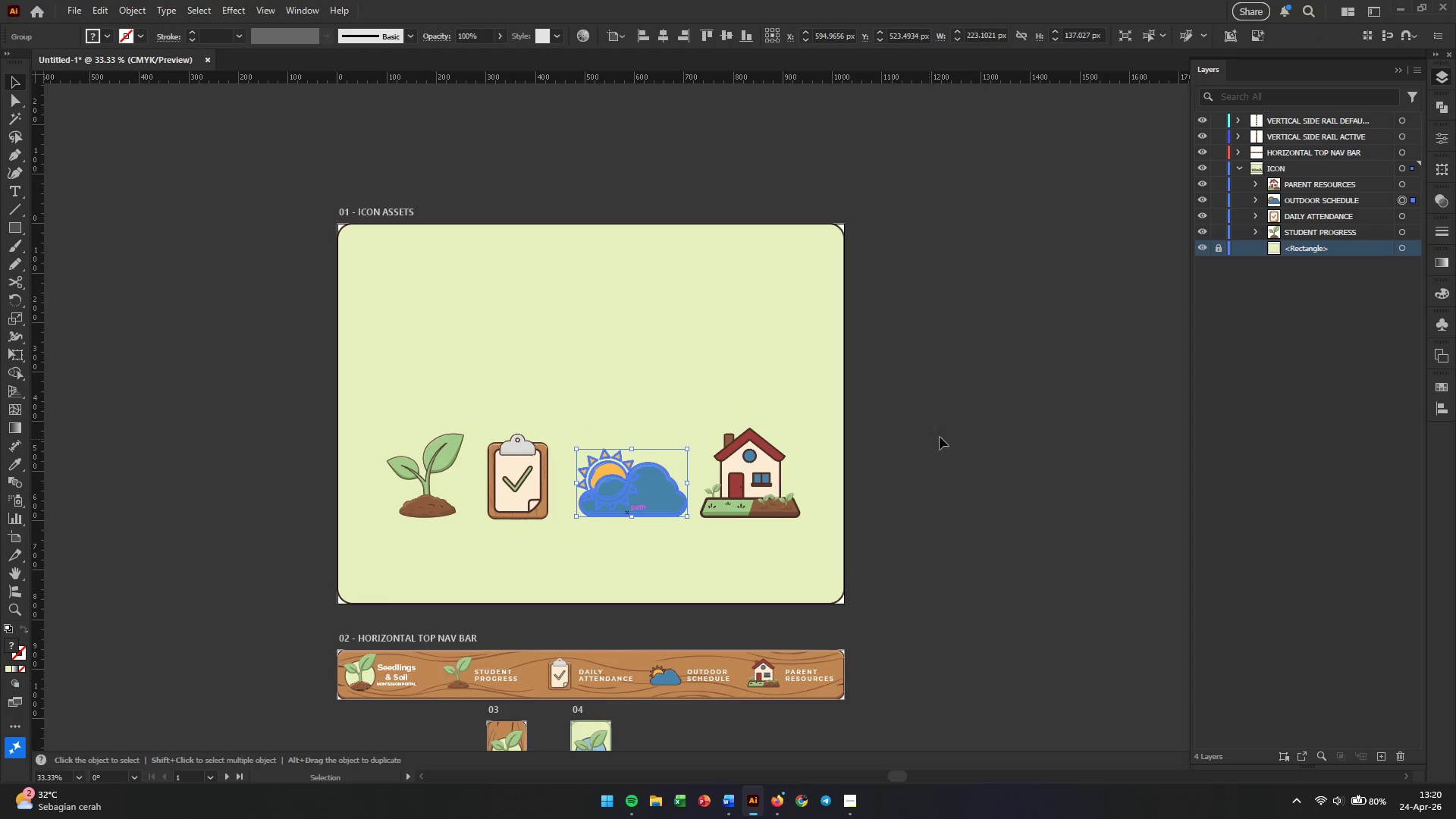 
left_click_drag(start_coordinate=[967, 428], to_coordinate=[173, 583])
 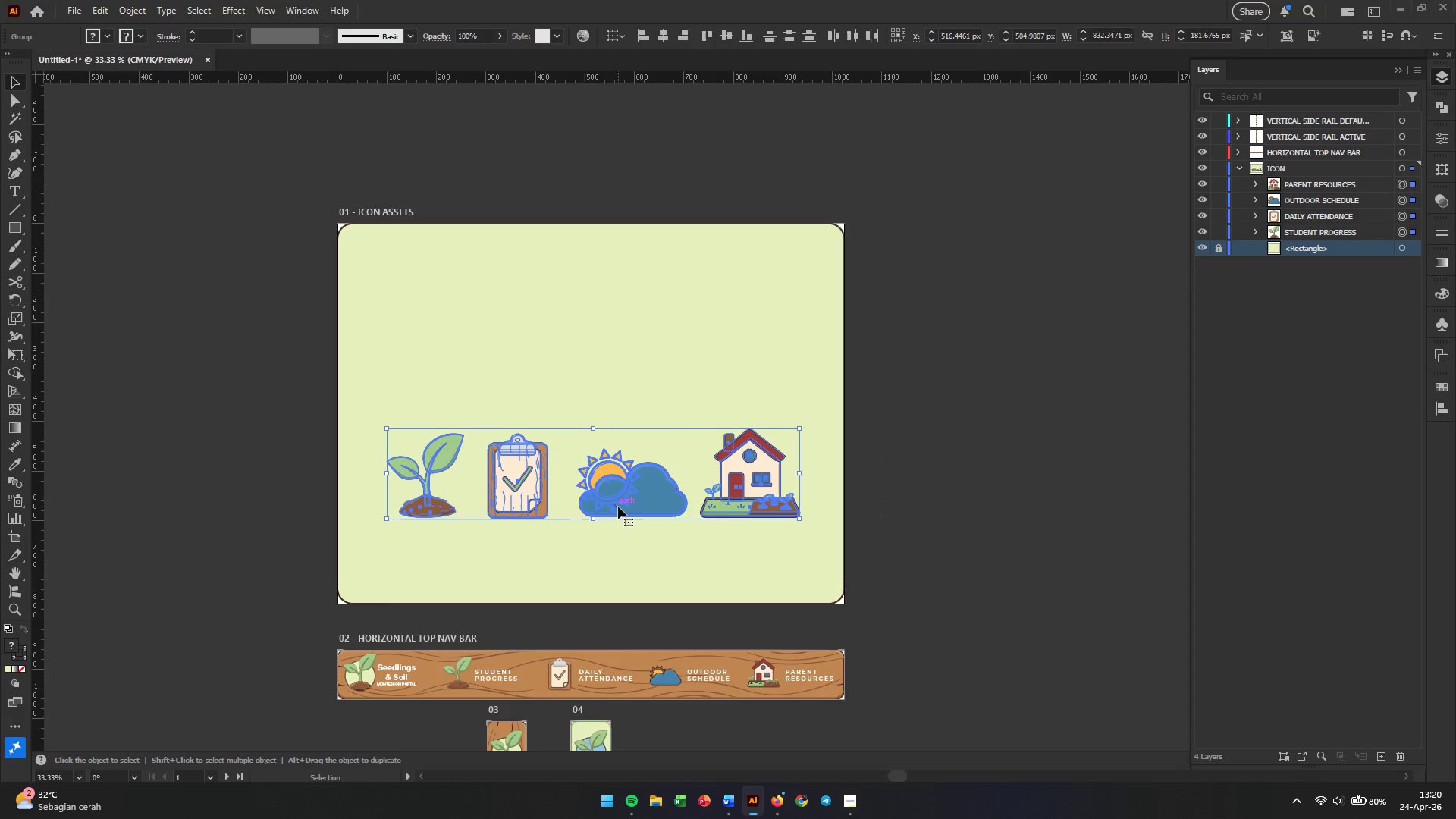 
left_click_drag(start_coordinate=[620, 504], to_coordinate=[617, 520])
 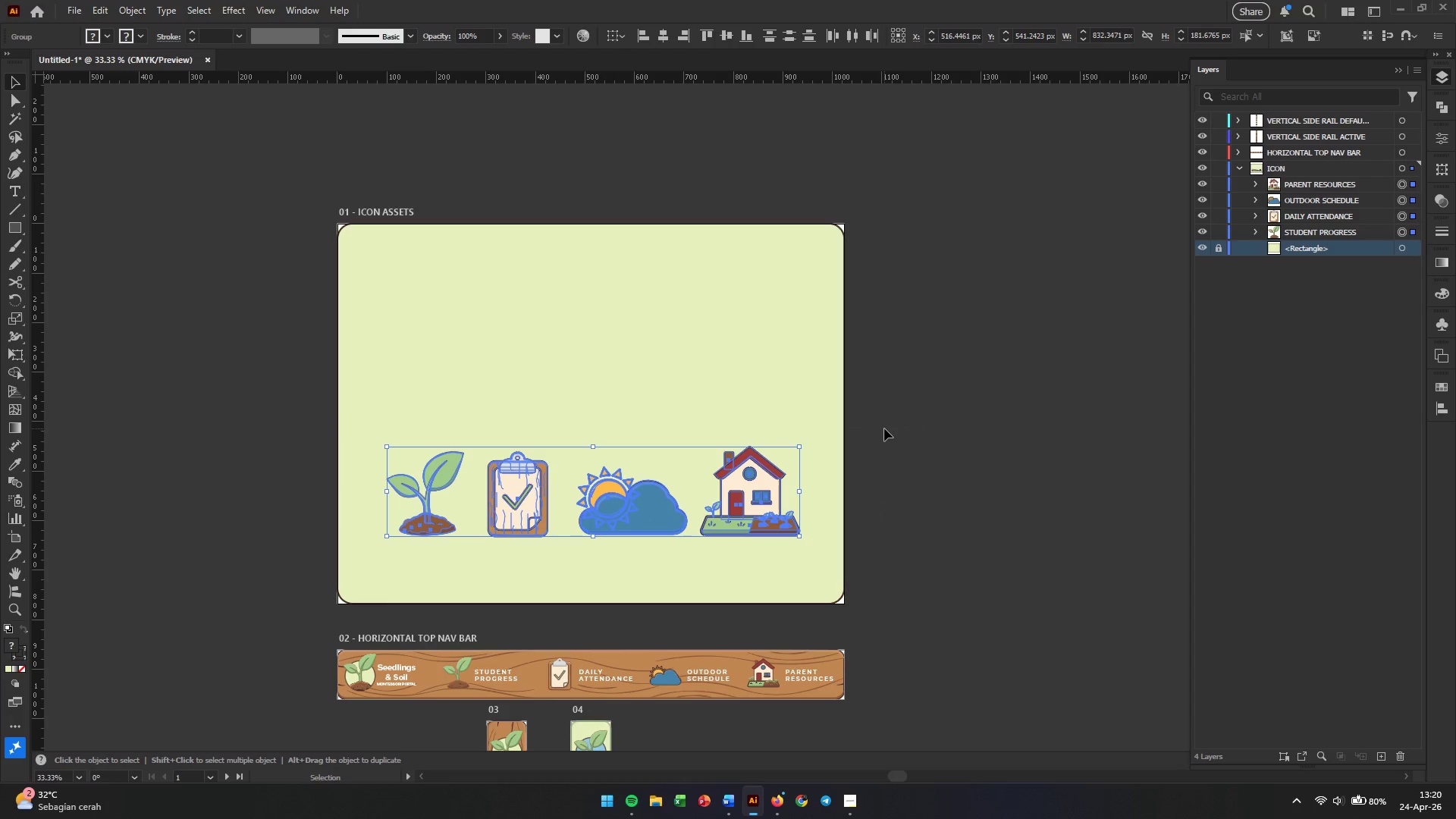 
hold_key(key=ShiftLeft, duration=0.81)
 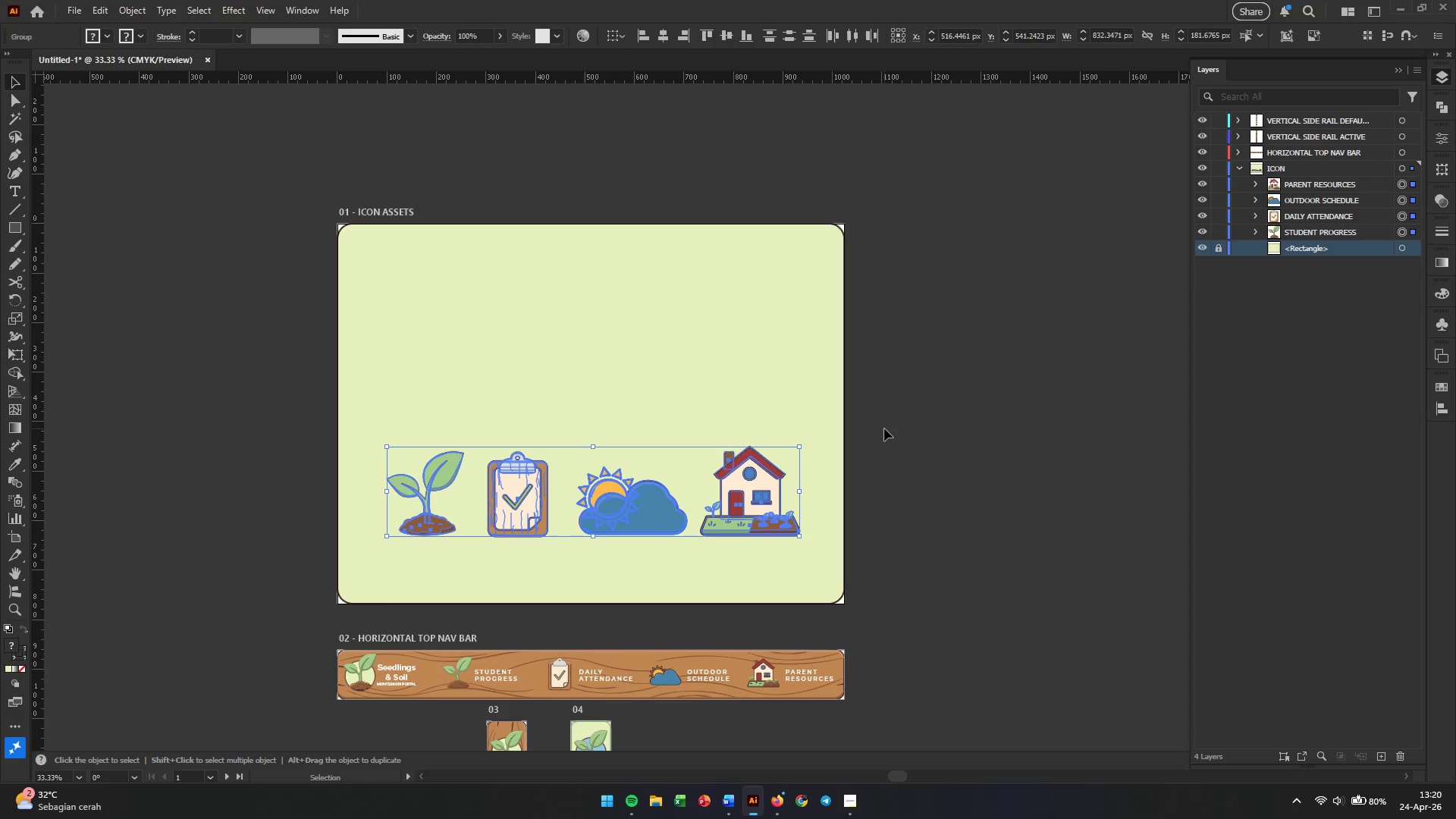 
left_click([884, 428])
 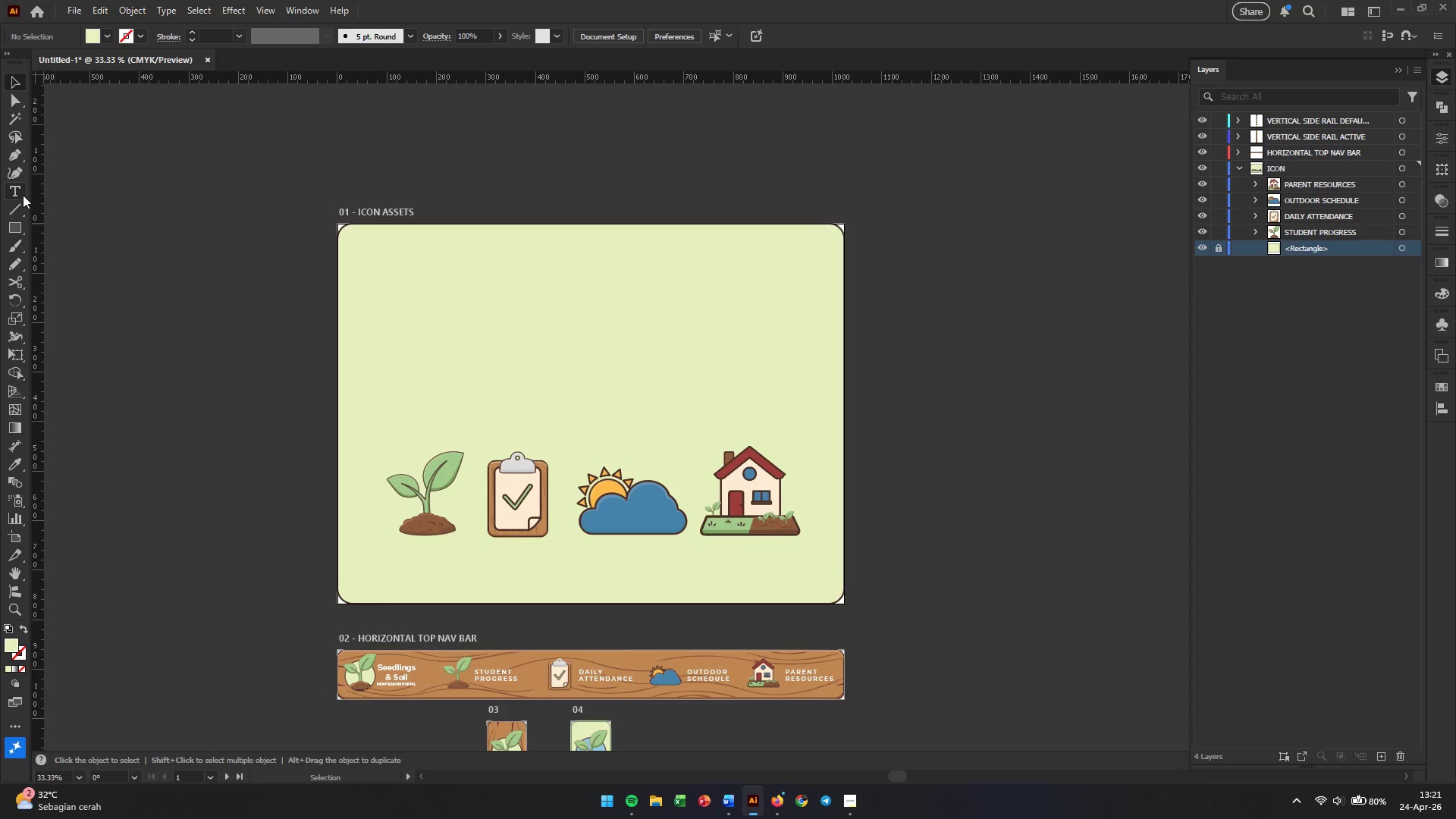 
wait(6.33)
 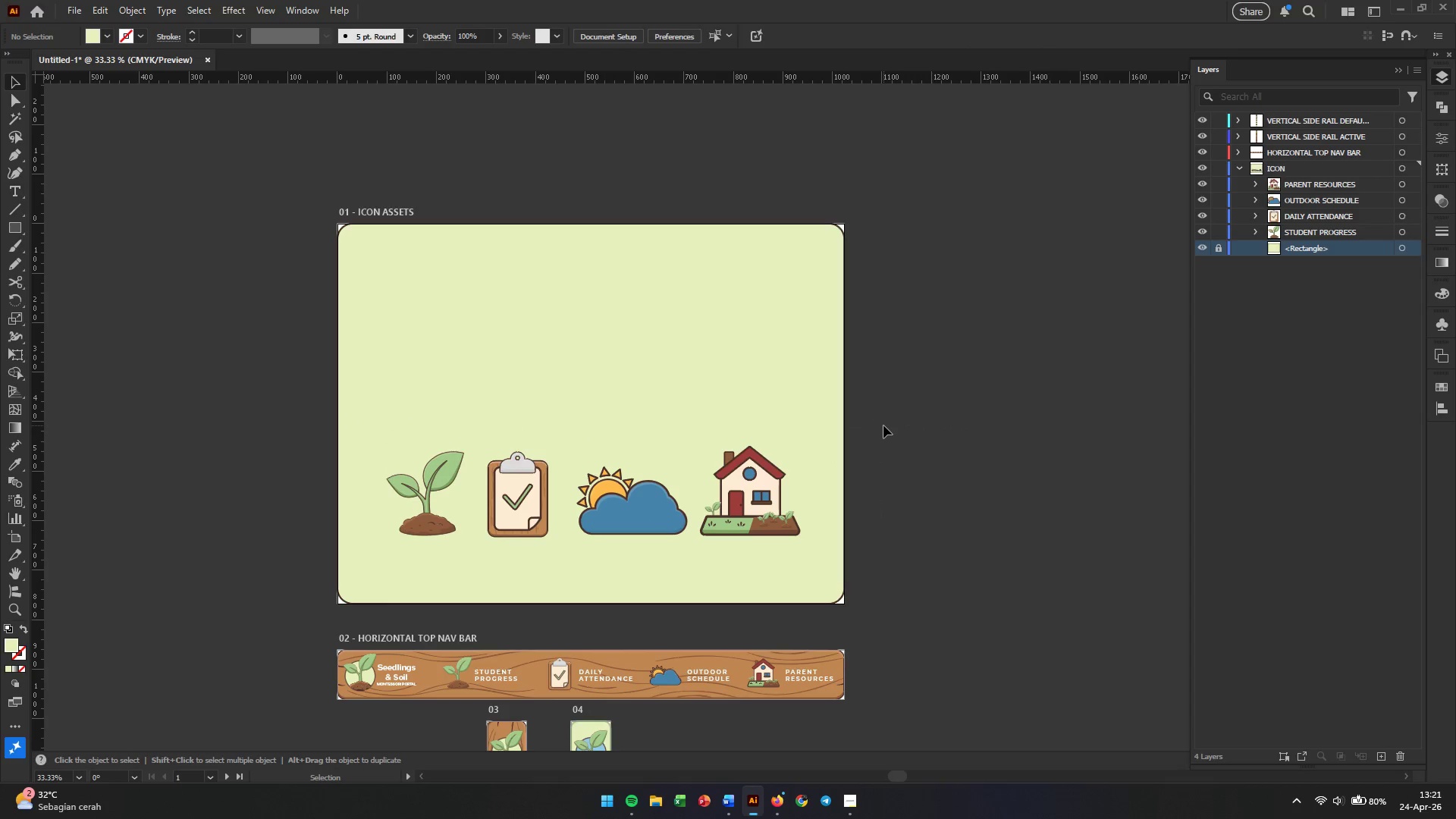 
left_click([1285, 168])
 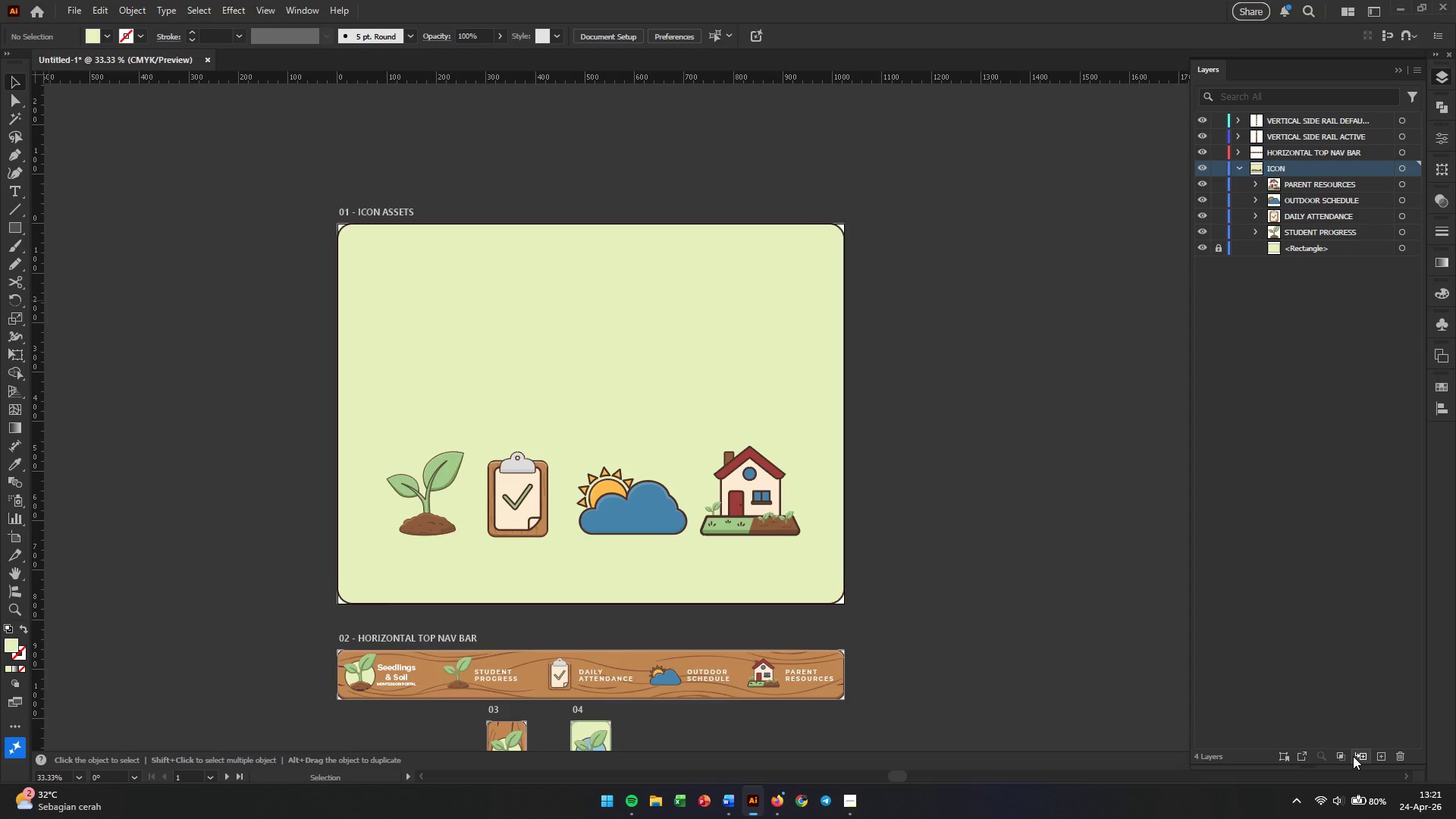 
left_click([1367, 755])
 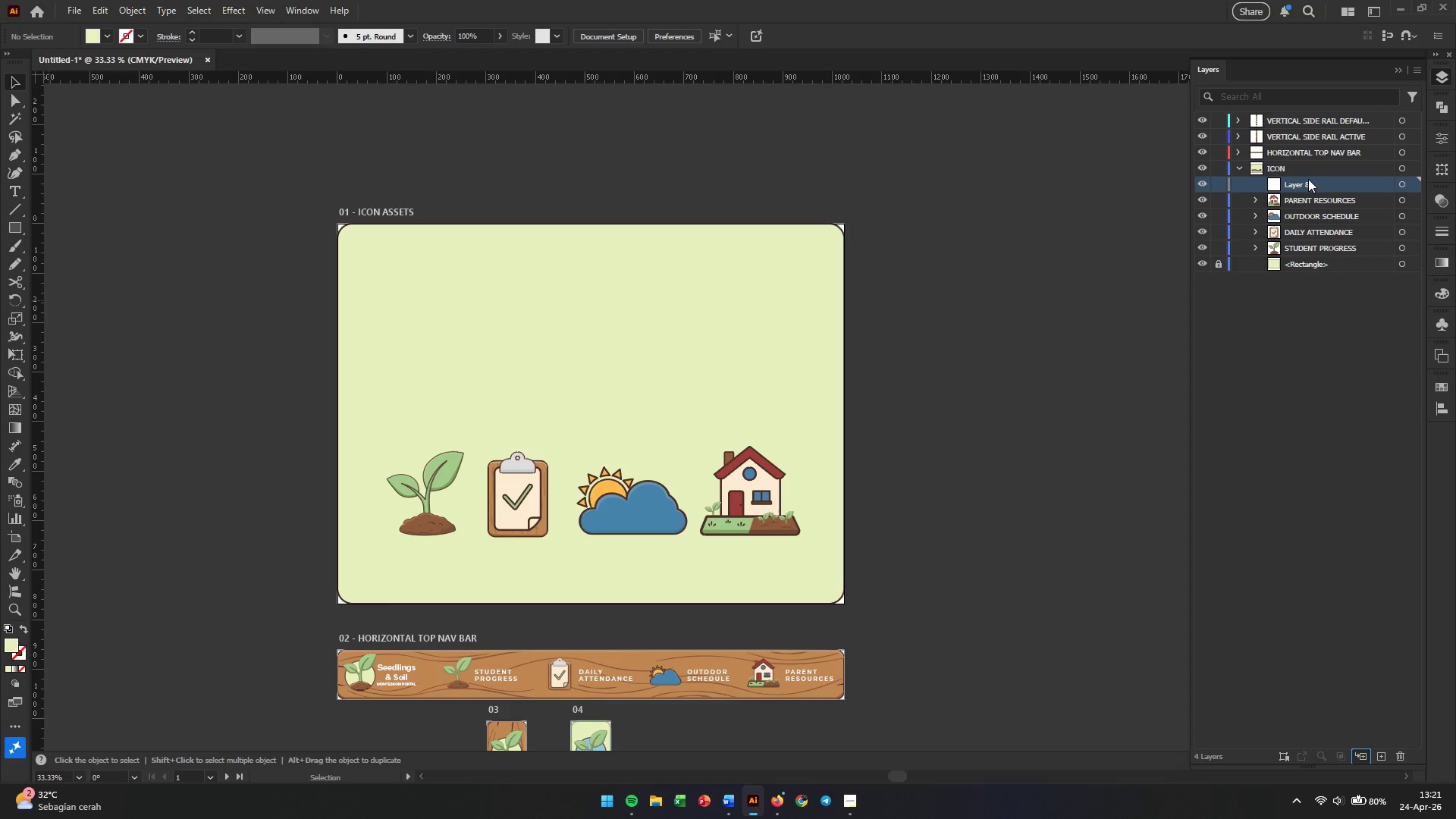 
double_click([1307, 178])
 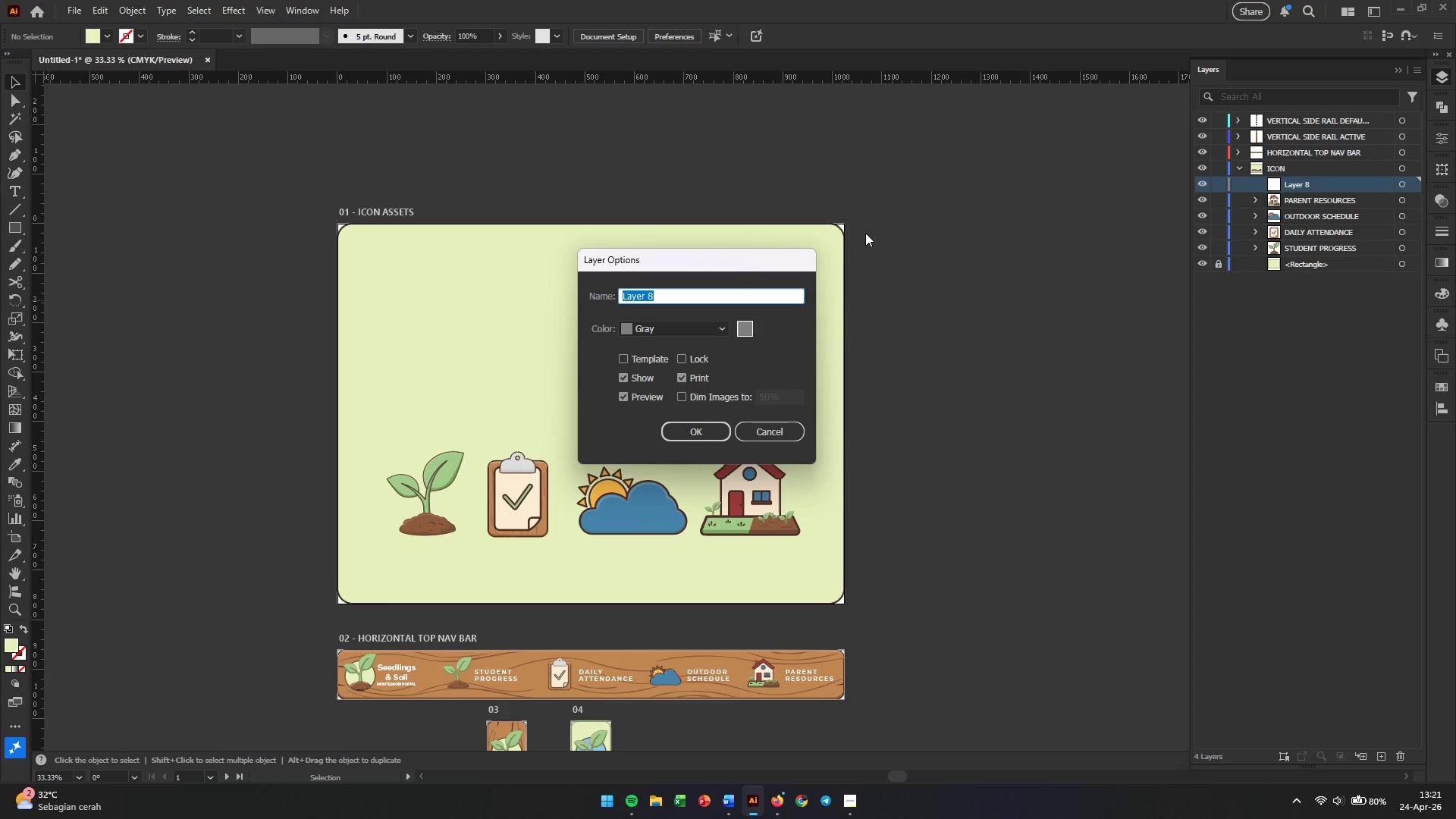 
type(text element)
 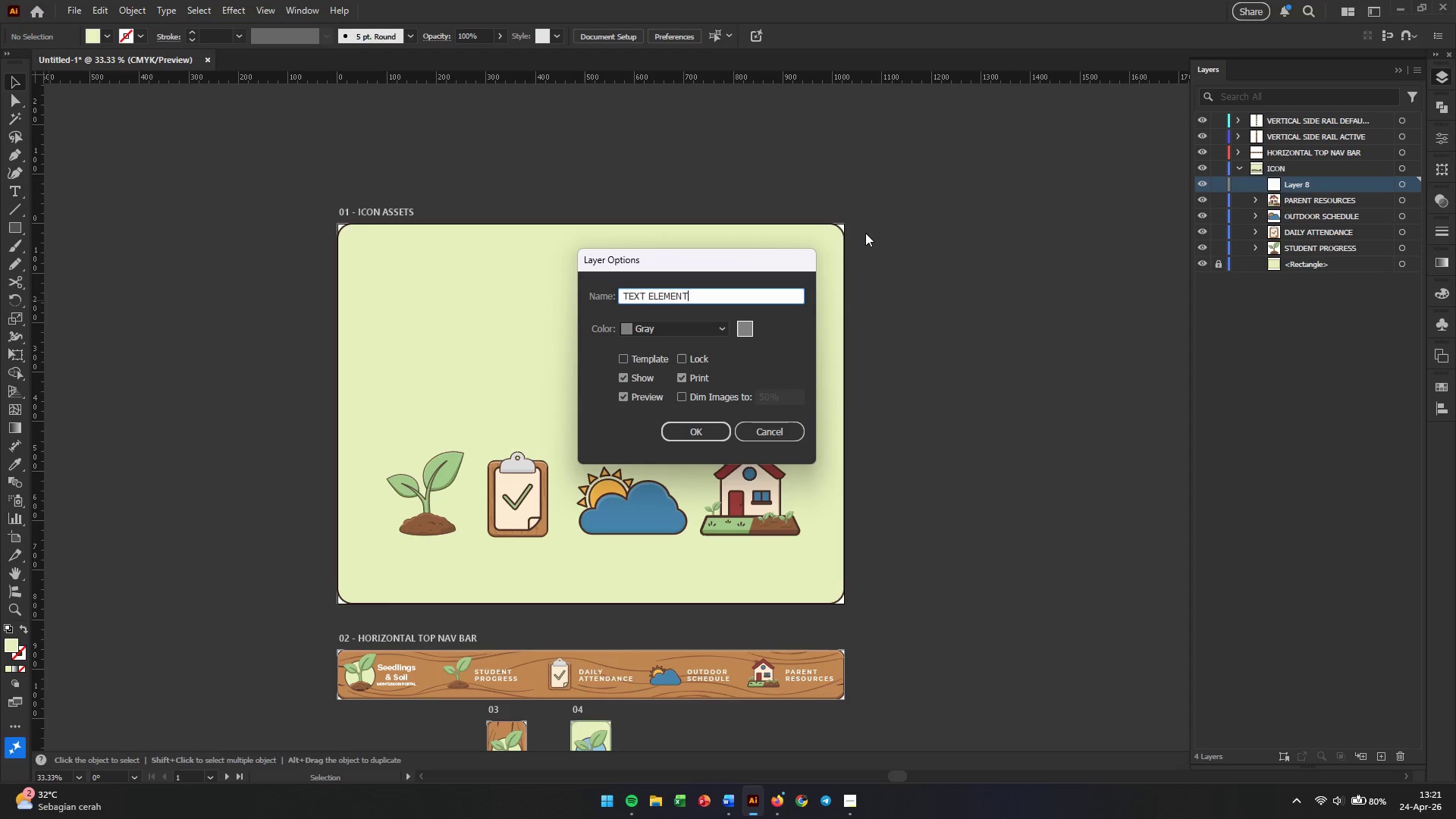 
key(Enter)
 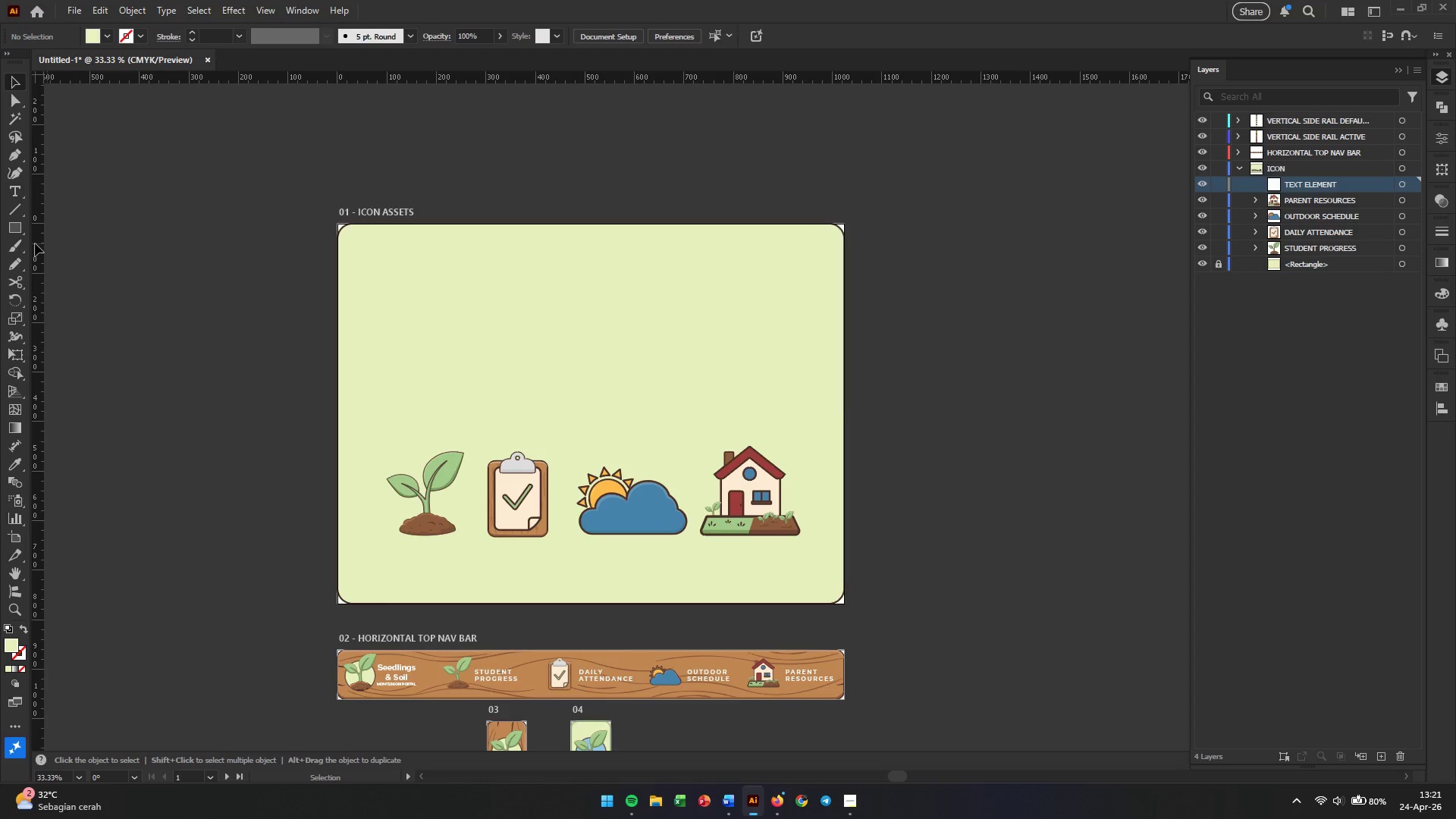 
wait(5.61)
 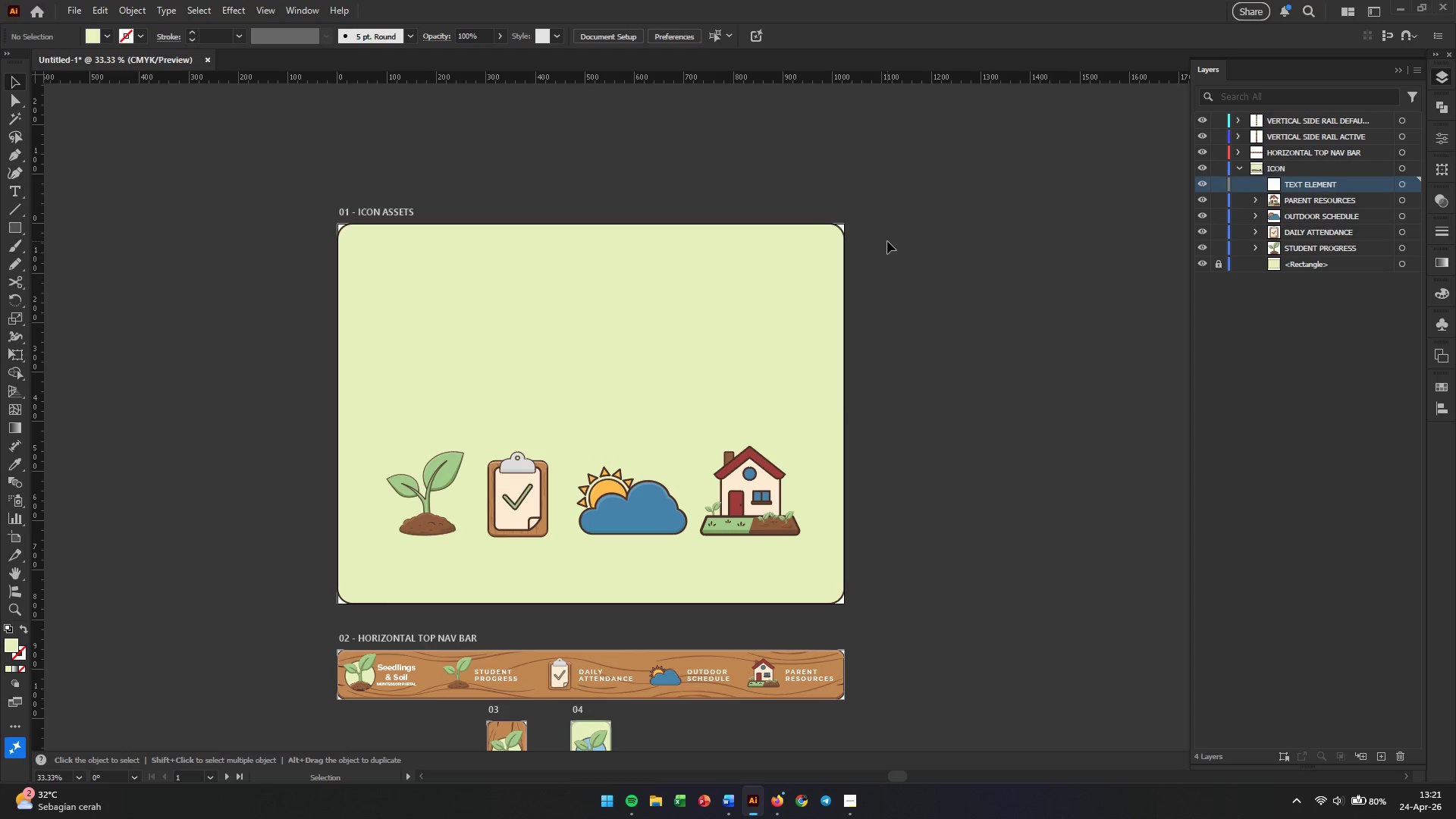 
scroll: coordinate [682, 548], scroll_direction: down, amount: 17.0
 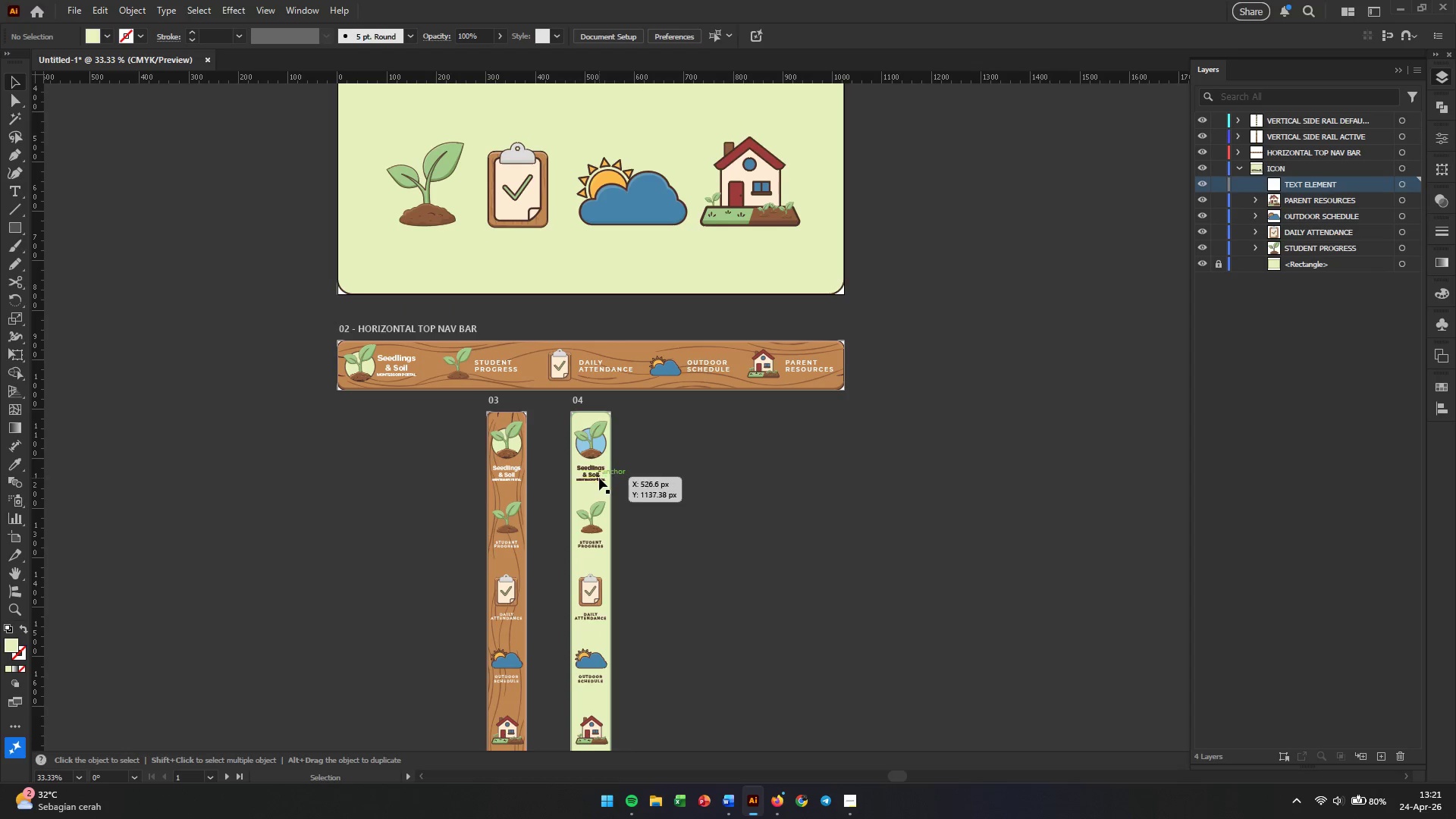 
left_click([598, 477])
 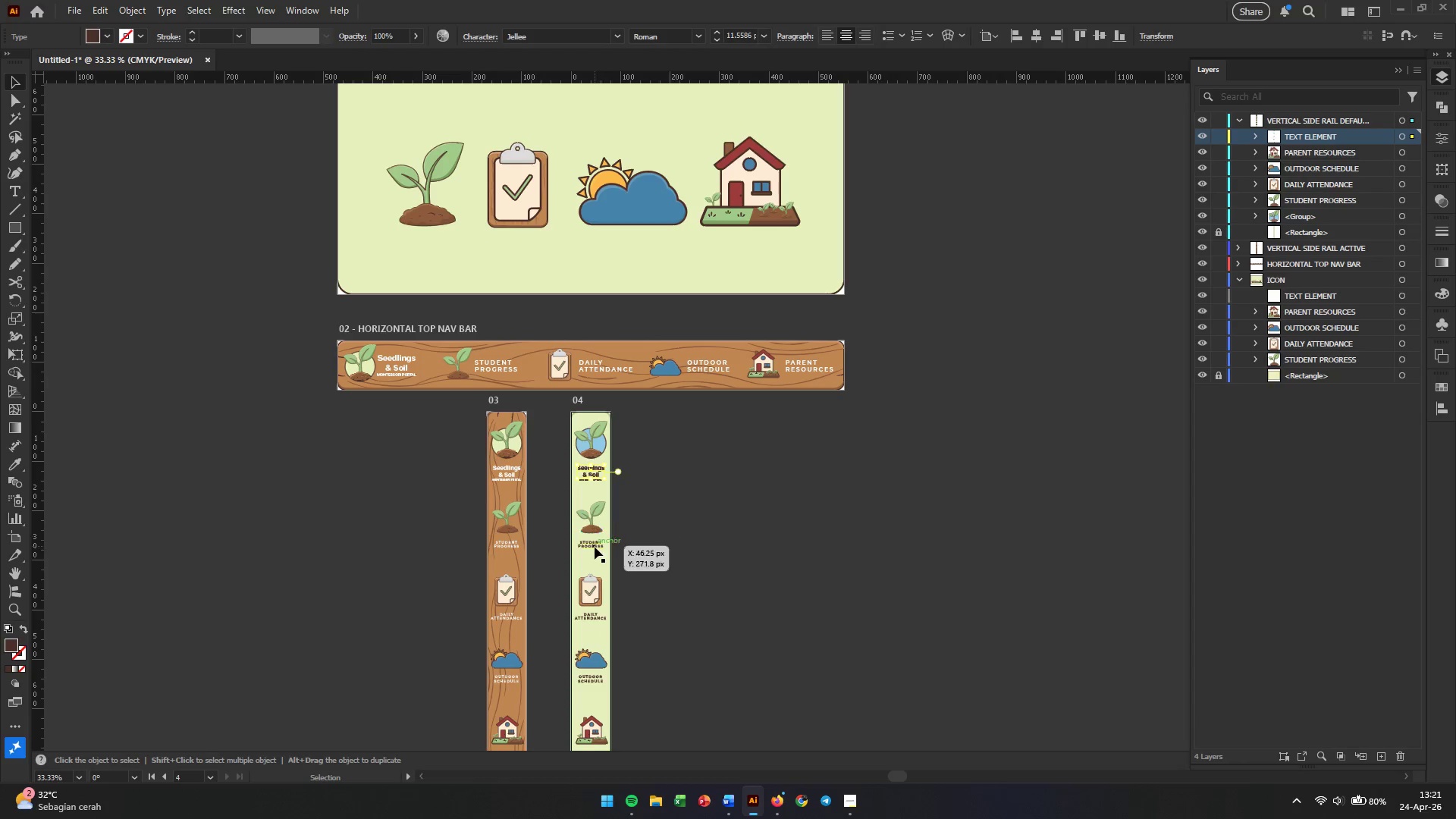 
hold_key(key=ShiftLeft, duration=2.27)
left_click([592, 545])
 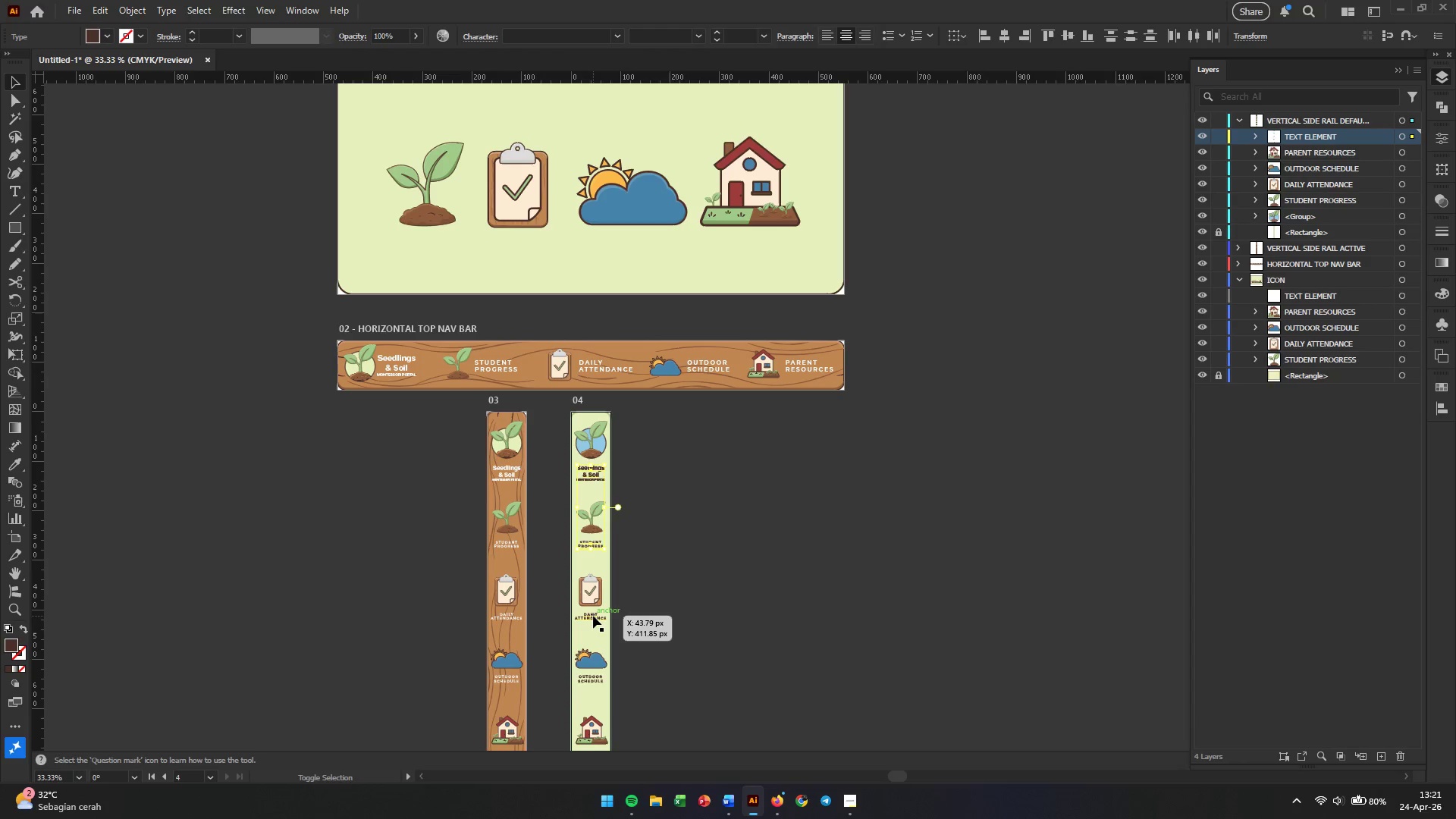 
hold_key(key=AltLeft, duration=0.47)
scroll: coordinate [607, 403], scroll_direction: down, amount: 6.0
 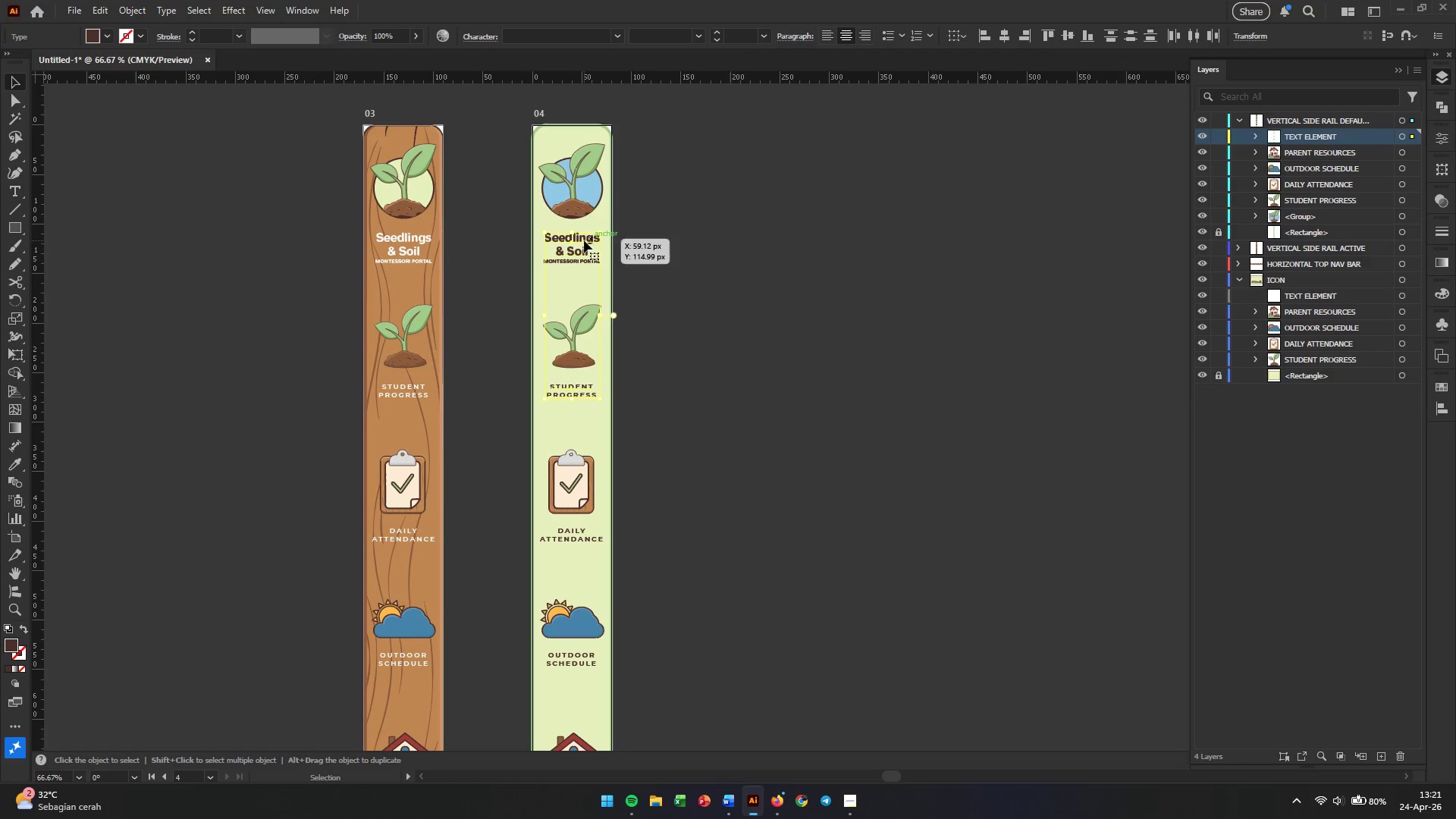 
left_click([583, 240])
 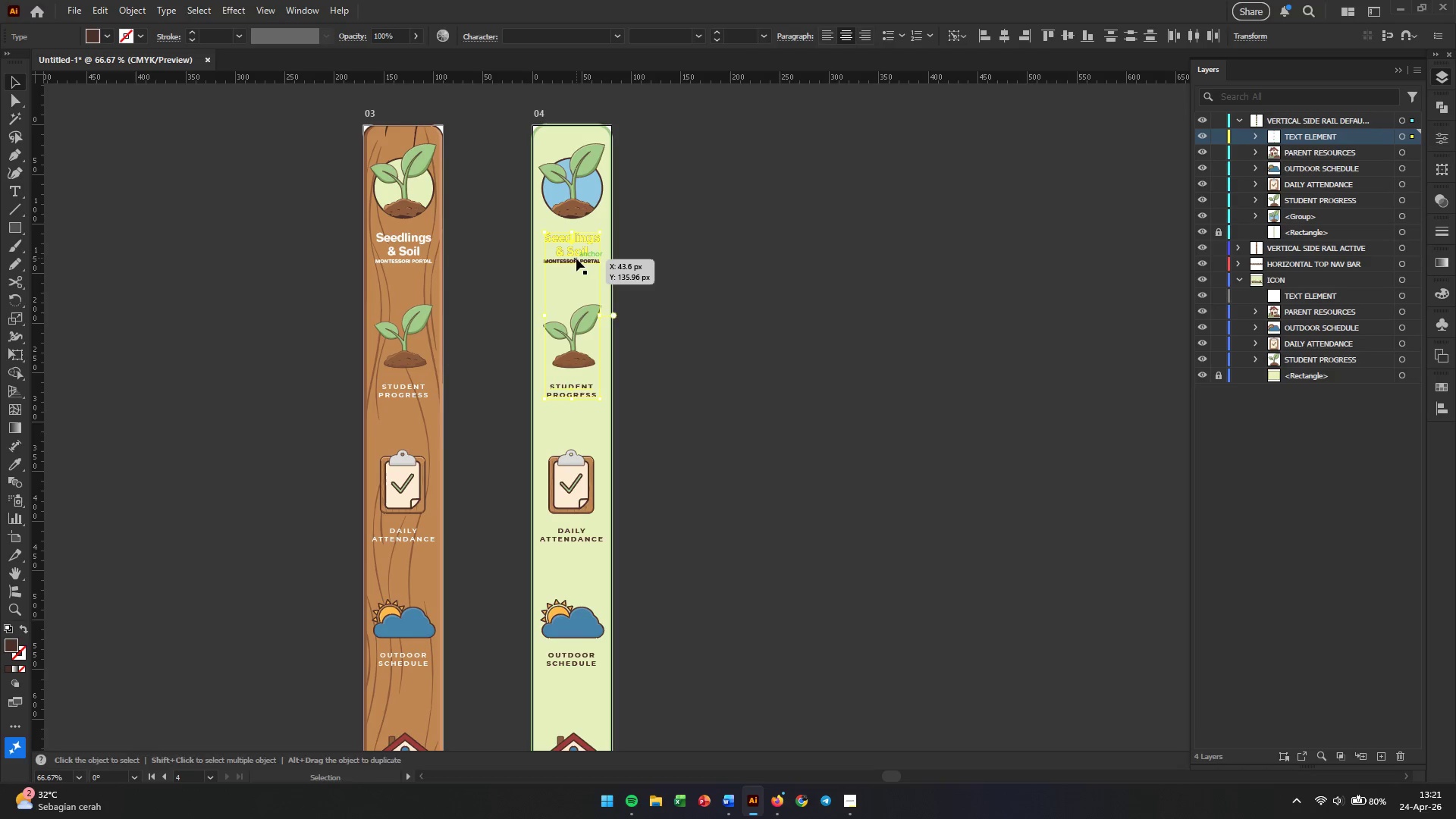 
hold_key(key=ShiftLeft, duration=3.73)
left_click([576, 259])
 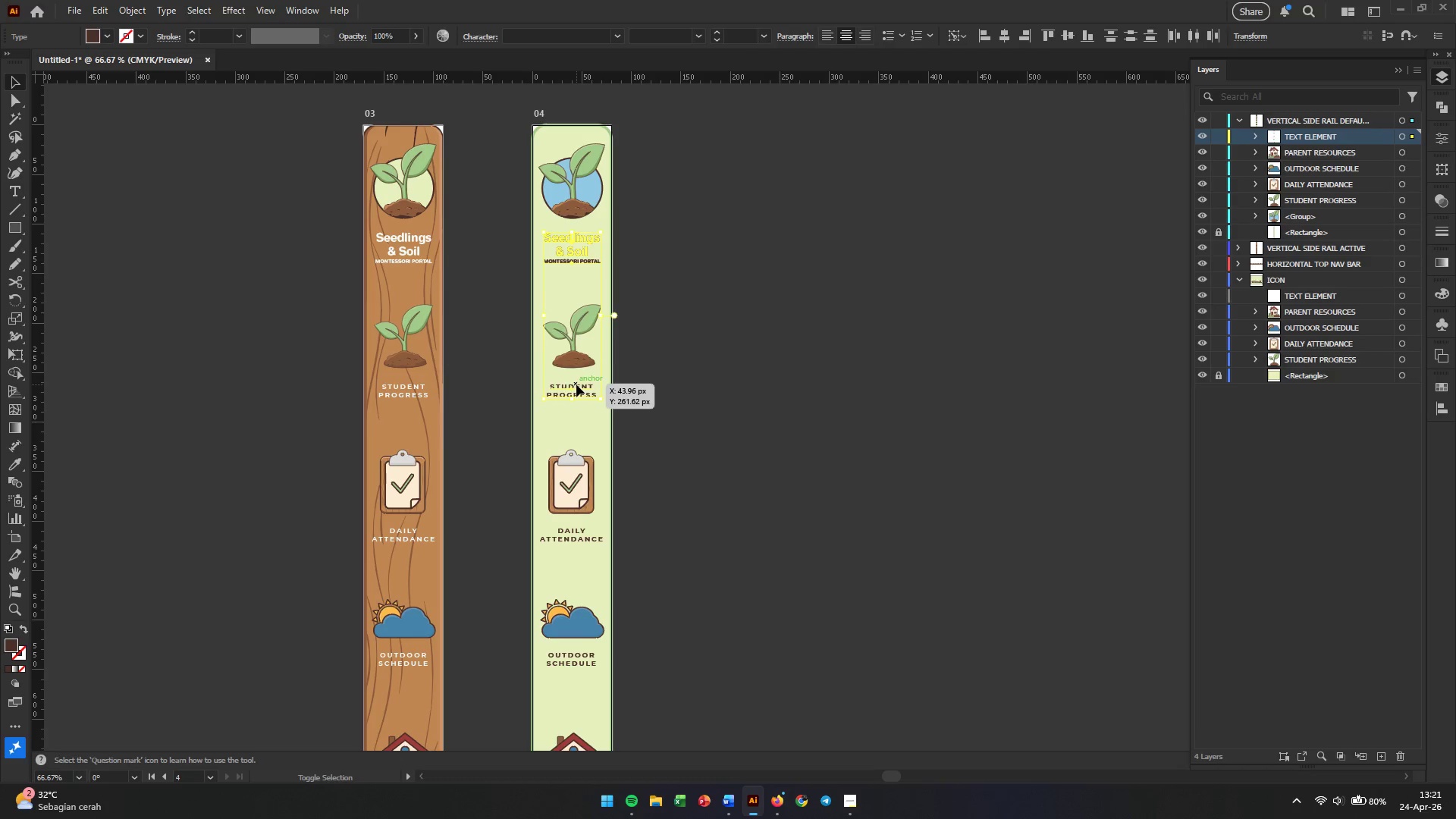 
left_click([575, 386])
 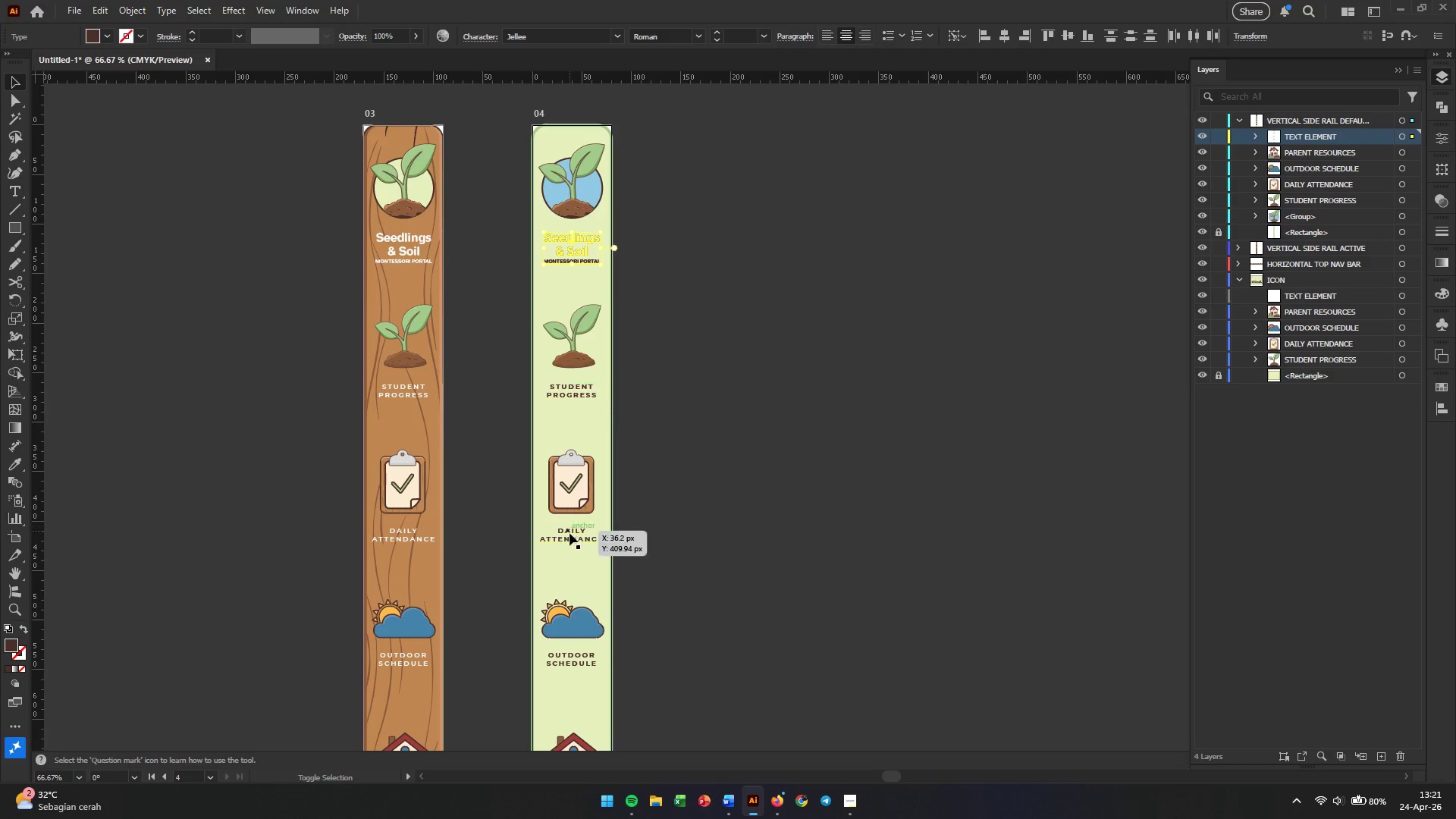 
left_click([570, 537])
 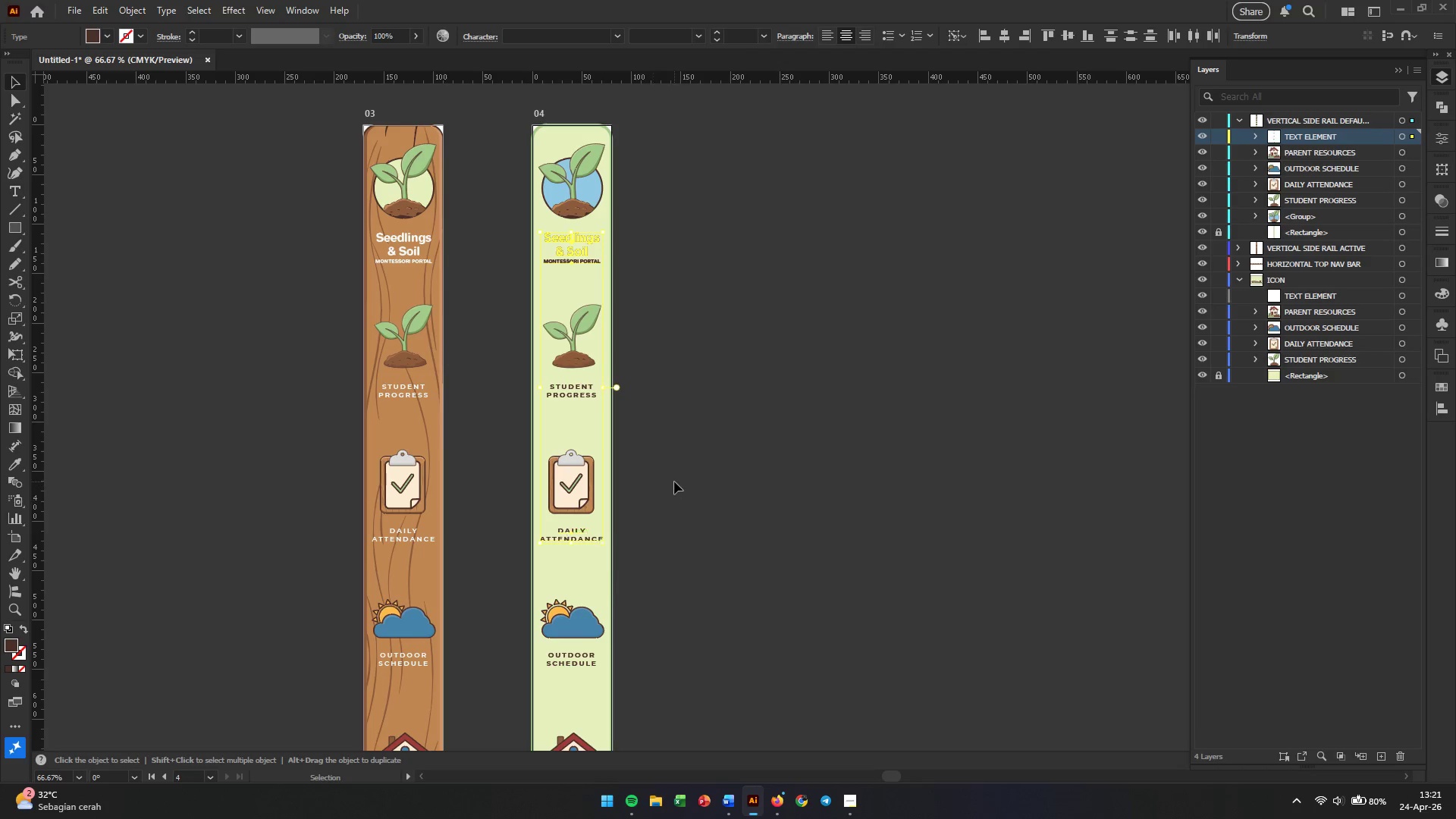 
hold_key(key=ShiftLeft, duration=2.75)
 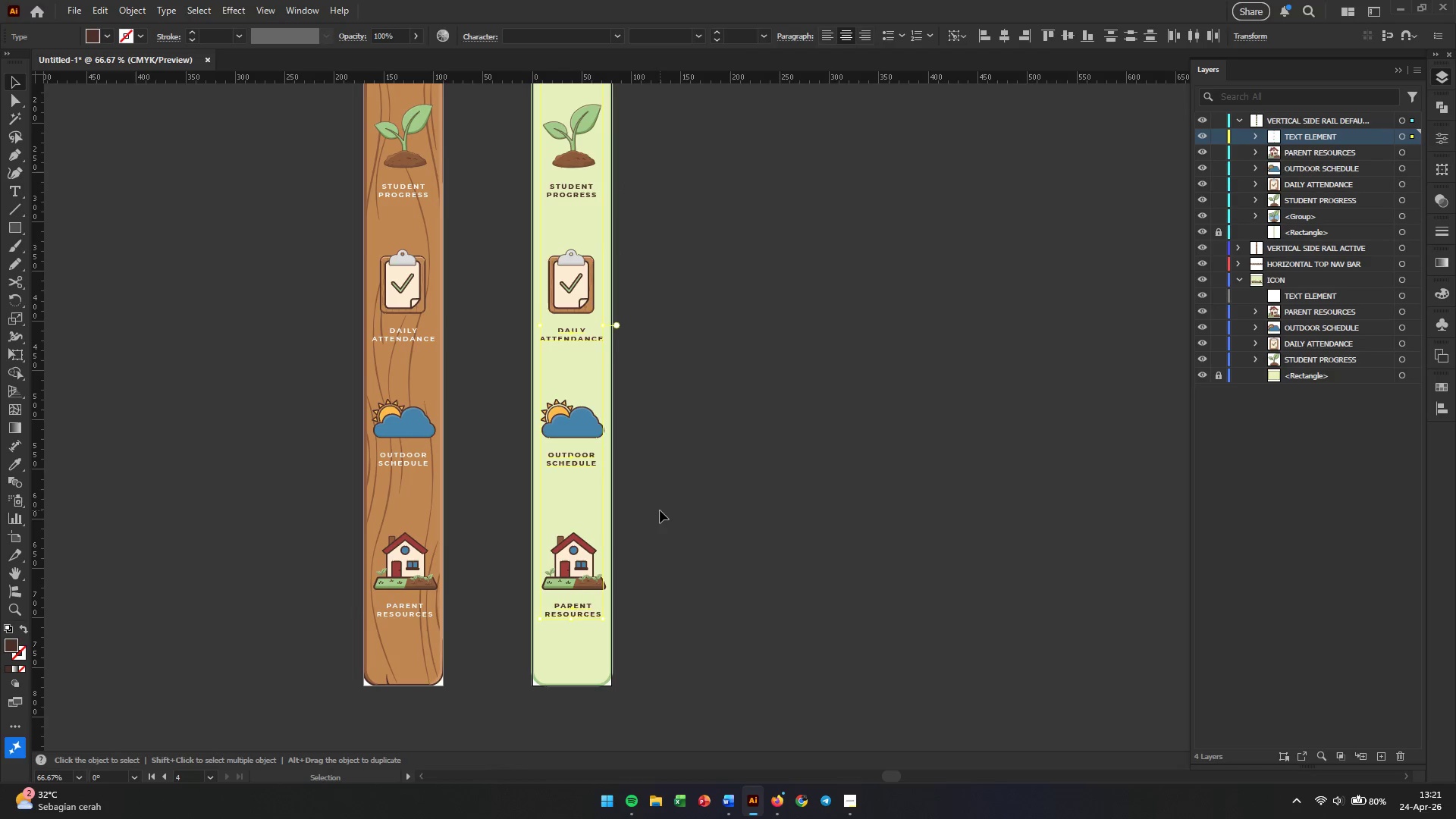 
scroll: coordinate [654, 485], scroll_direction: down, amount: 11.0
 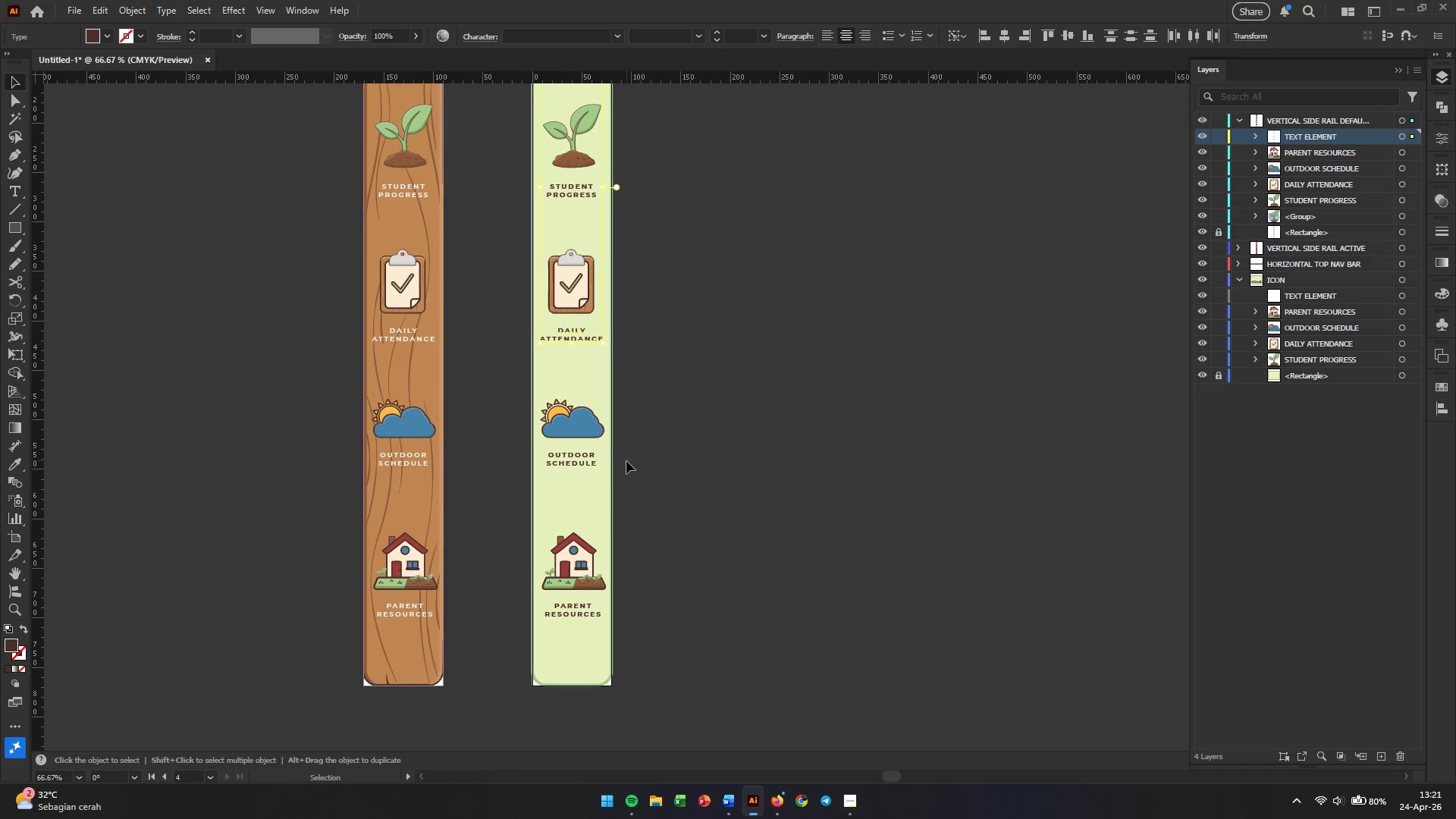 
left_click([591, 465])
 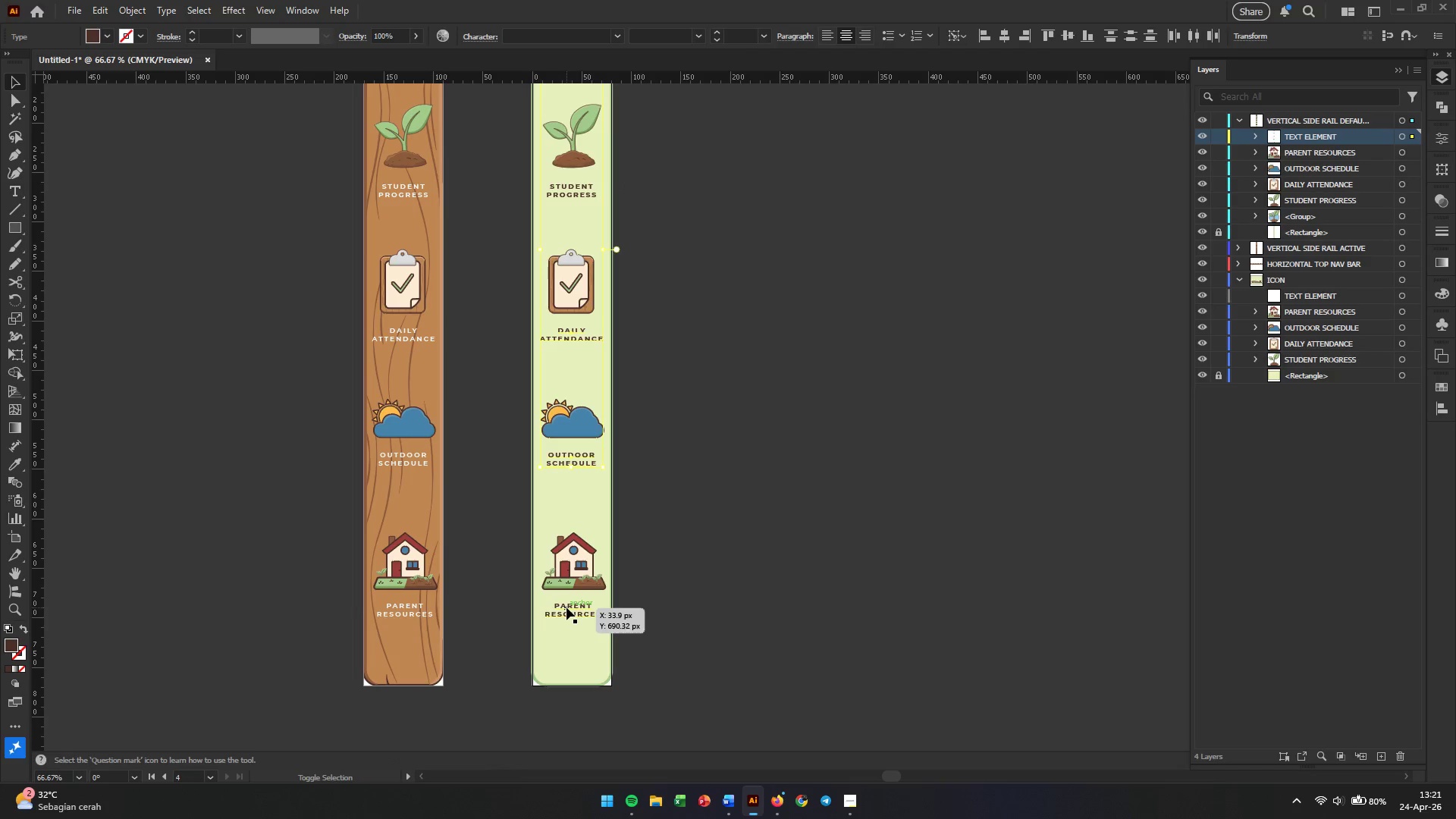 
left_click([566, 607])
 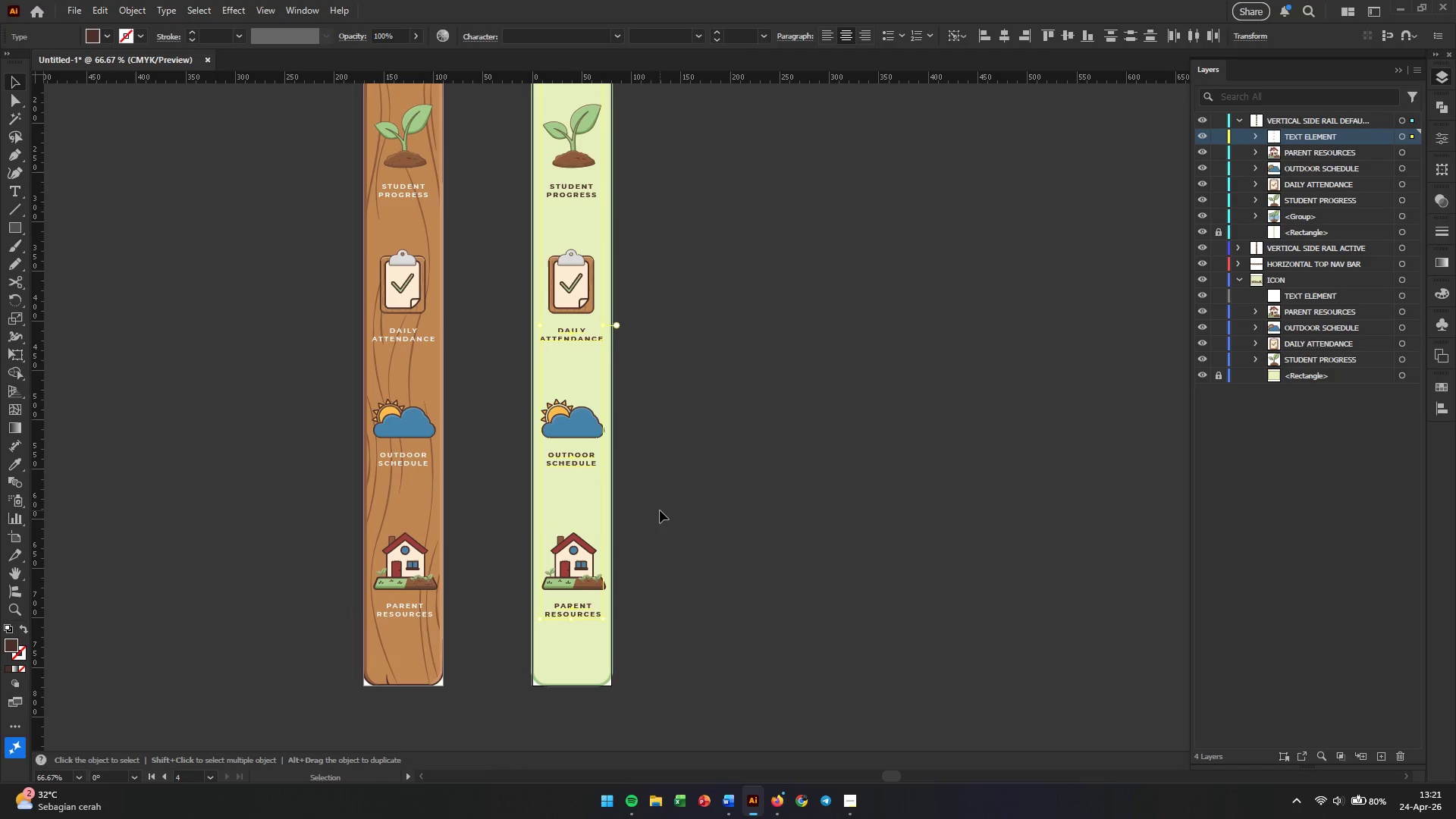 
scroll: coordinate [682, 491], scroll_direction: up, amount: 16.0
 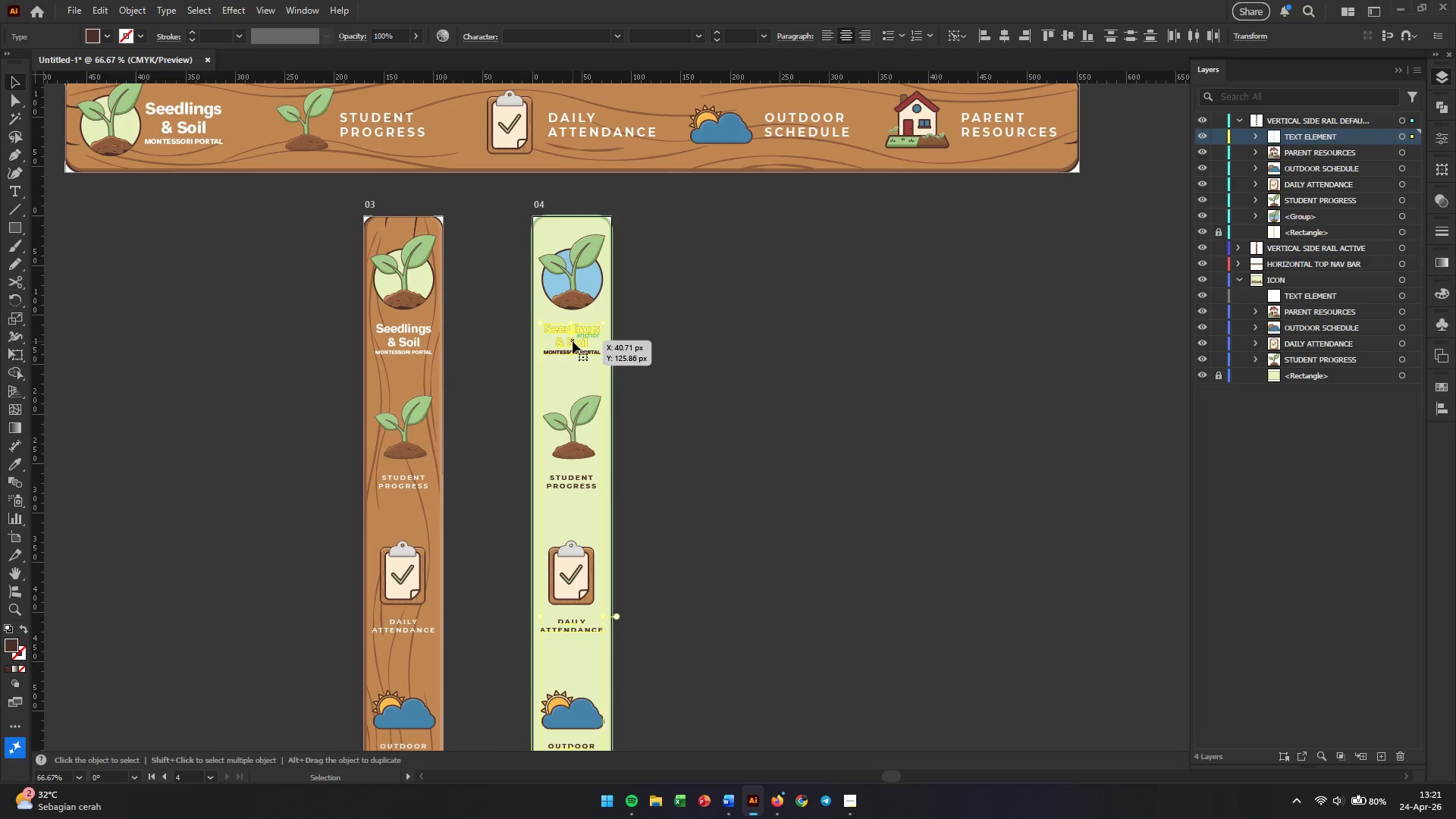 
hold_key(key=AltLeft, duration=0.36)
scroll: coordinate [573, 341], scroll_direction: up, amount: 4.0
 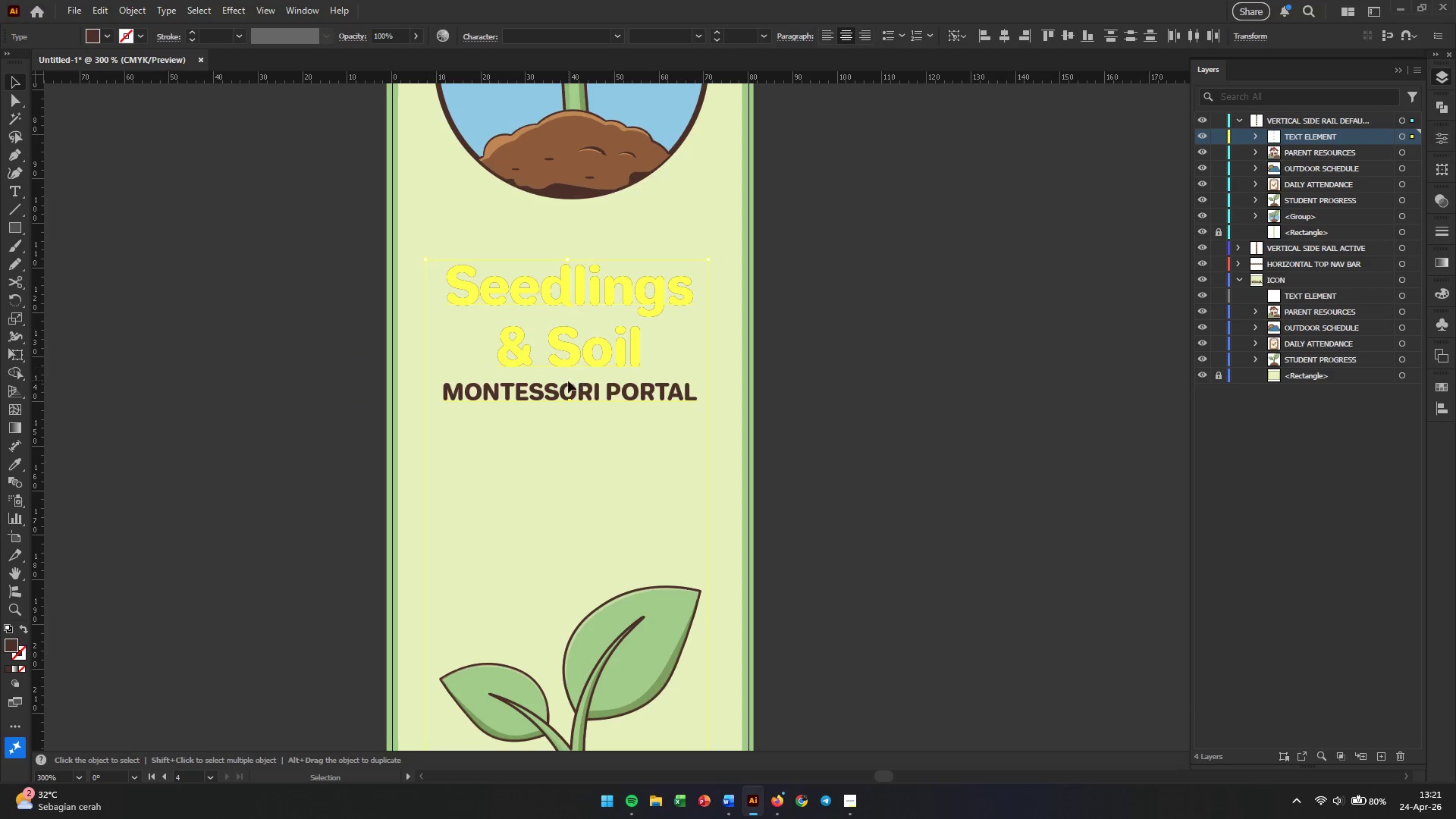 
hold_key(key=ShiftLeft, duration=1.56)
left_click([568, 397])
 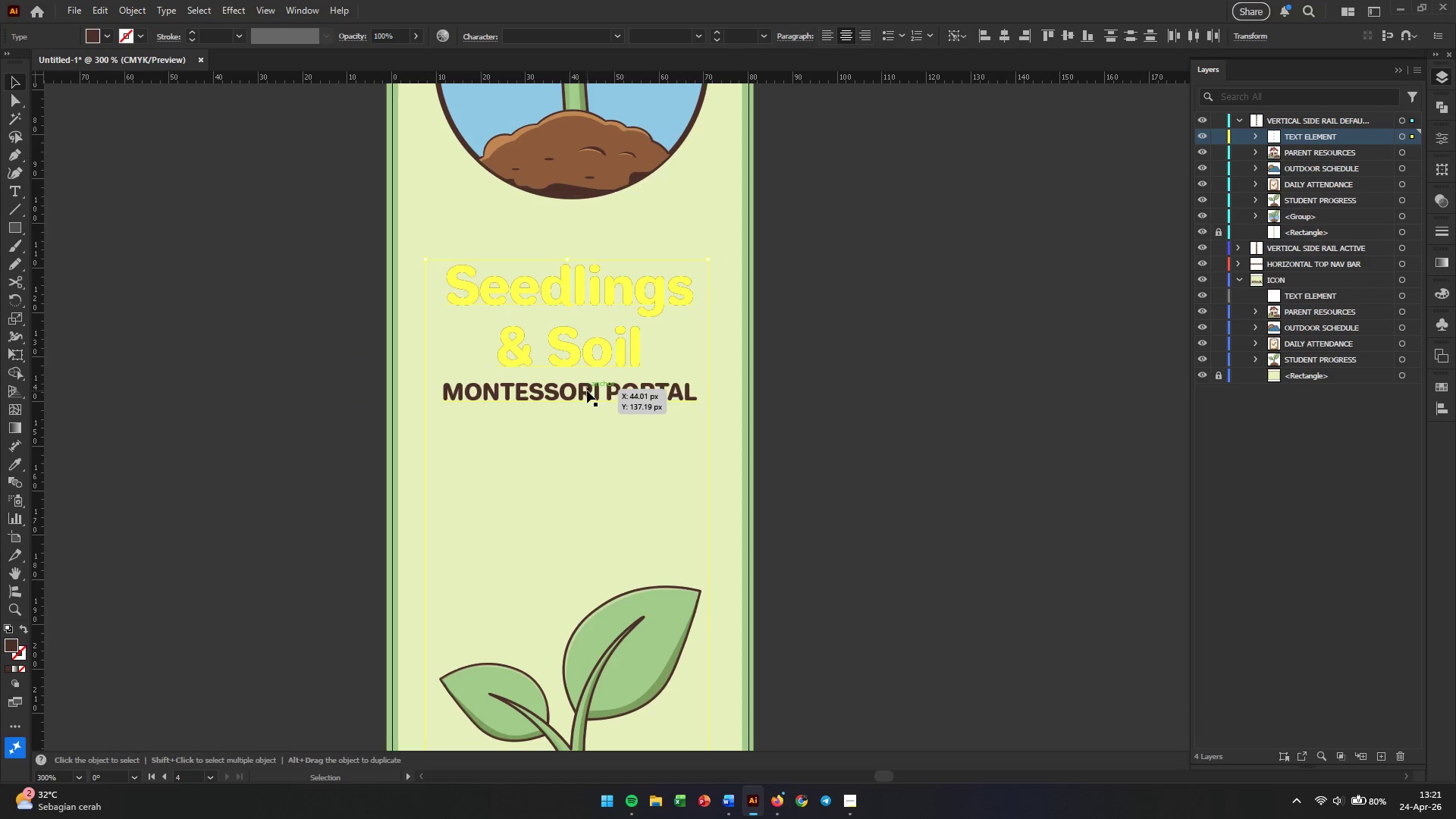 
left_click([760, 391])
 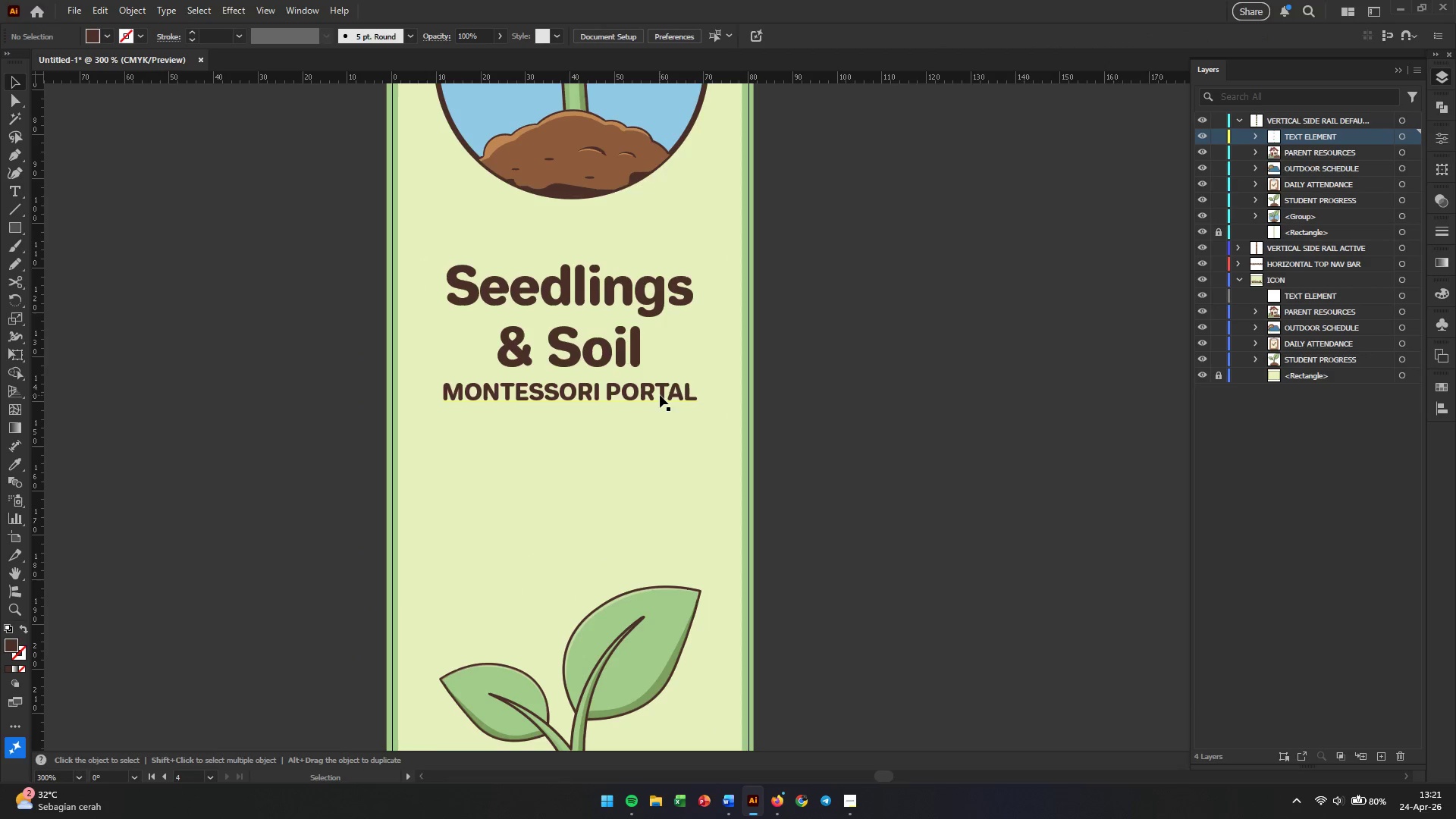 
left_click([660, 389])
 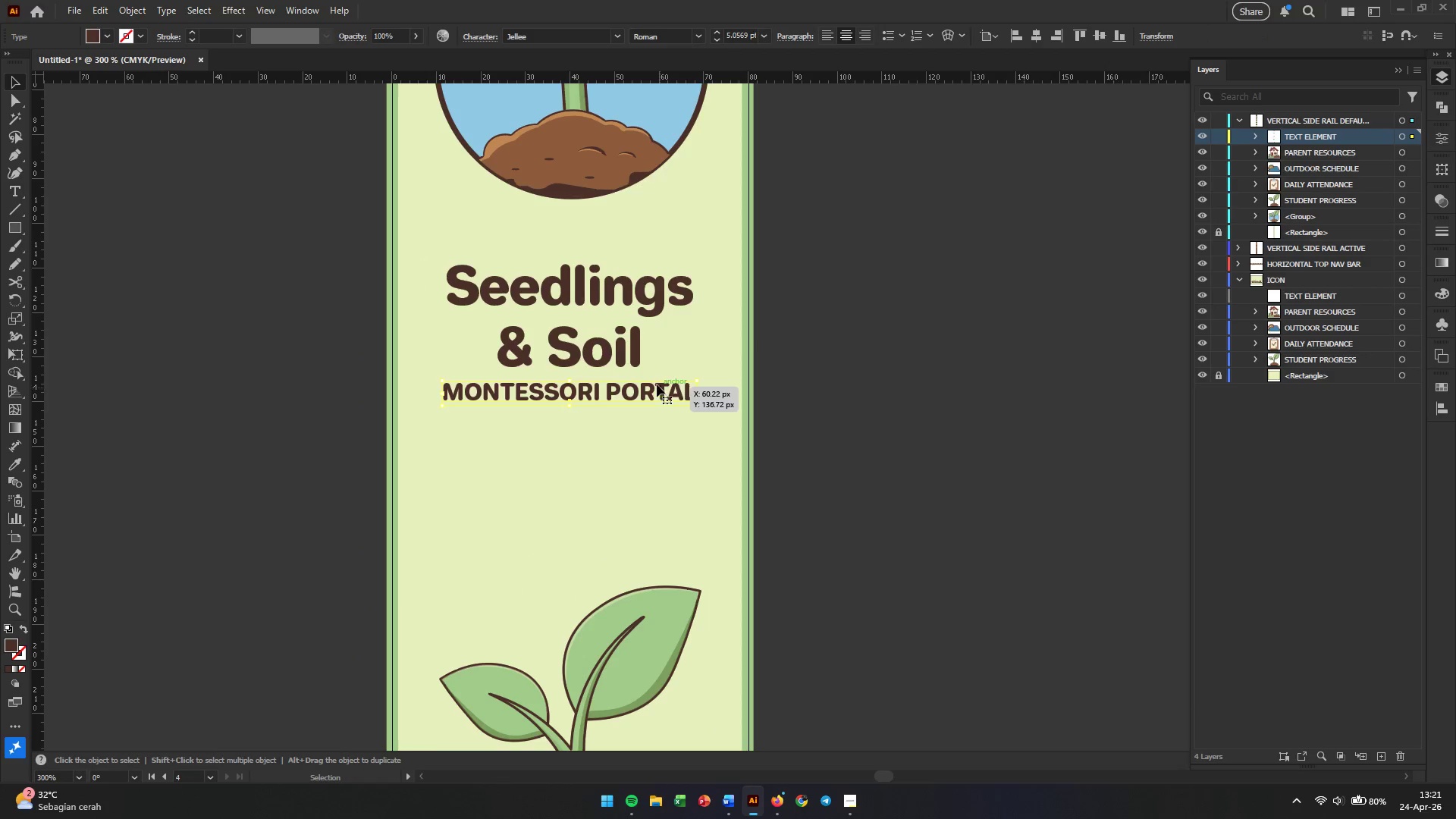 
hold_key(key=ShiftLeft, duration=0.72)
left_click([620, 362])
 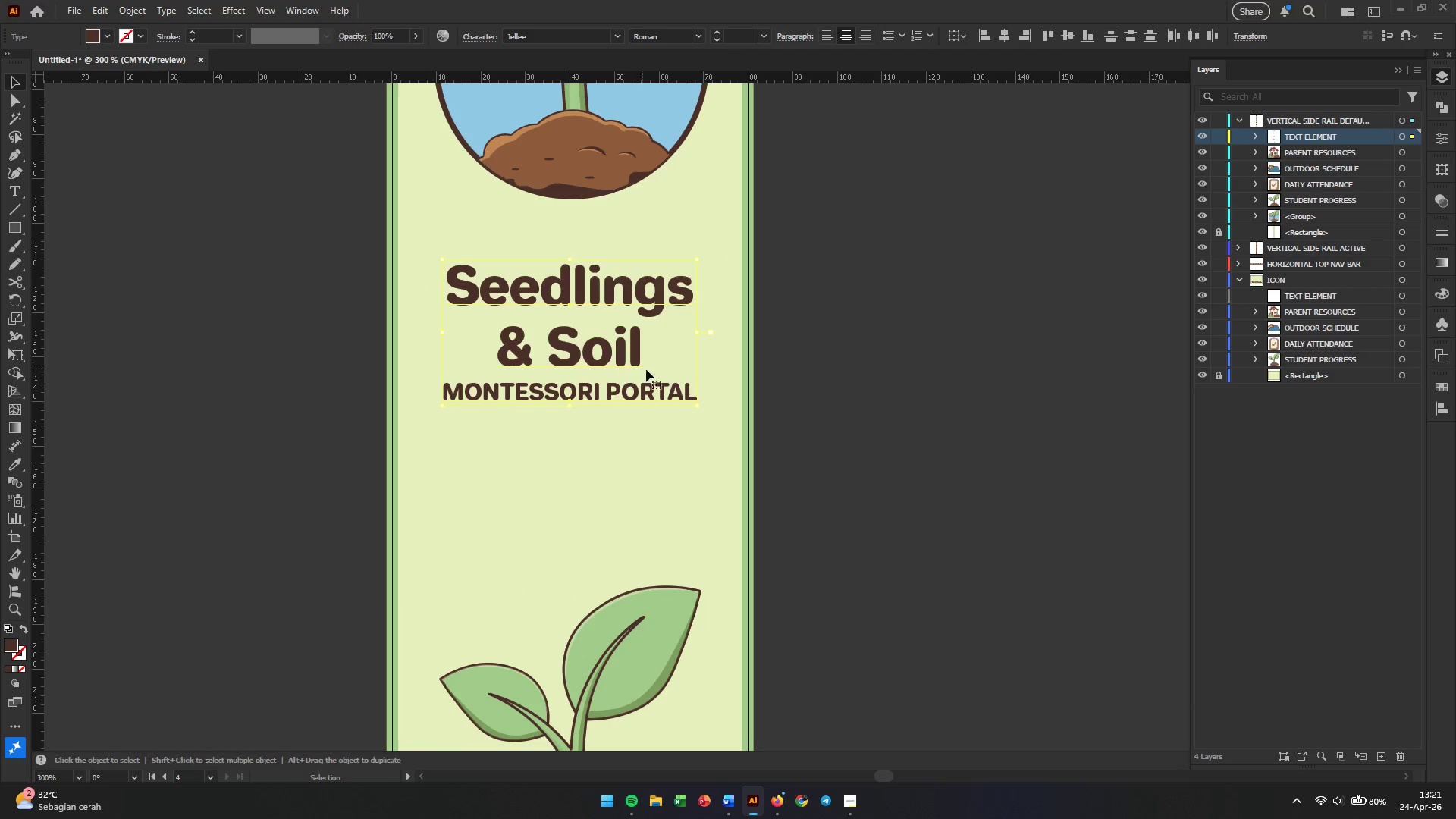 
hold_key(key=ShiftLeft, duration=0.84)
 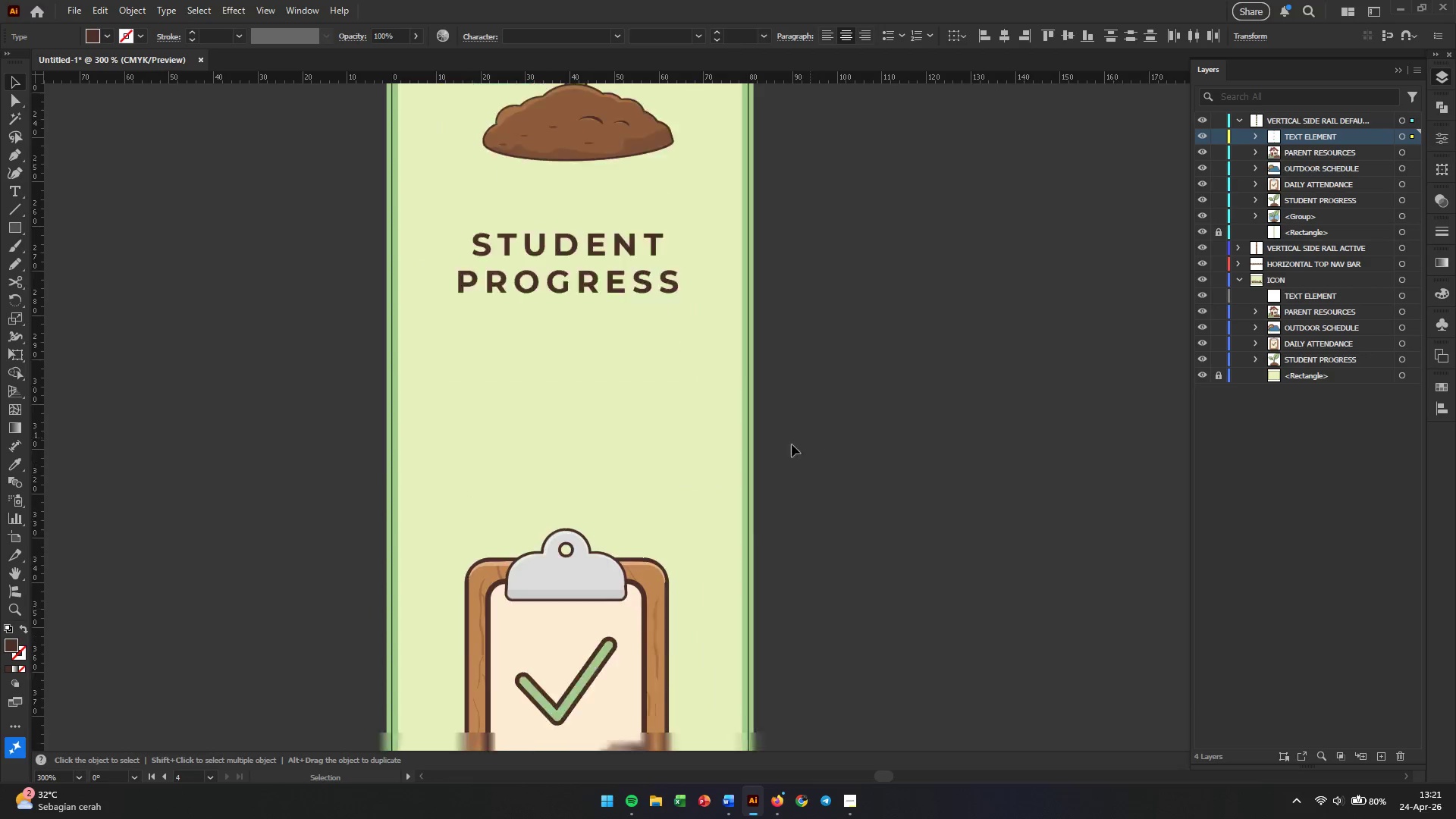 
scroll: coordinate [653, 391], scroll_direction: down, amount: 28.0
 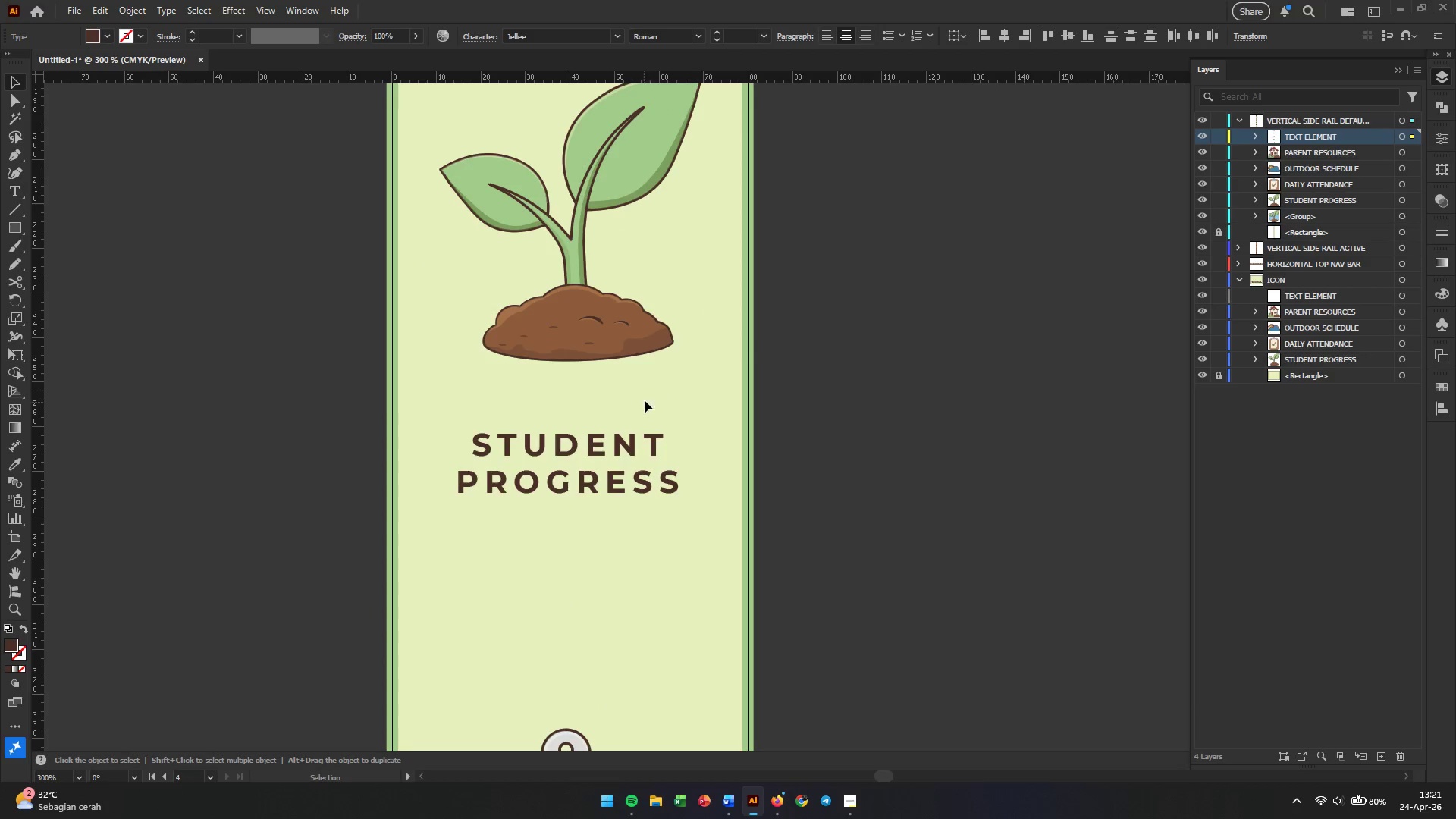 
left_click([627, 445])
 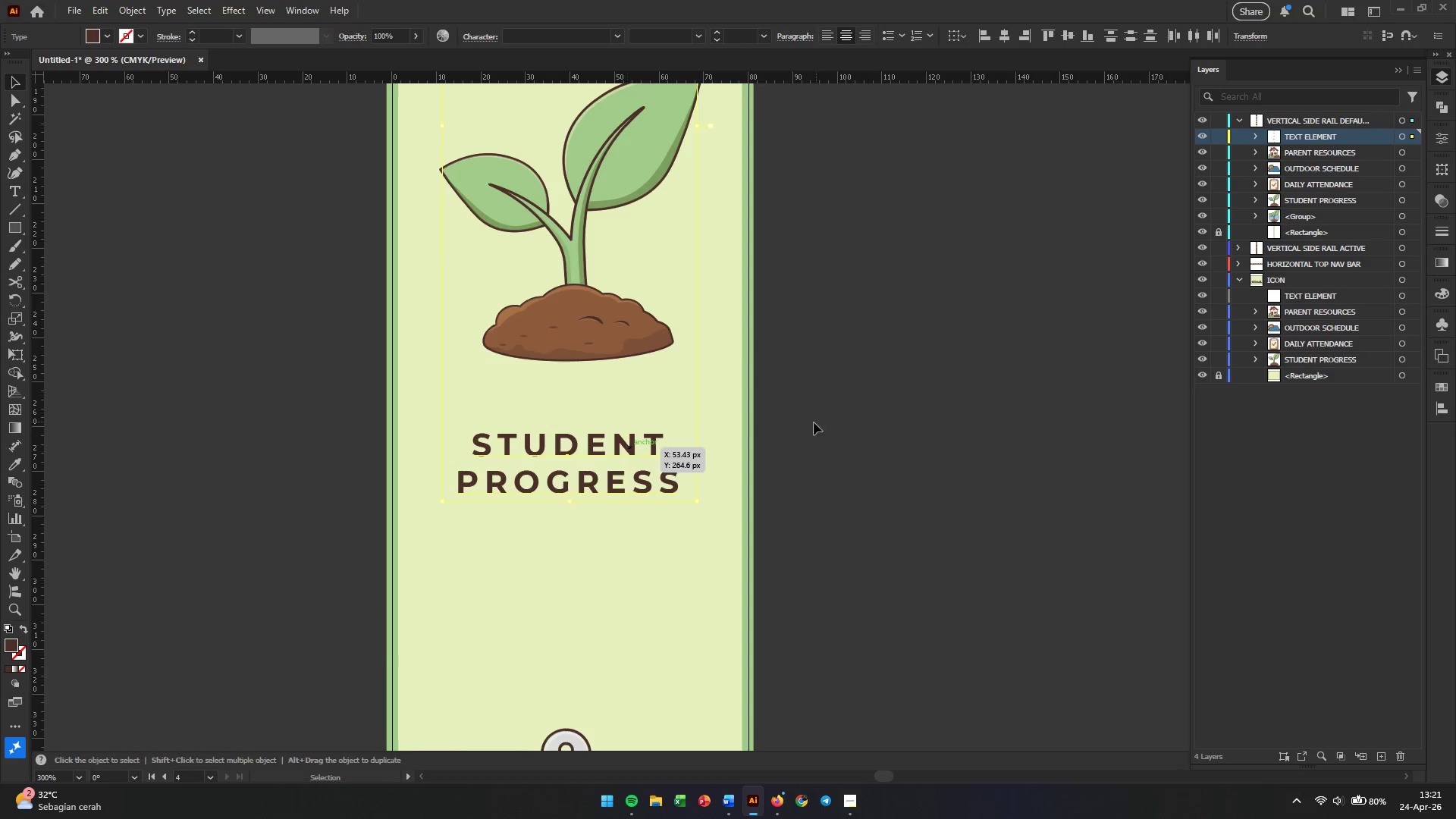 
hold_key(key=ShiftLeft, duration=1.33)
 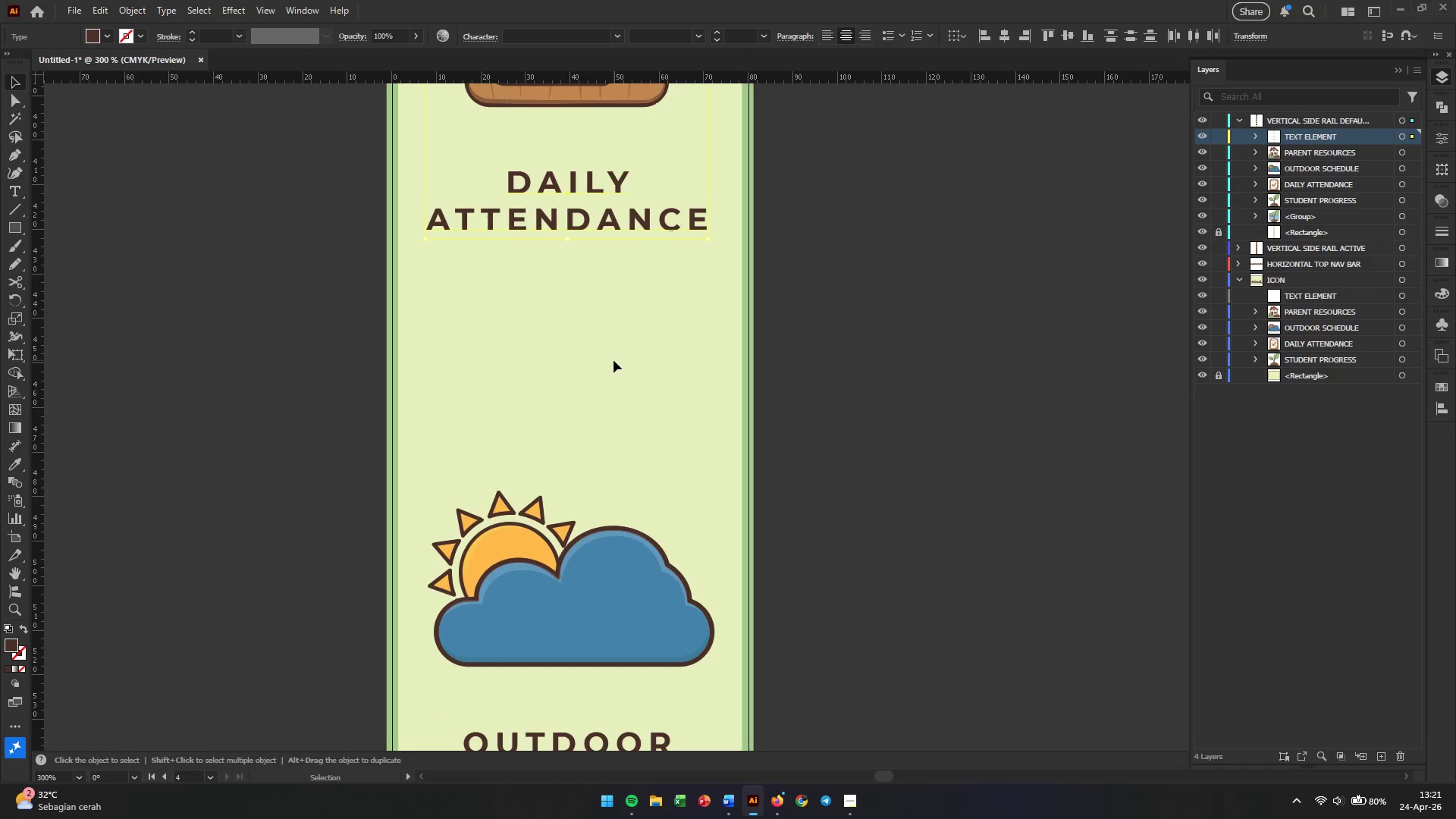 
scroll: coordinate [691, 446], scroll_direction: down, amount: 43.0
 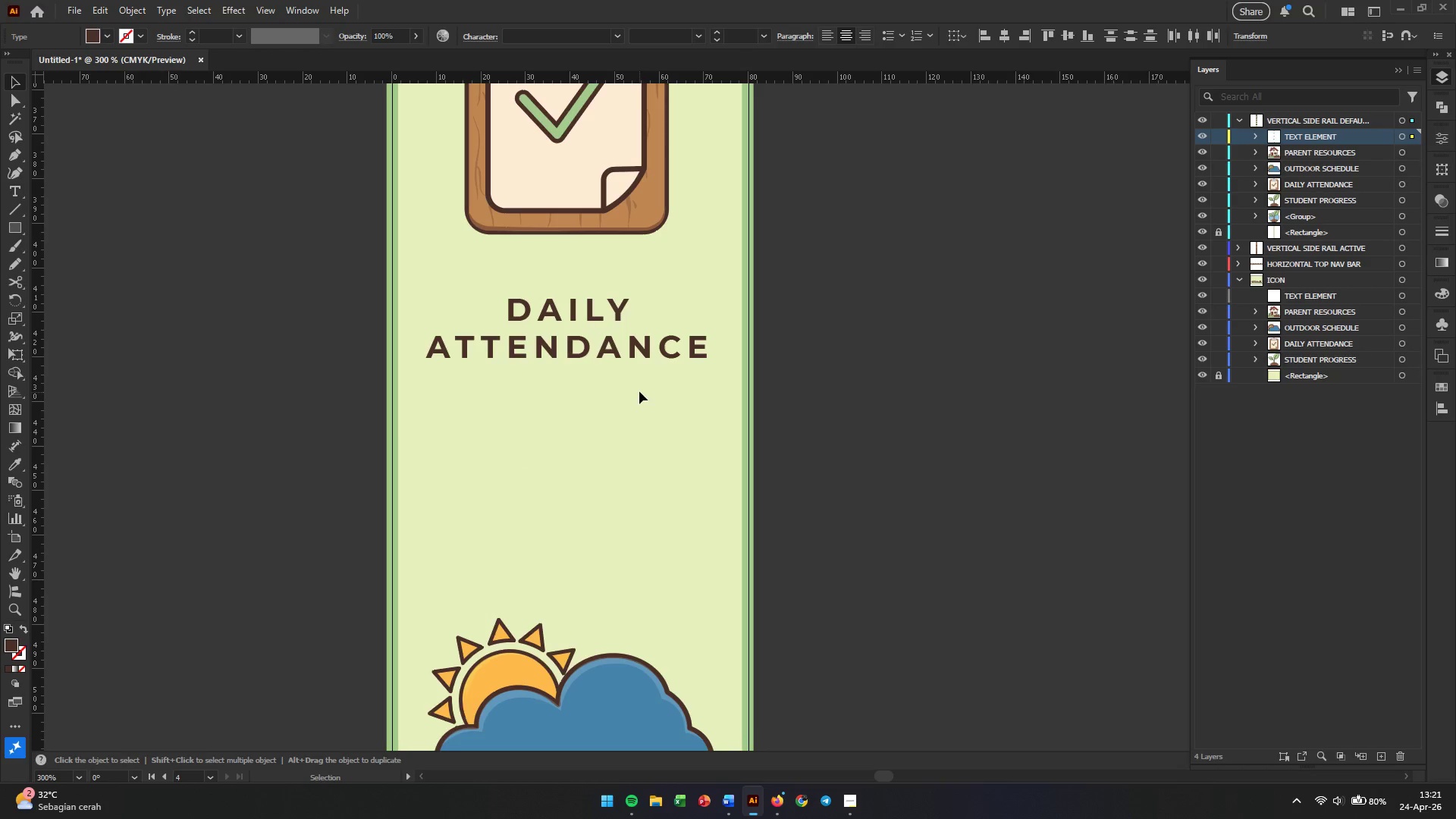 
left_click([610, 347])
 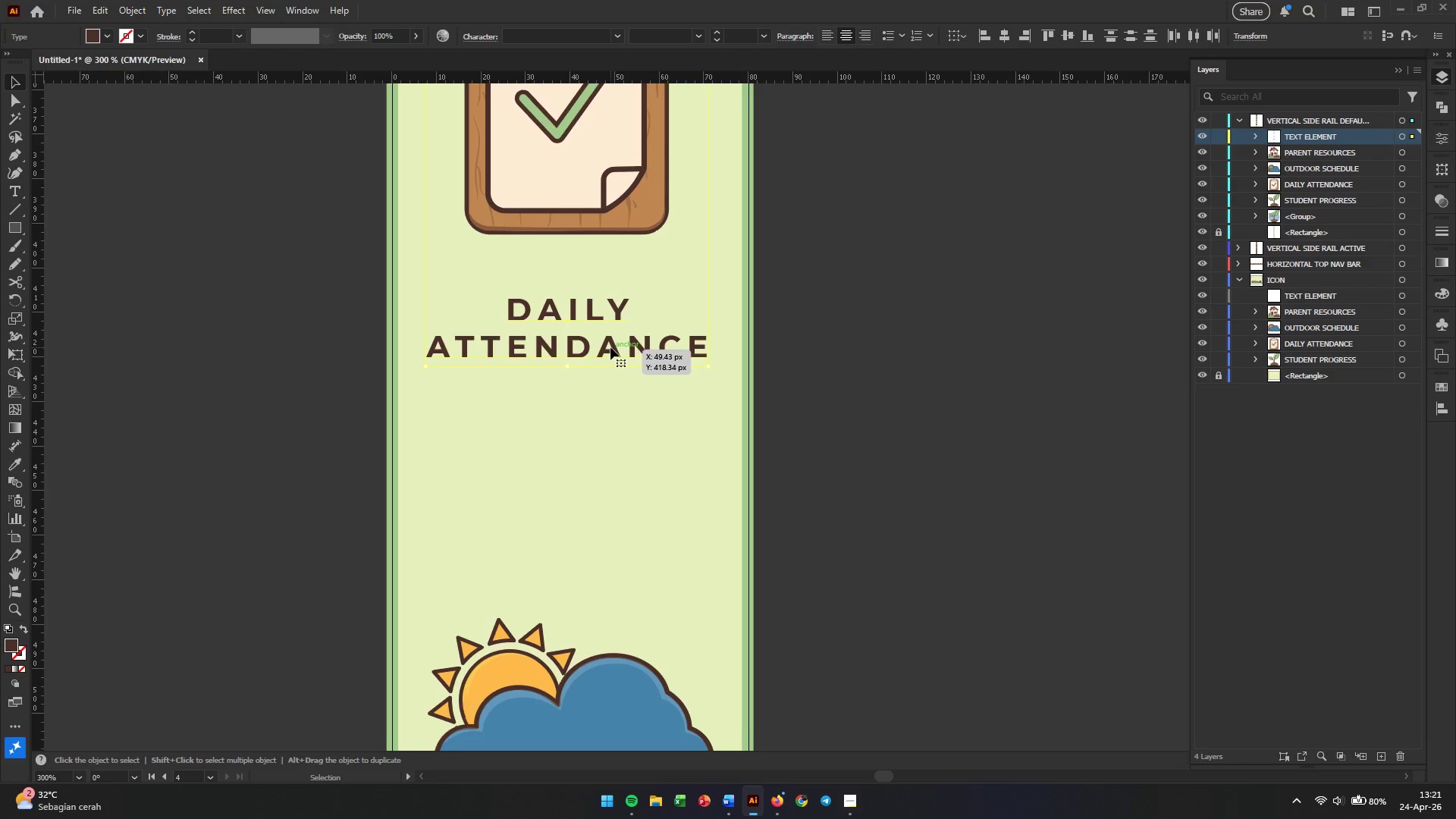 
hold_key(key=ShiftLeft, duration=0.73)
 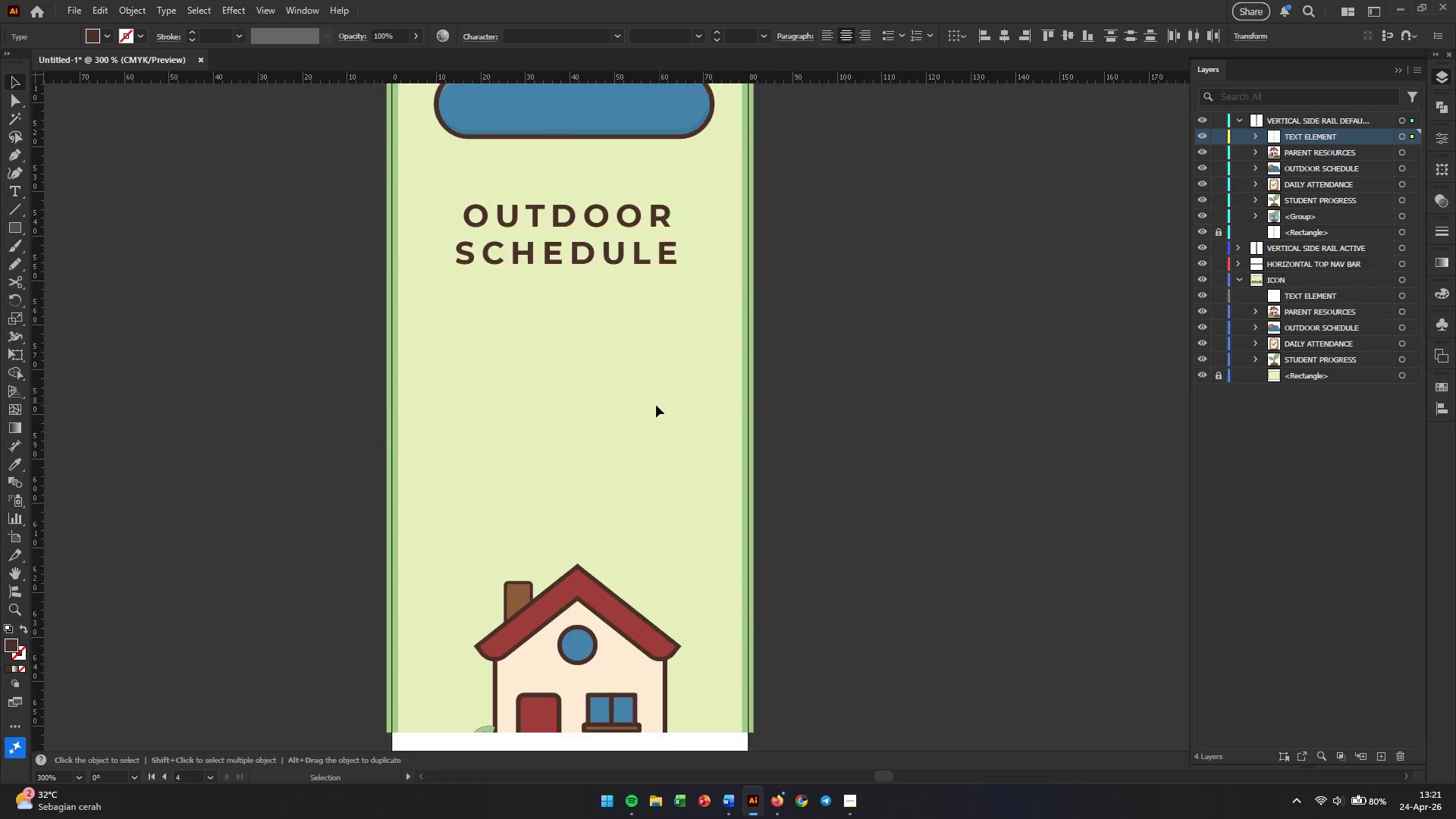 
scroll: coordinate [595, 410], scroll_direction: down, amount: 27.0
 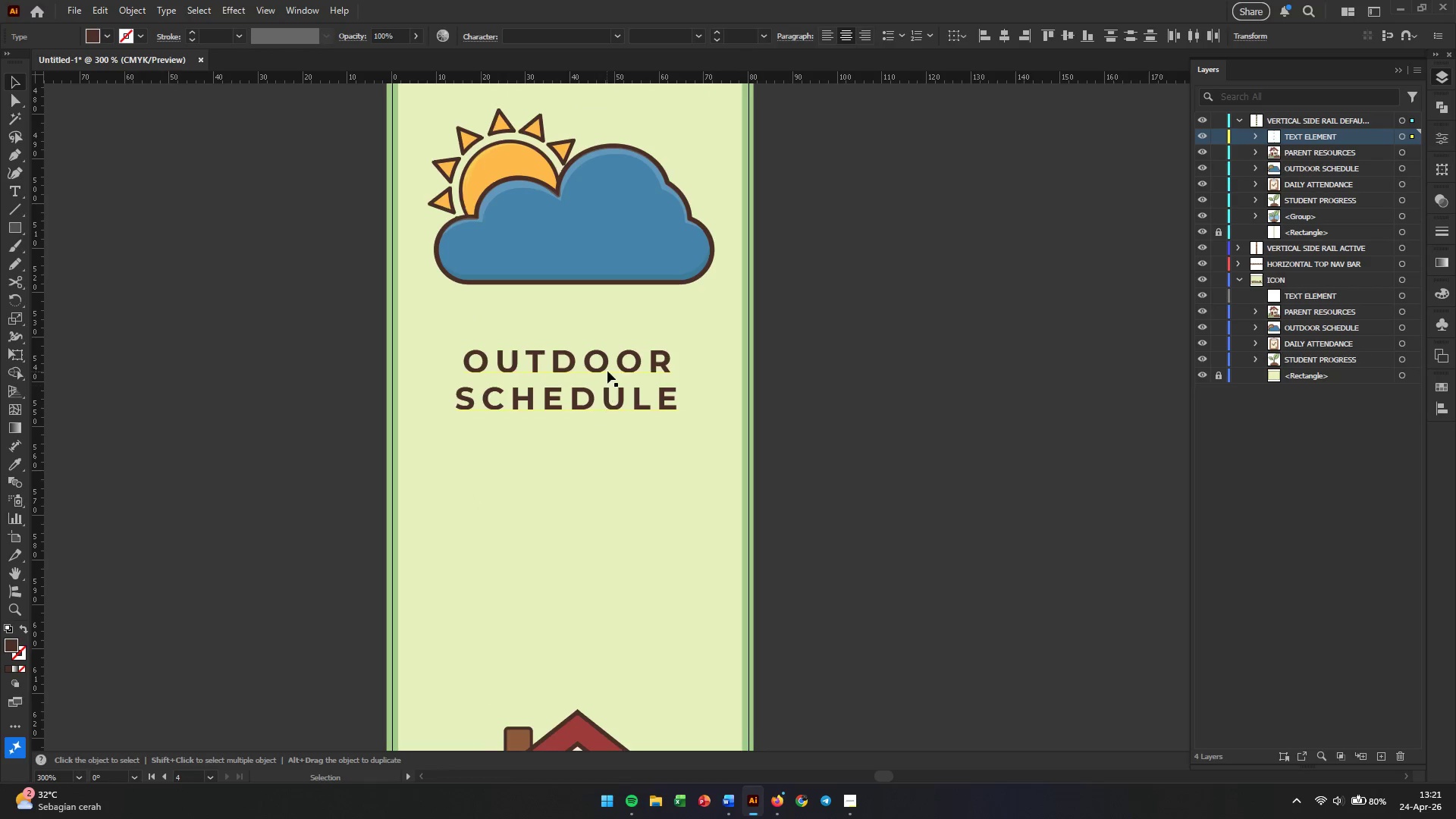 
left_click([606, 366])
 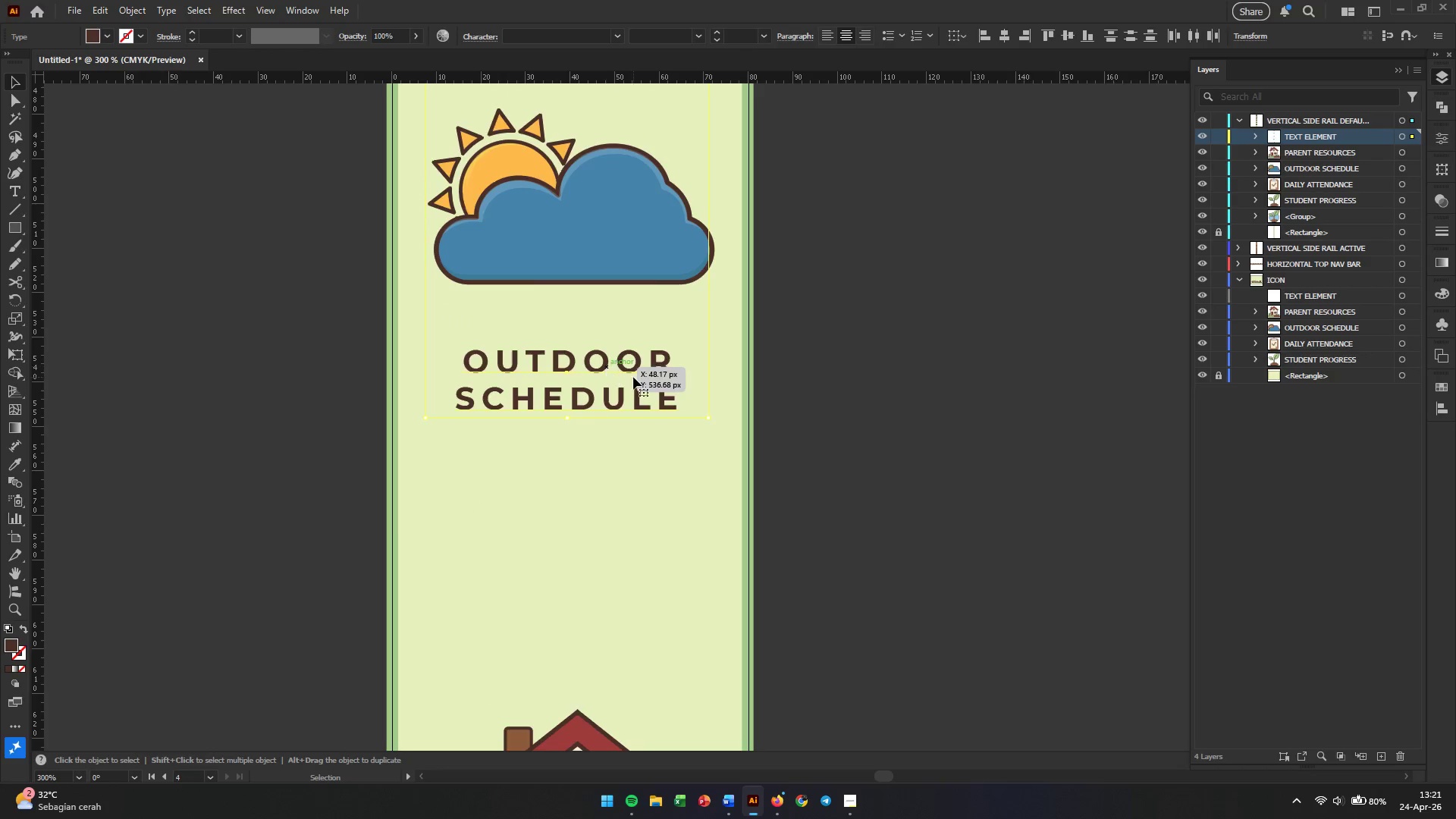 
hold_key(key=ShiftLeft, duration=0.89)
 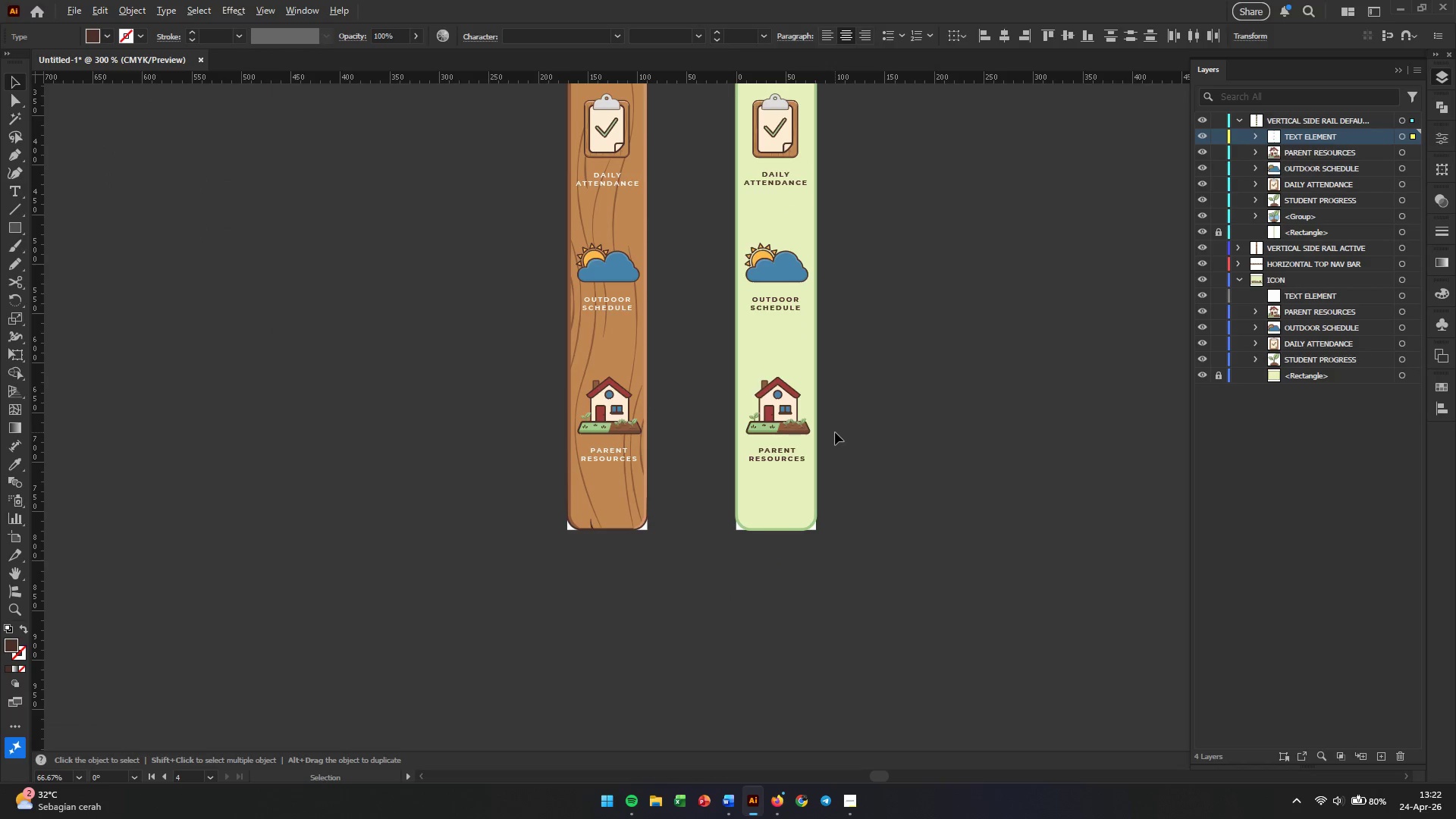 
scroll: coordinate [599, 446], scroll_direction: down, amount: 29.0
 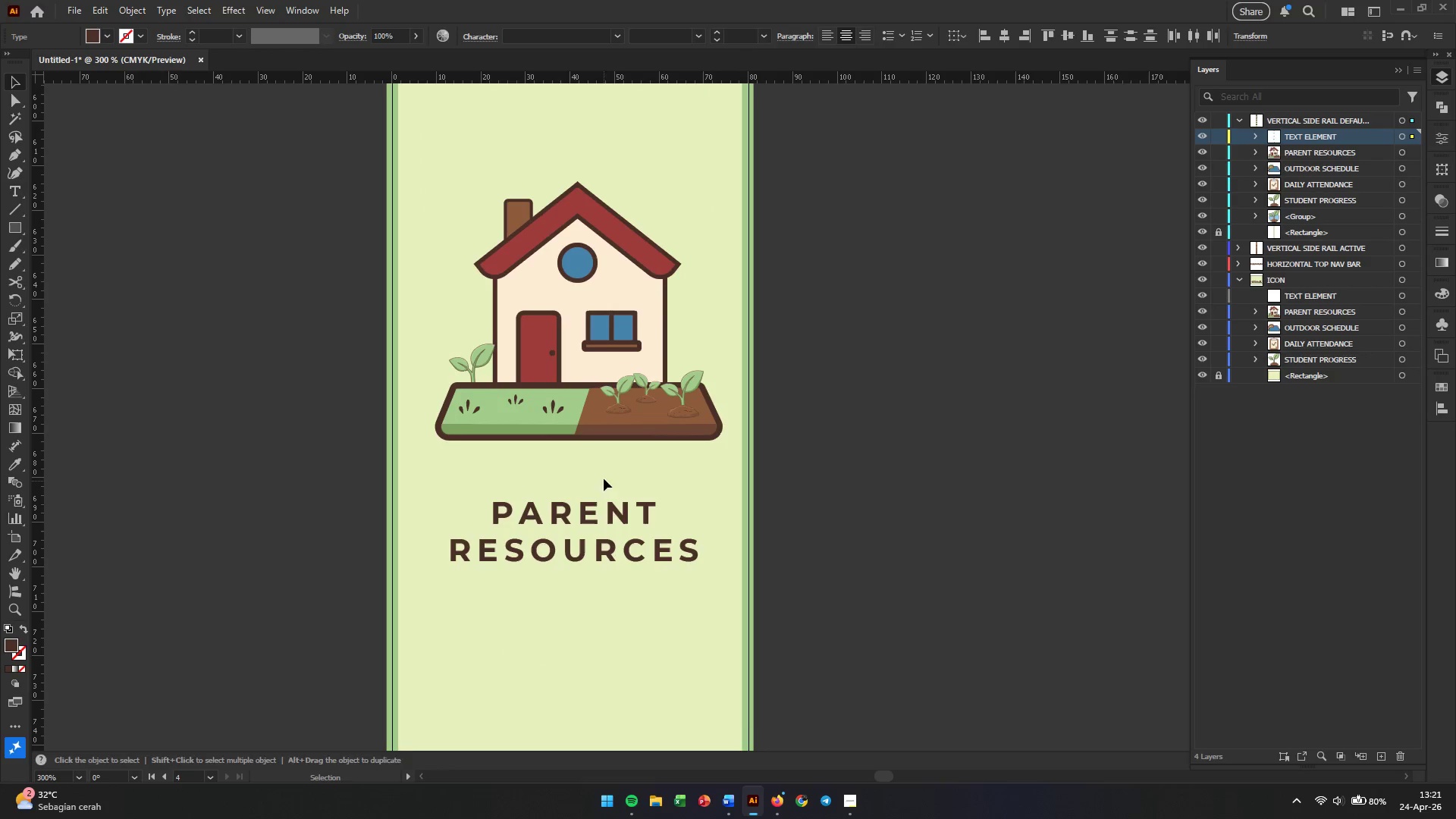 
left_click([598, 512])
 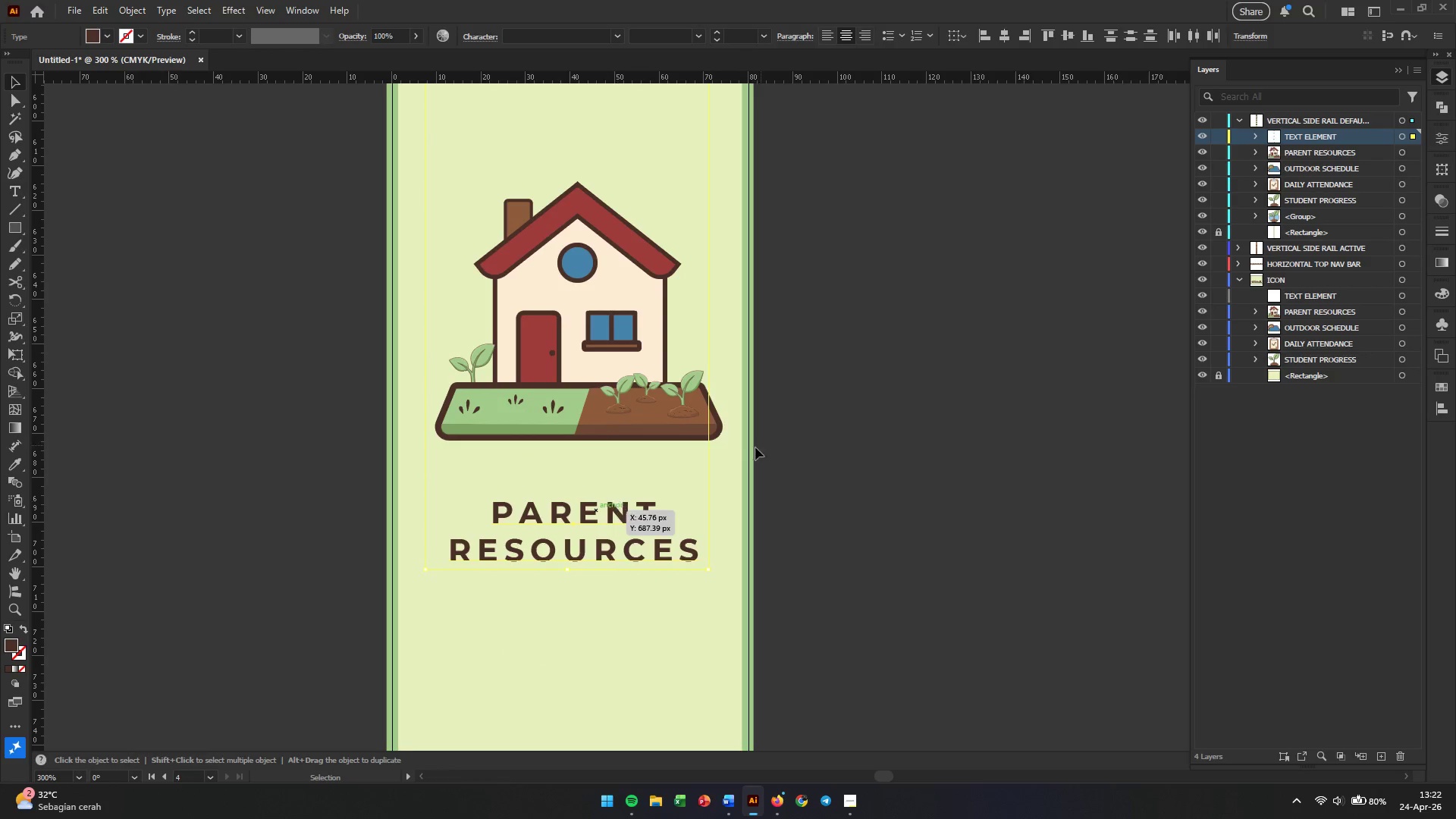 
hold_key(key=AltLeft, duration=0.64)
scroll: coordinate [835, 432], scroll_direction: down, amount: 5.0
 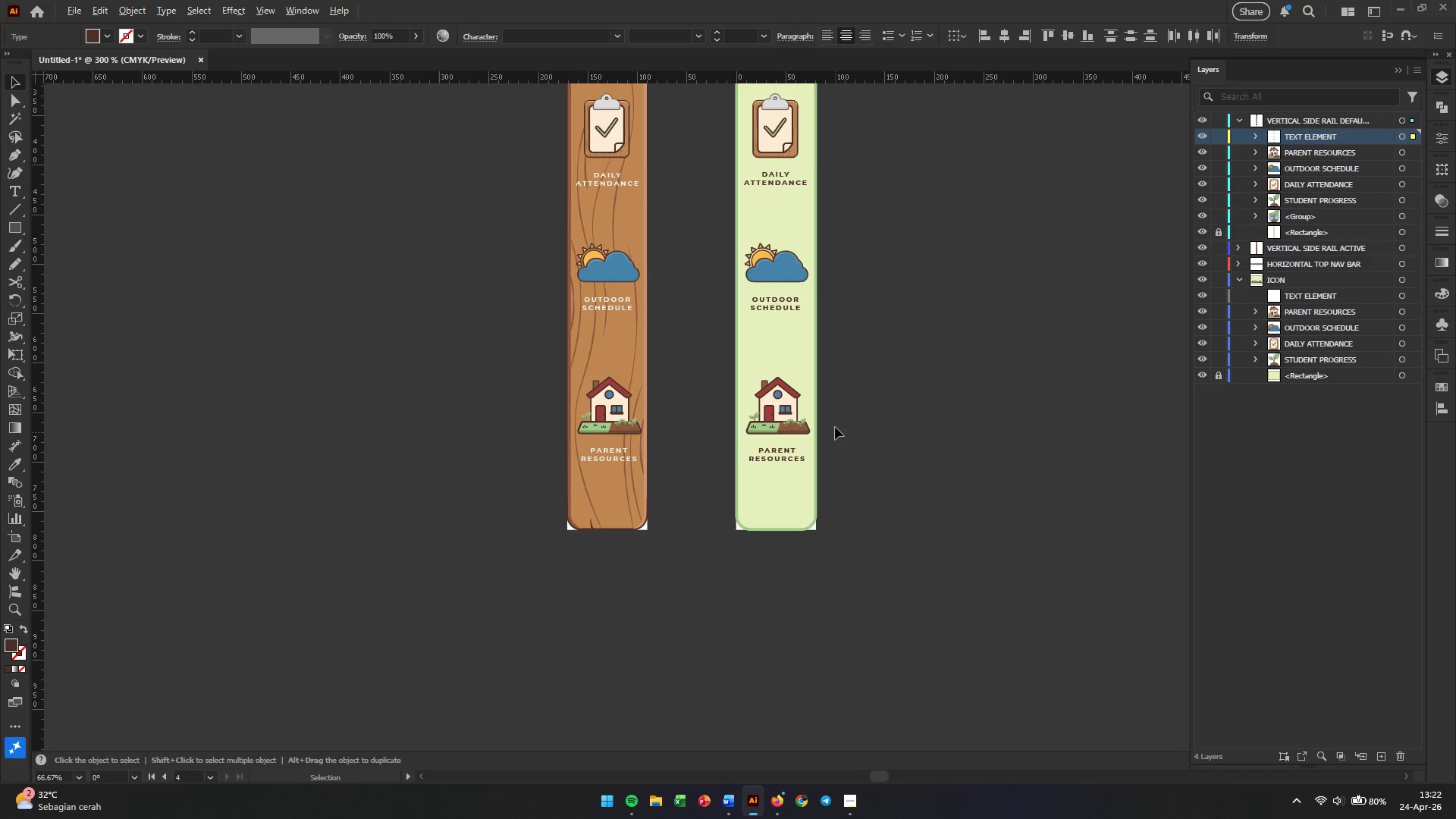 
key(Control+C)
 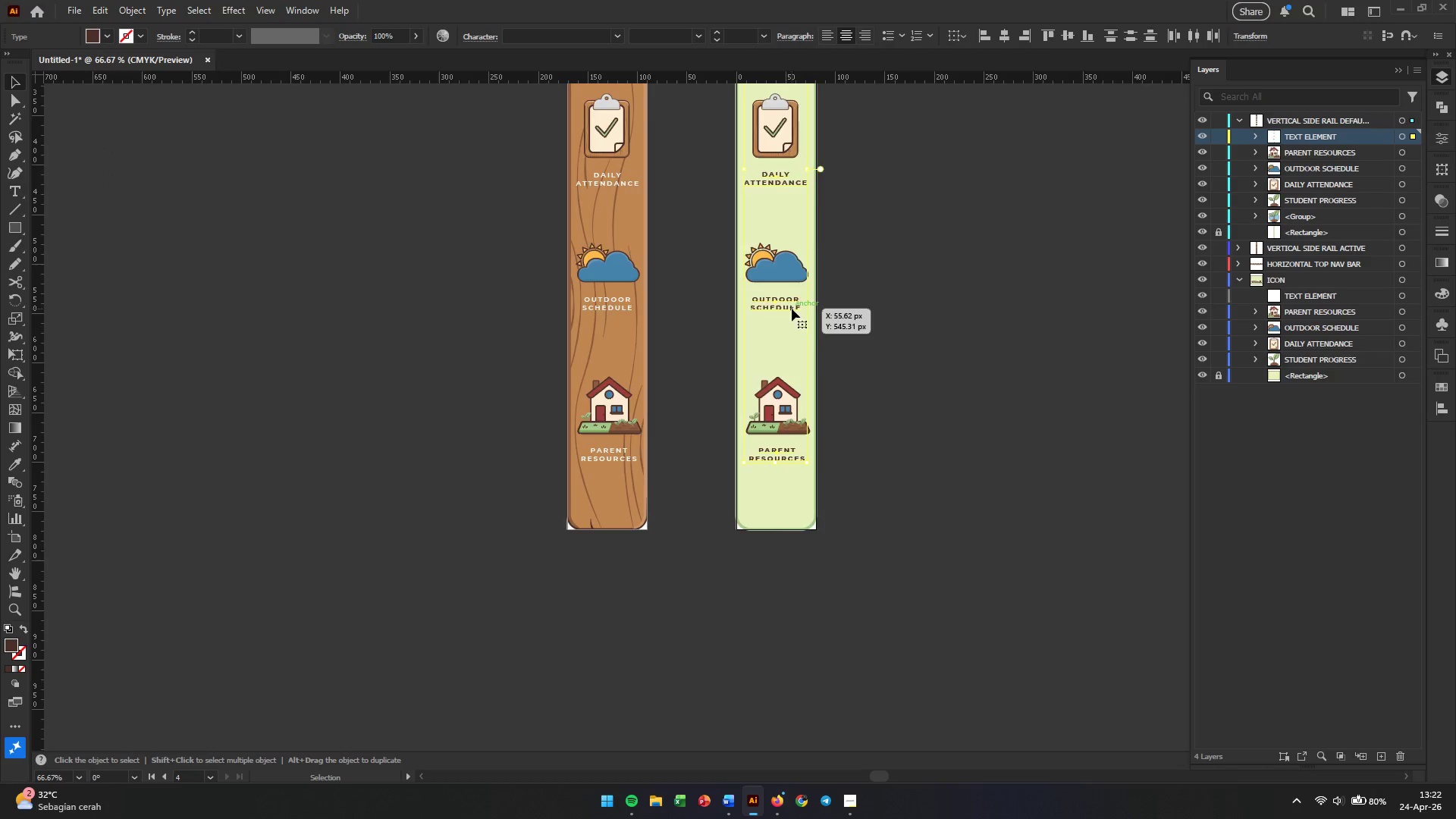 
scroll: coordinate [1034, 340], scroll_direction: up, amount: 35.0
 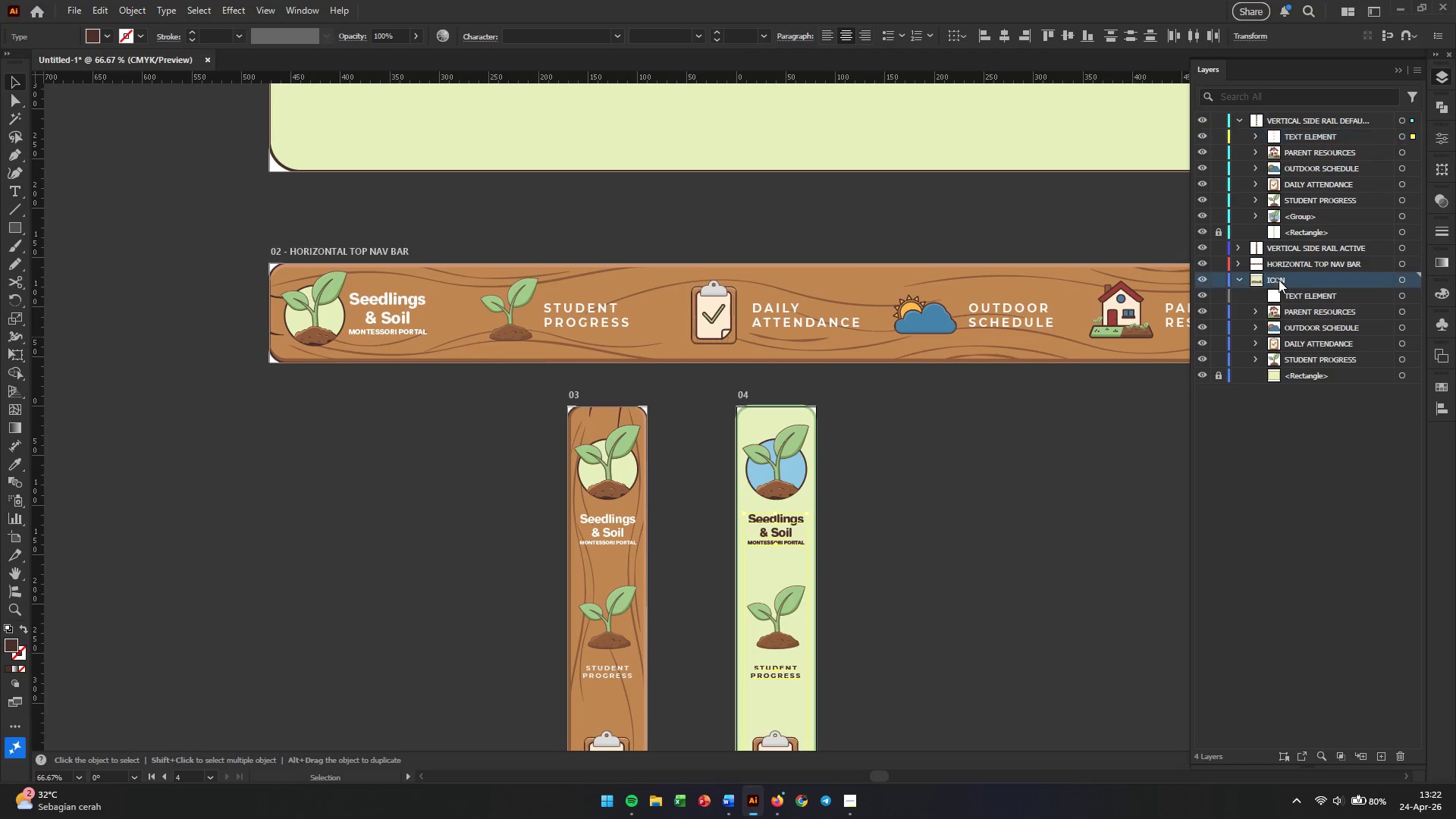 
double_click([1282, 290])
 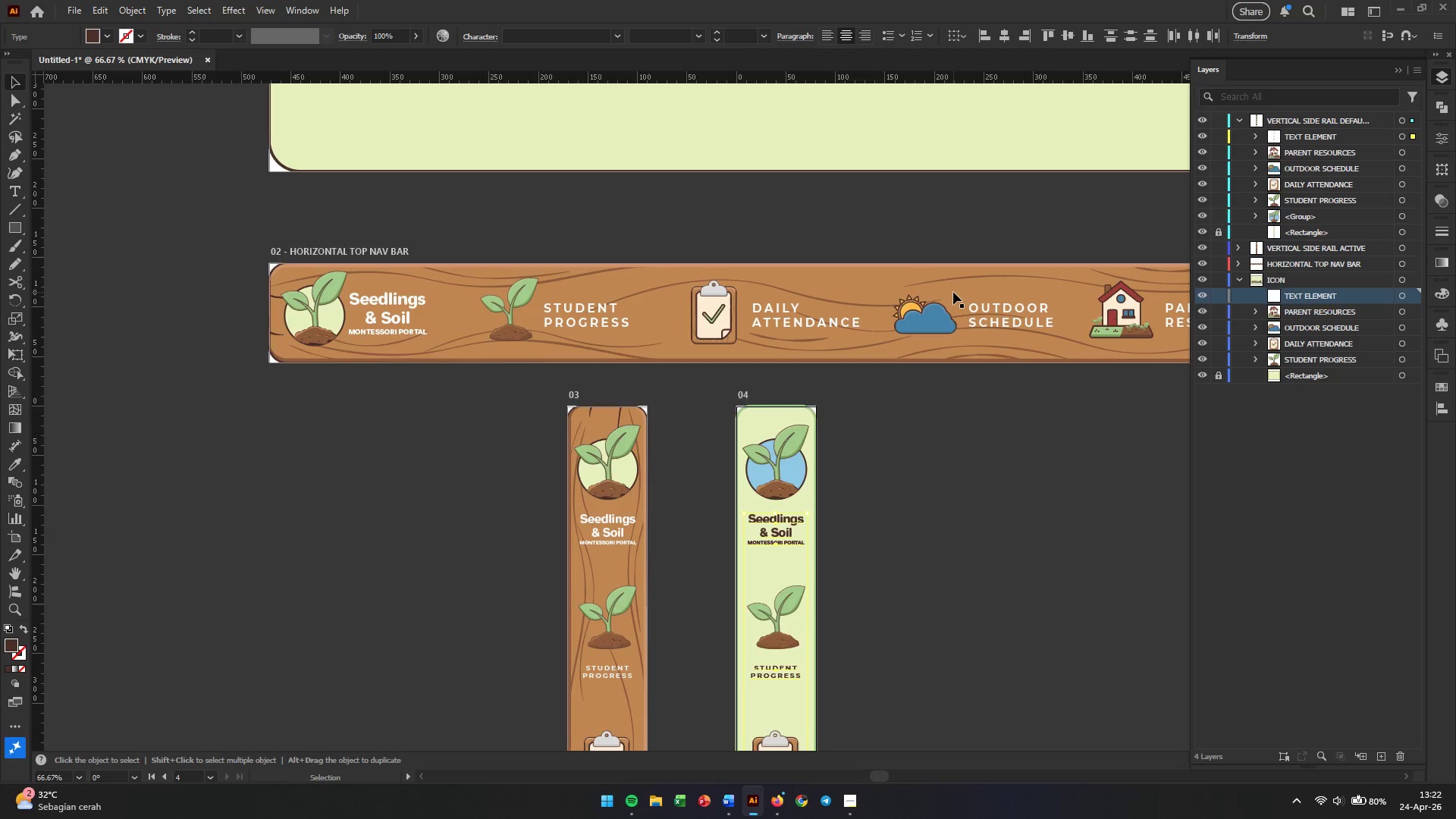 
scroll: coordinate [762, 302], scroll_direction: up, amount: 34.0
 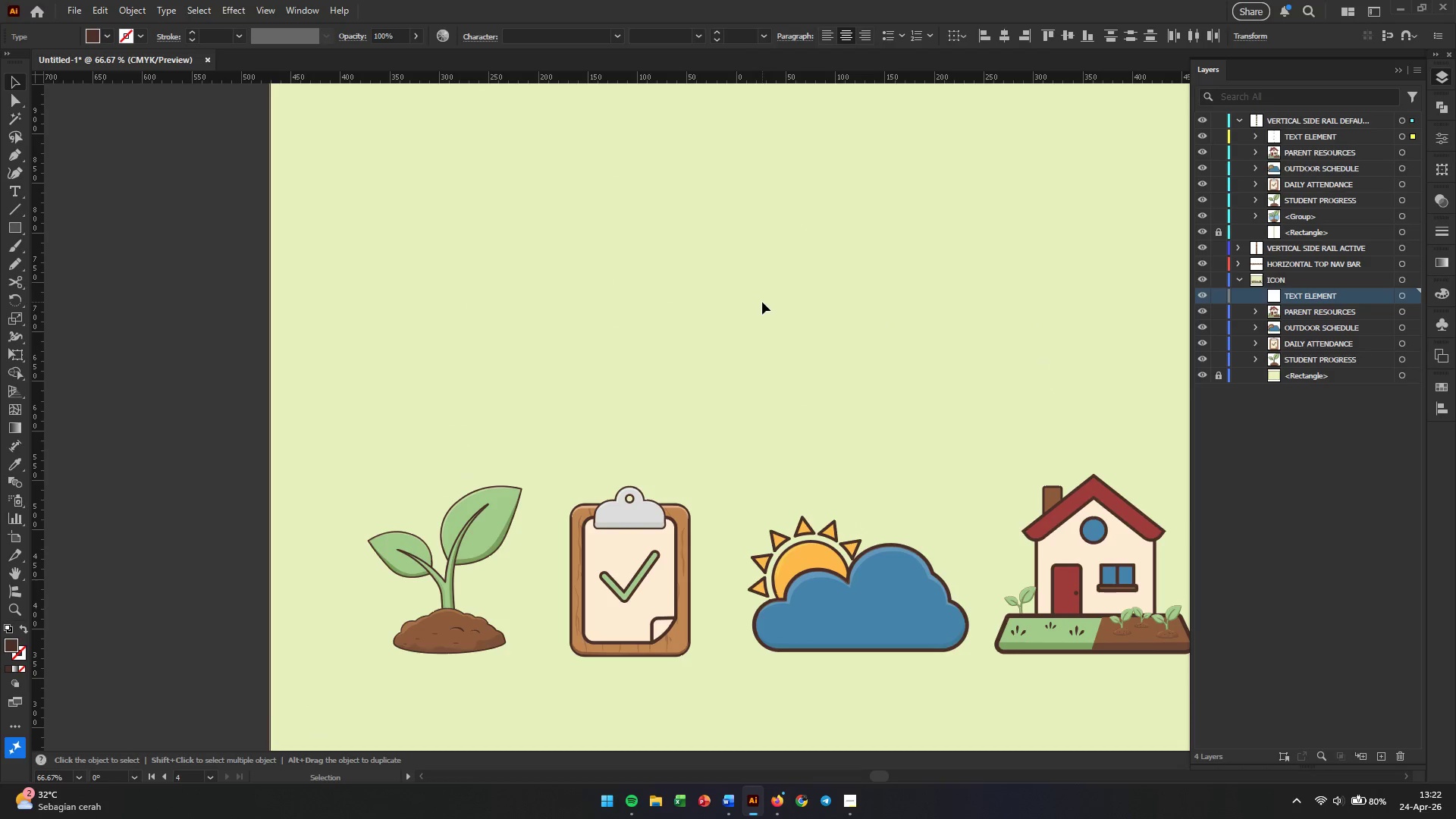 
key(Control+V)
 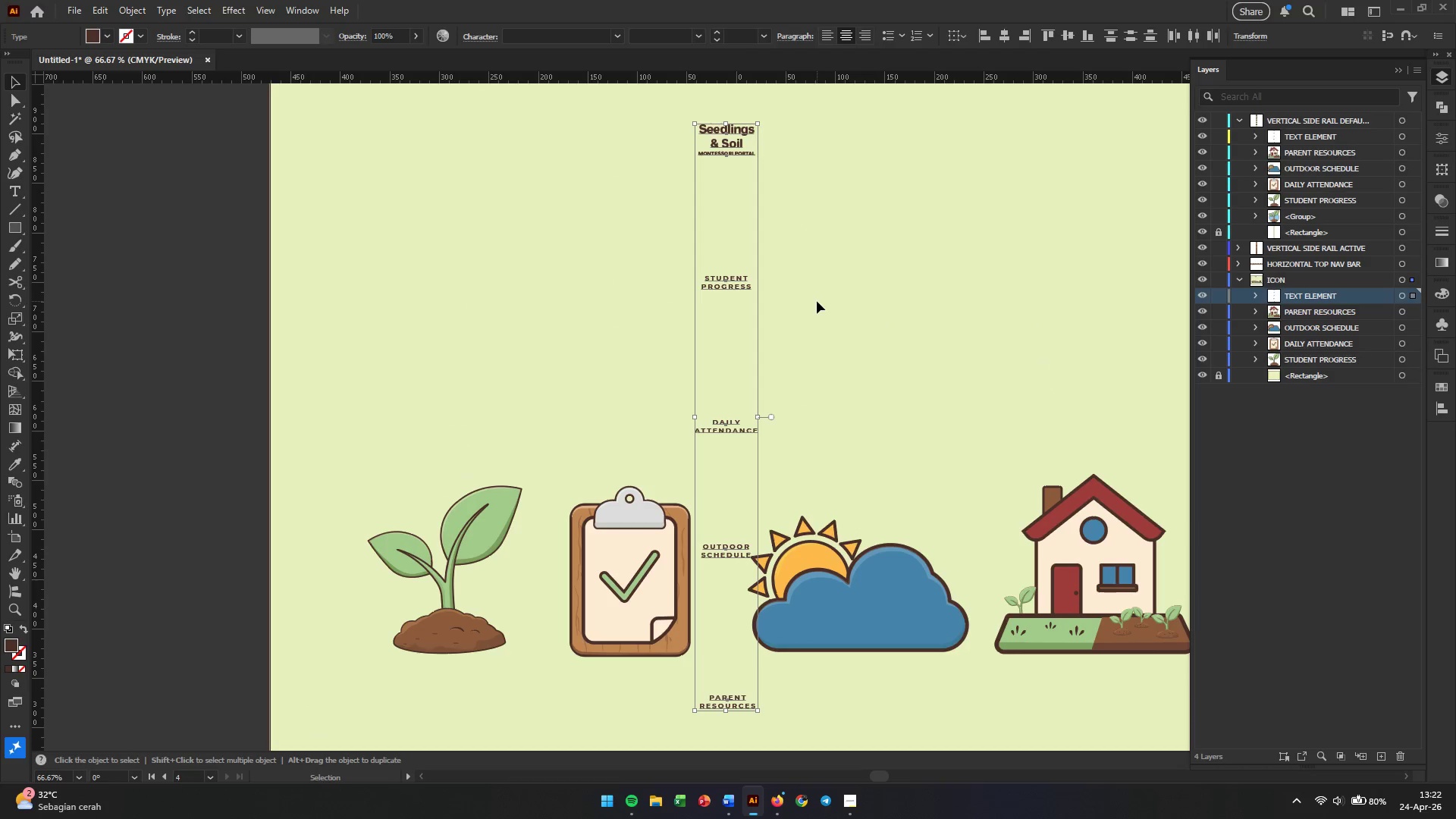 
hold_key(key=AltLeft, duration=0.39)
scroll: coordinate [817, 301], scroll_direction: down, amount: 2.0
 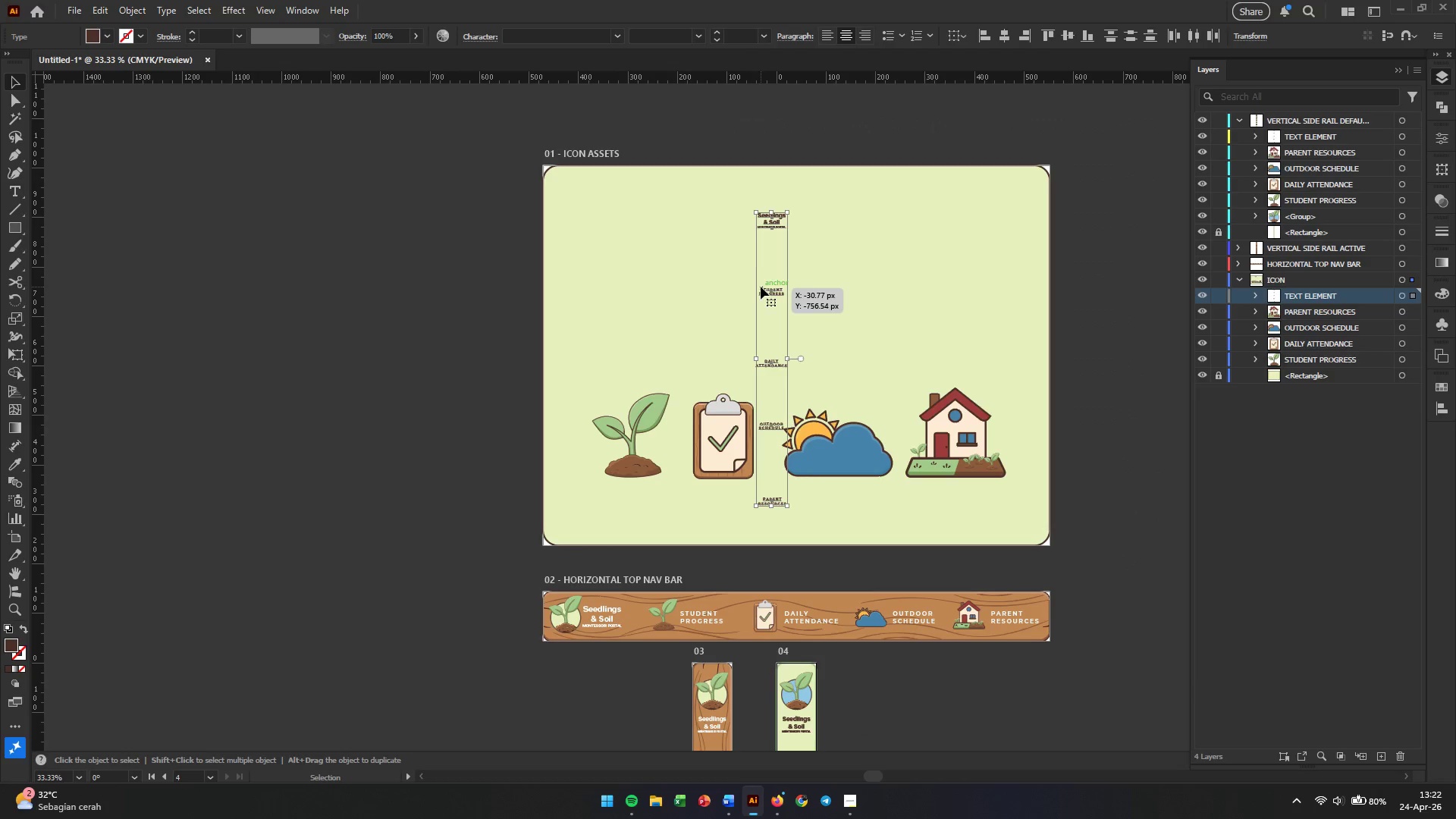 
left_click_drag(start_coordinate=[767, 290], to_coordinate=[568, 278])
 